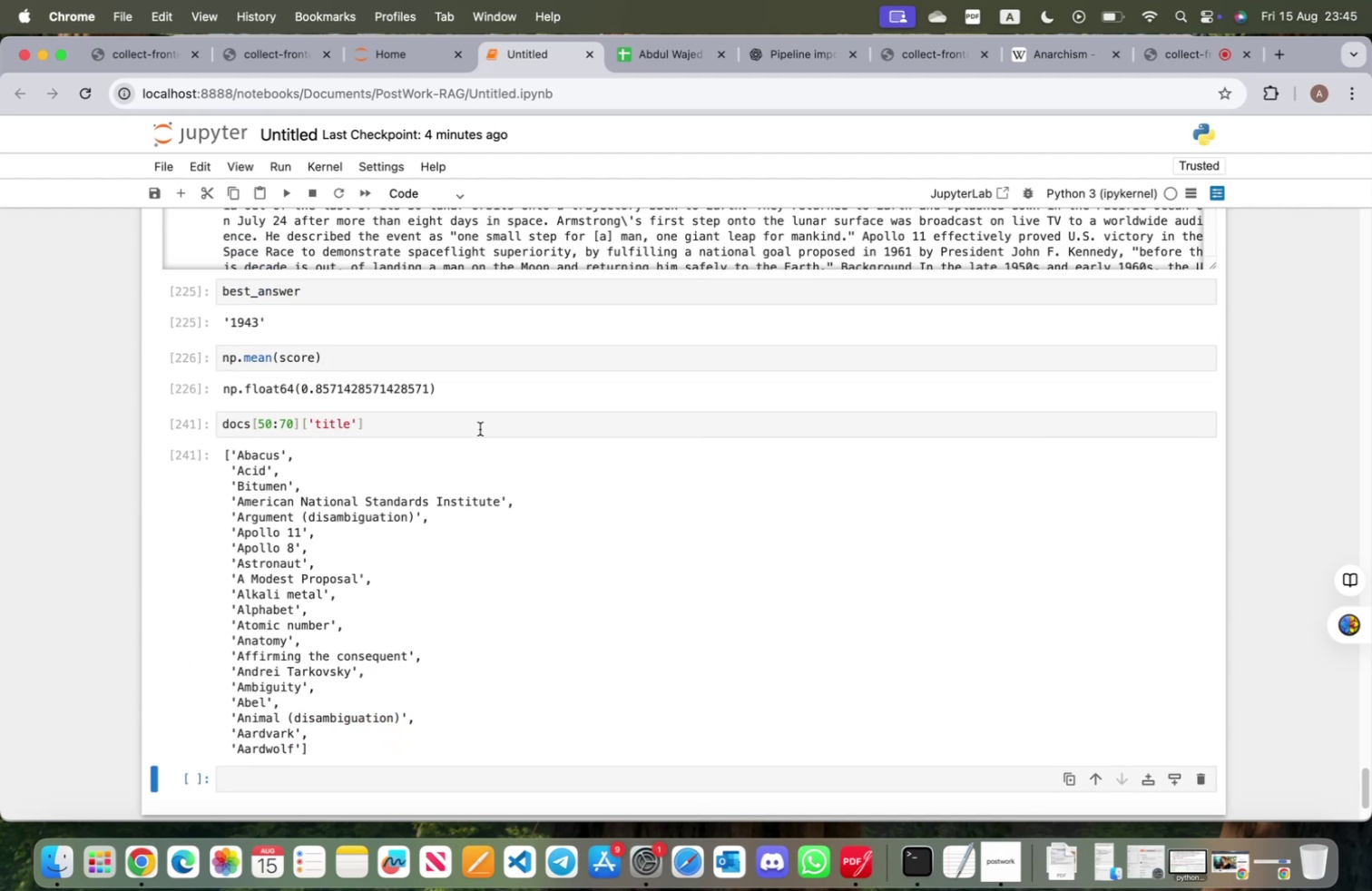 
left_click([480, 427])
 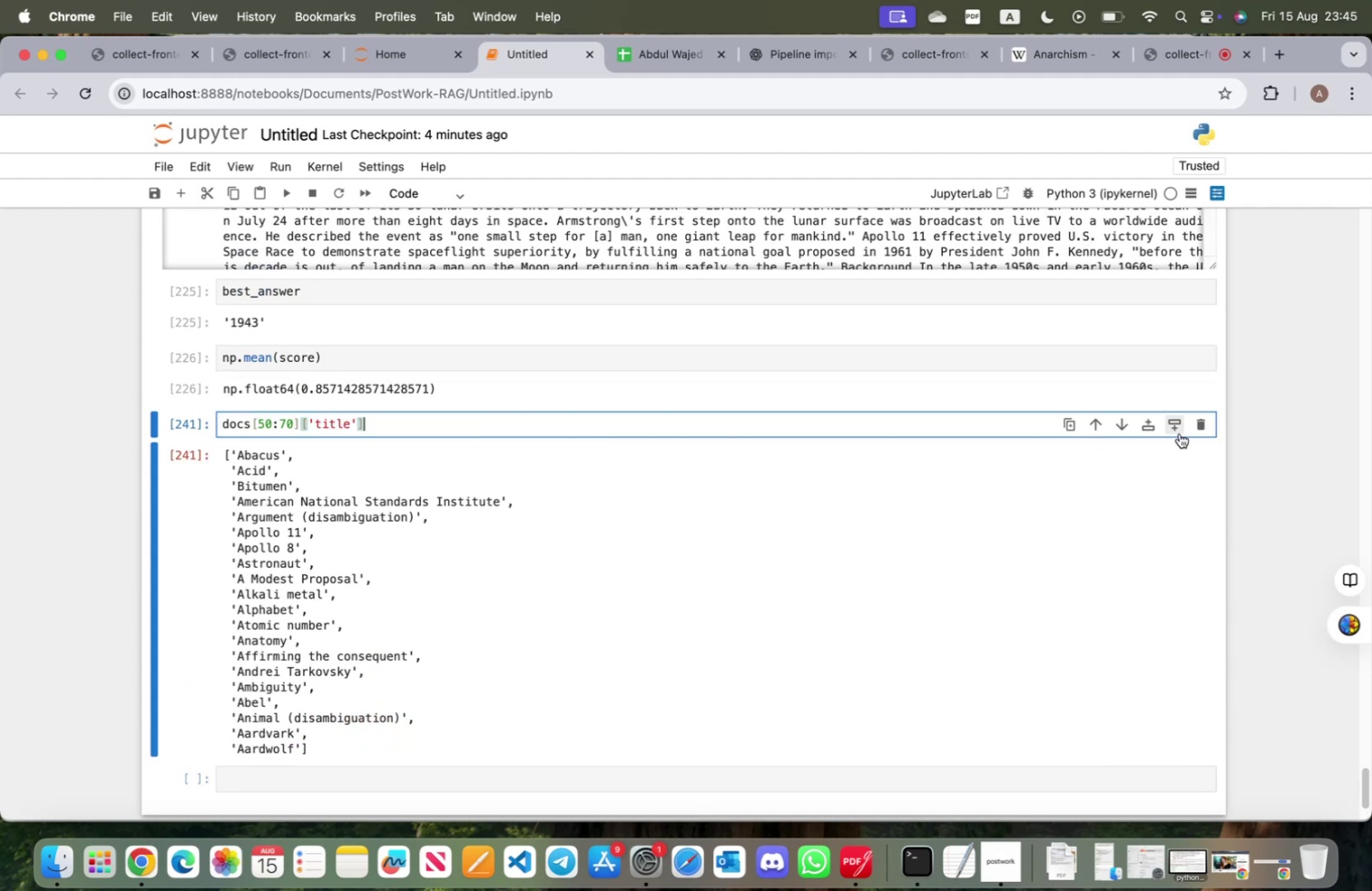 
left_click([1197, 426])
 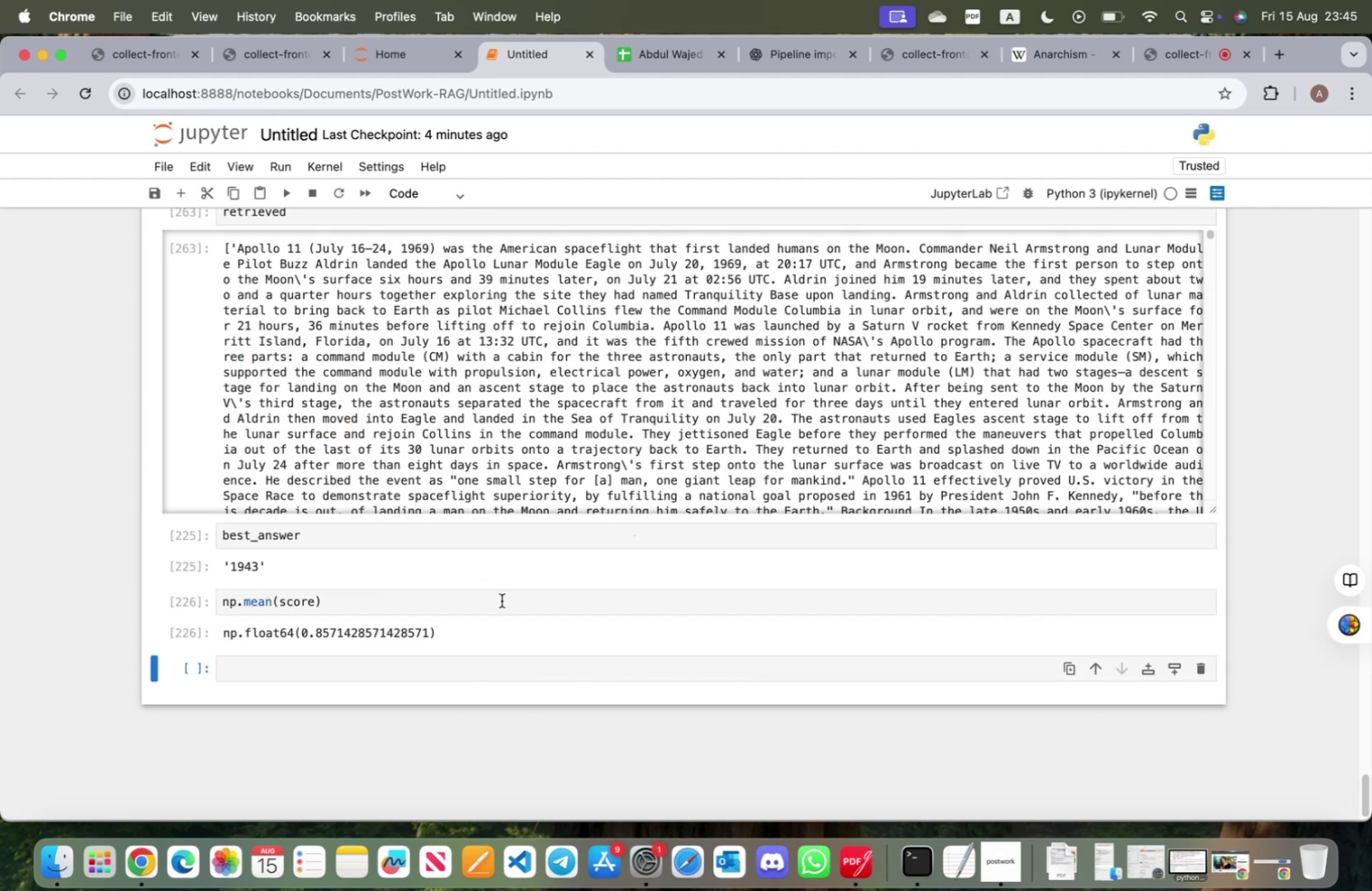 
scroll: coordinate [399, 524], scroll_direction: up, amount: 16.0
 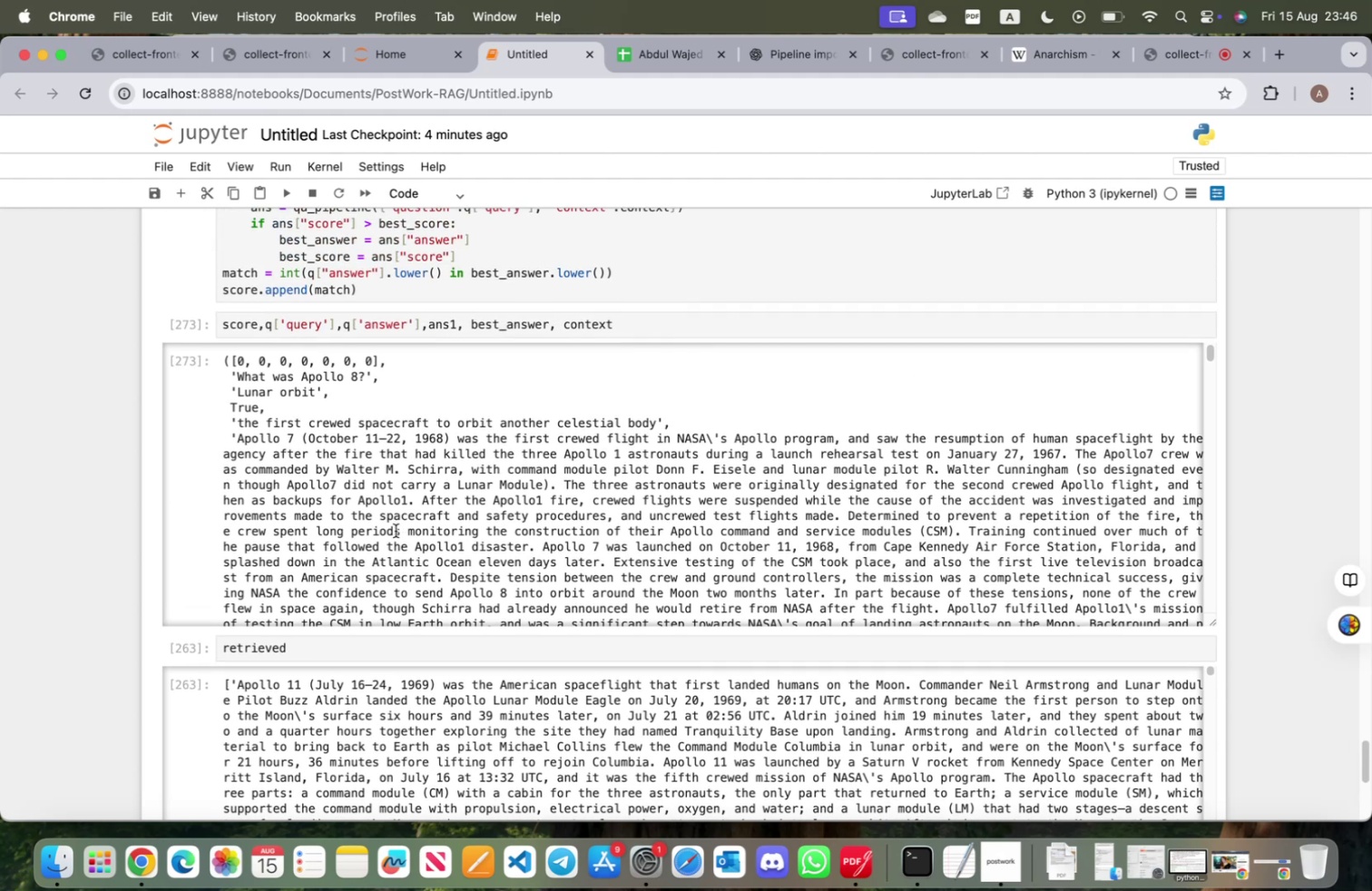 
left_click([359, 647])
 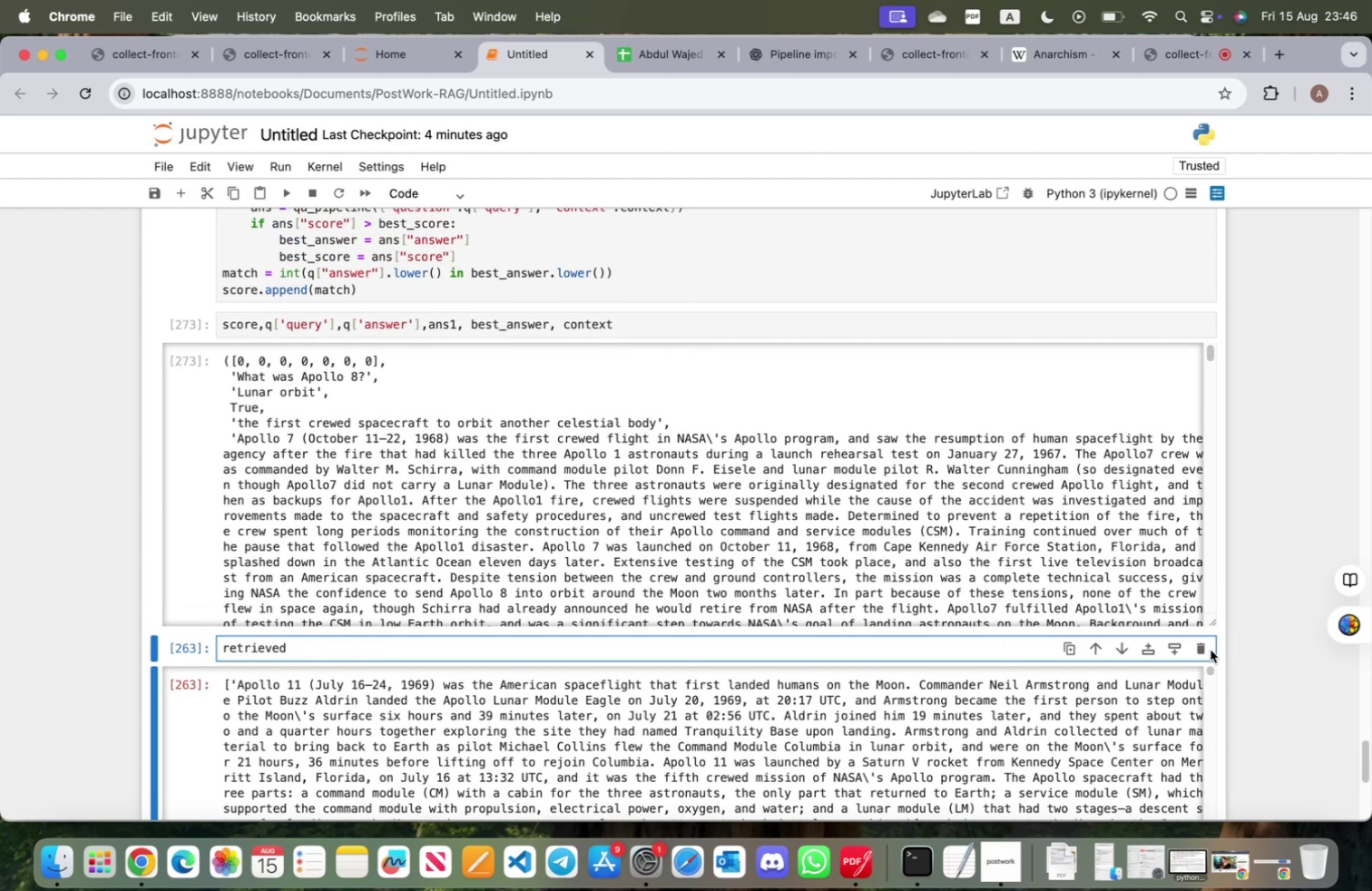 
left_click([1209, 649])
 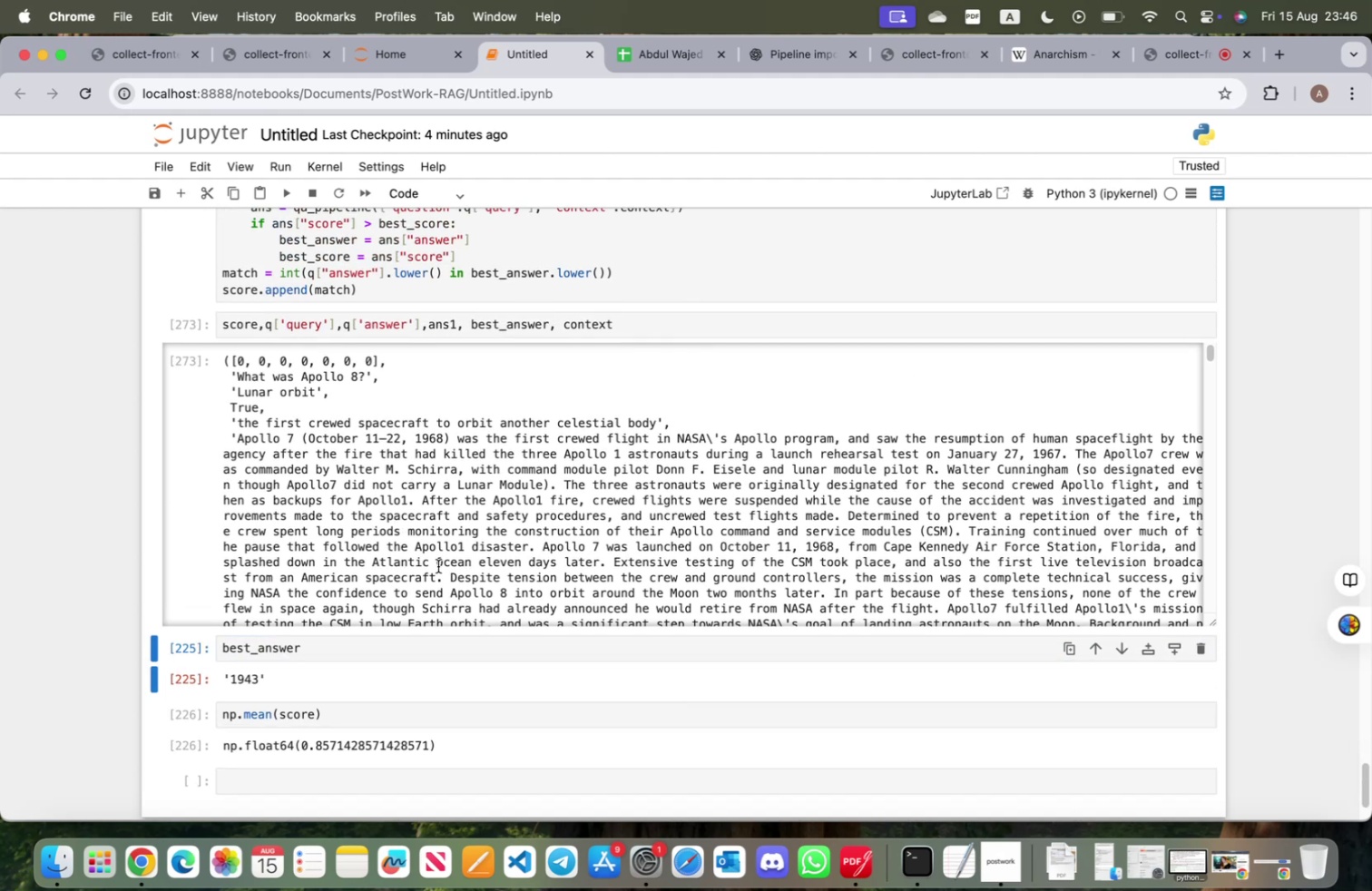 
scroll: coordinate [435, 630], scroll_direction: up, amount: 51.0
 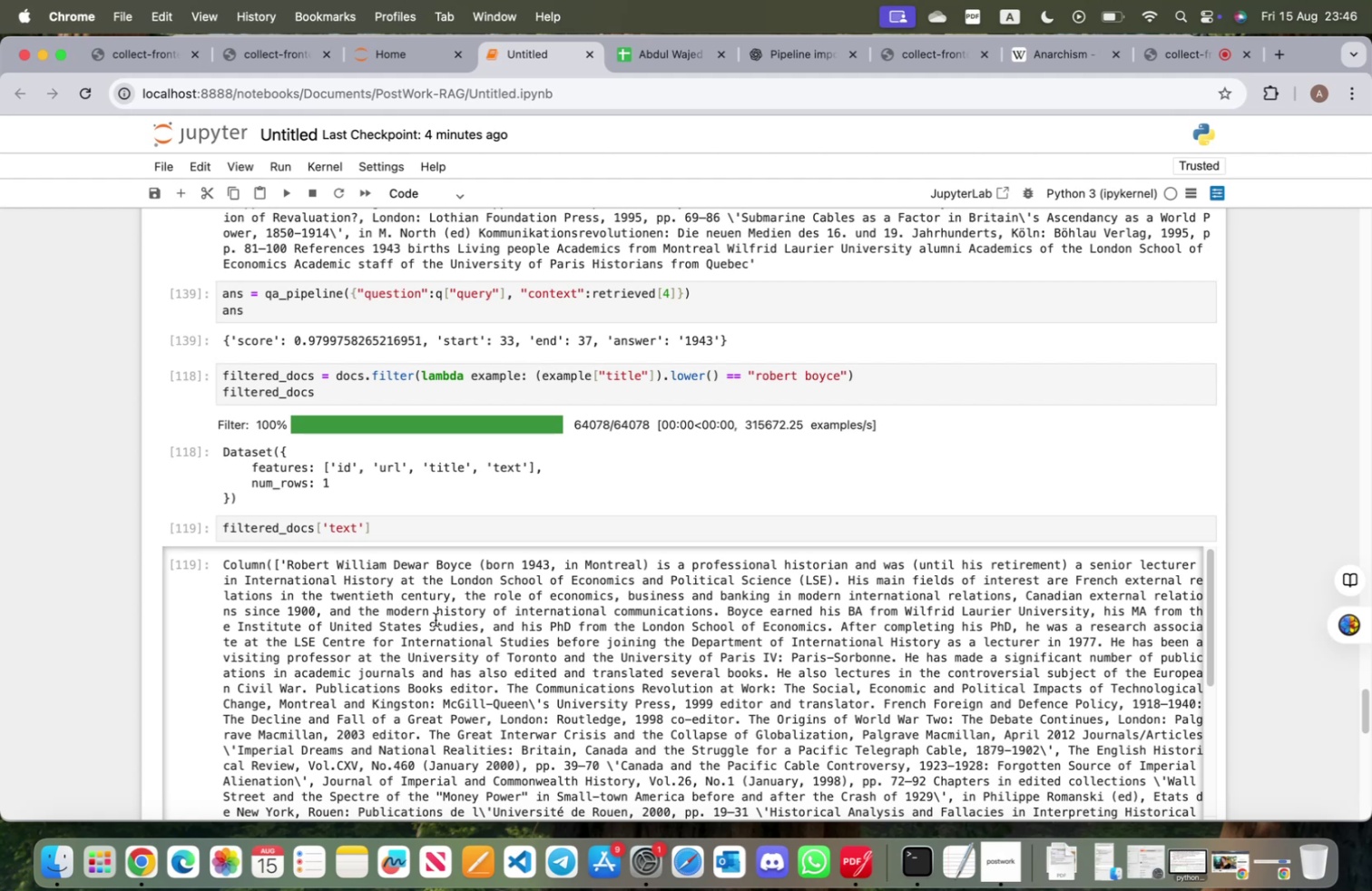 
wait(13.38)
 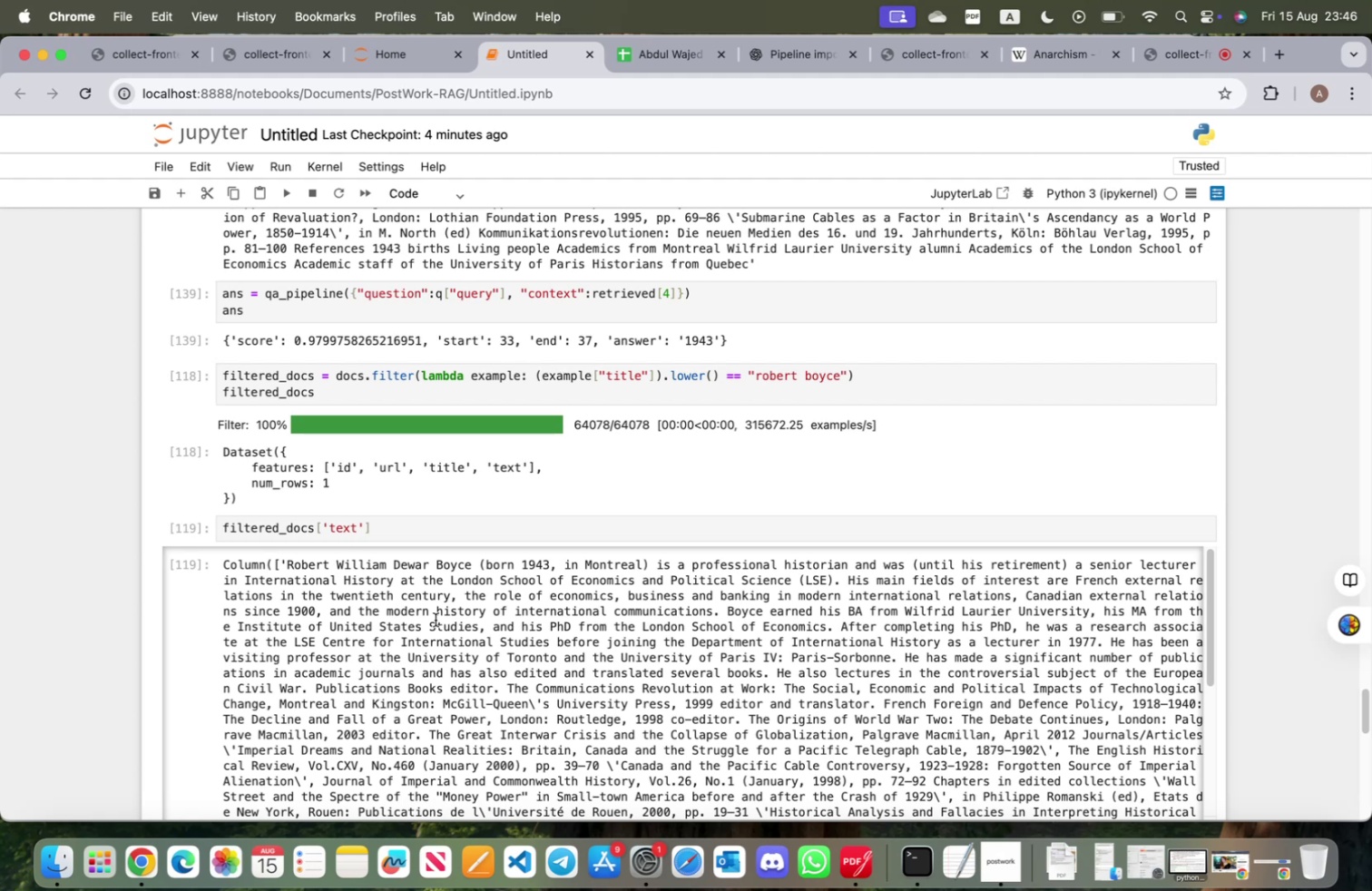 
scroll: coordinate [655, 426], scroll_direction: up, amount: 22.0
 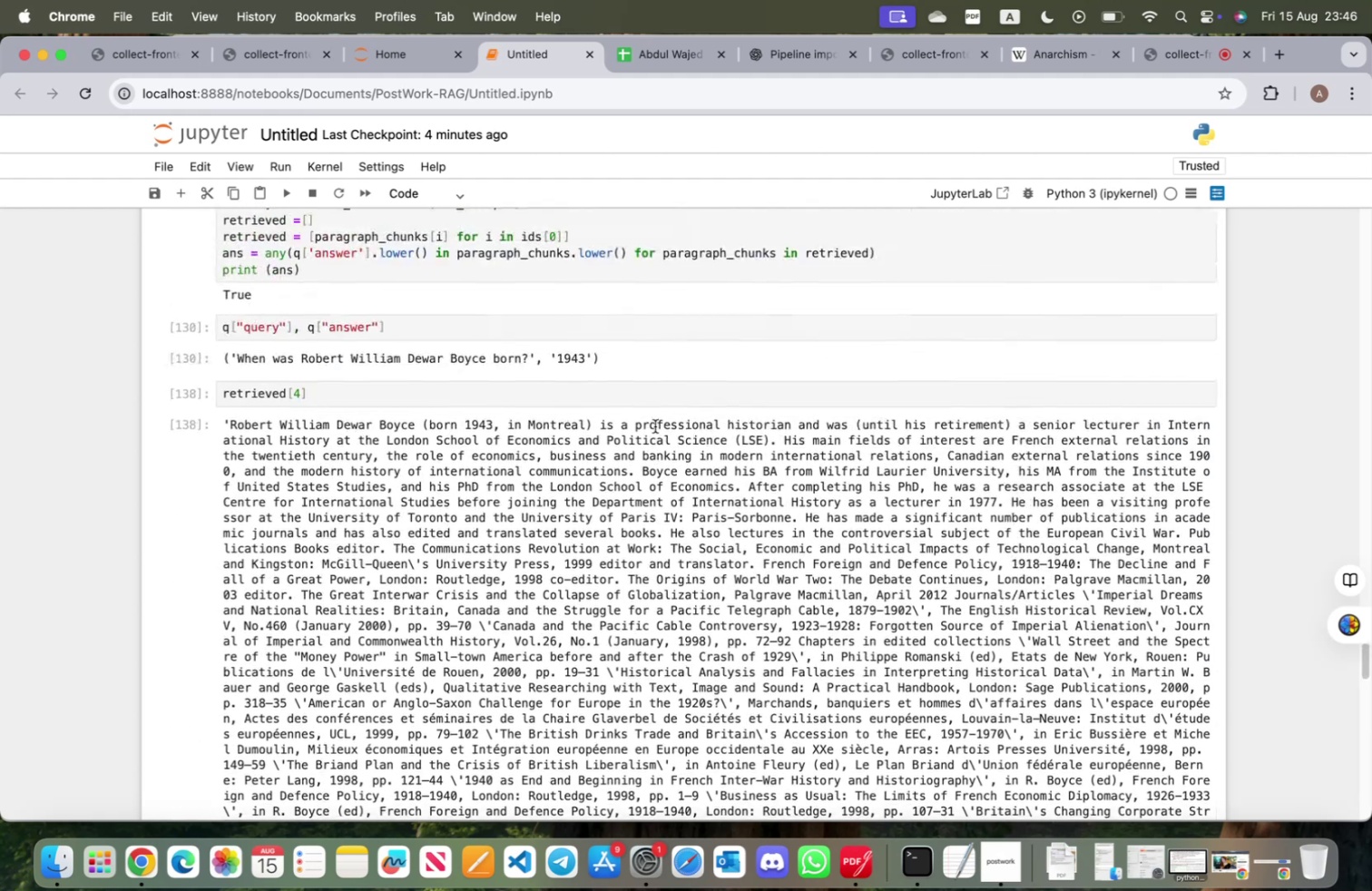 
scroll: coordinate [654, 427], scroll_direction: down, amount: 4.0
 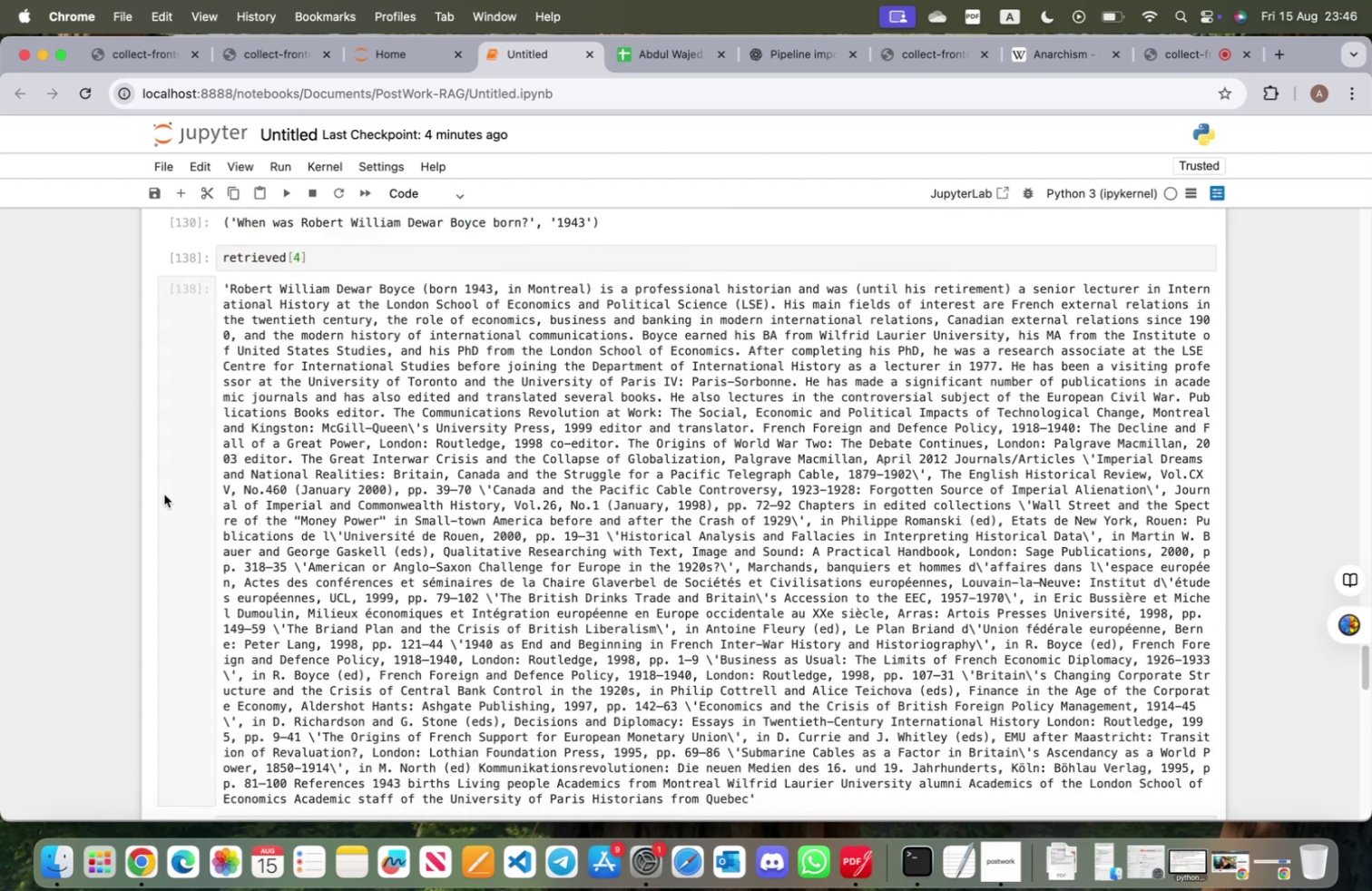 
left_click([177, 492])
 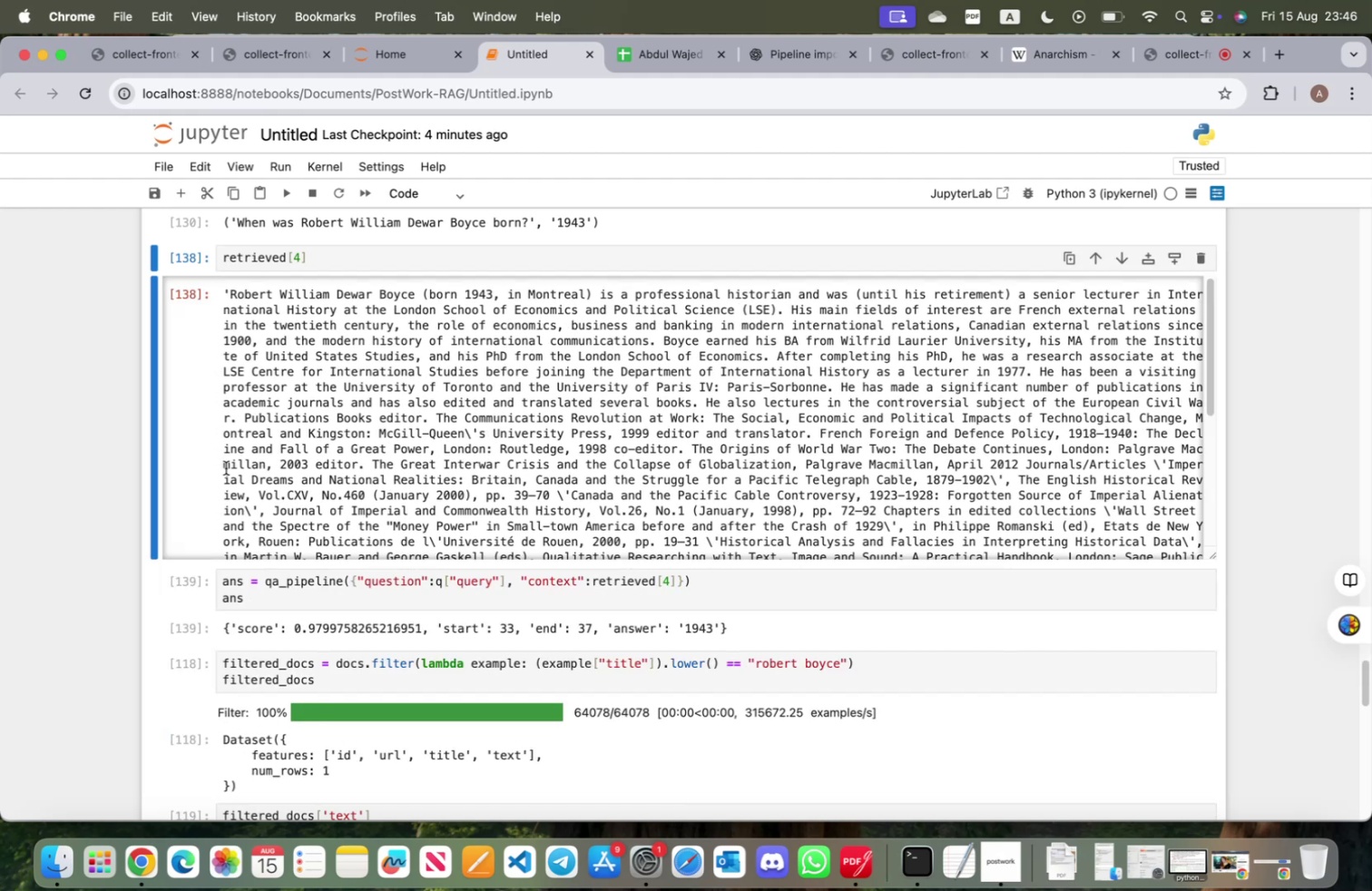 
scroll: coordinate [410, 462], scroll_direction: up, amount: 15.0
 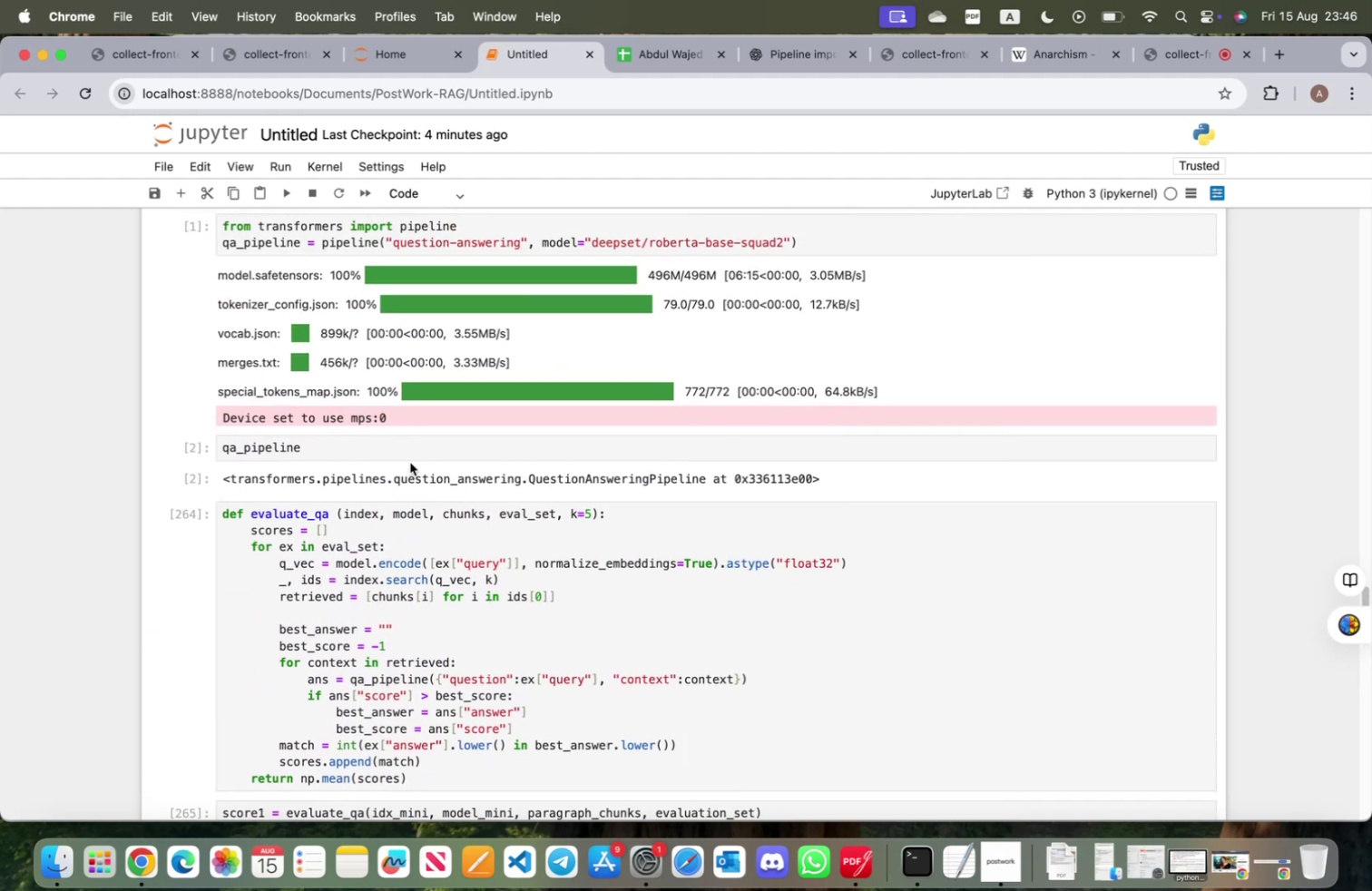 
scroll: coordinate [412, 464], scroll_direction: down, amount: 13.0
 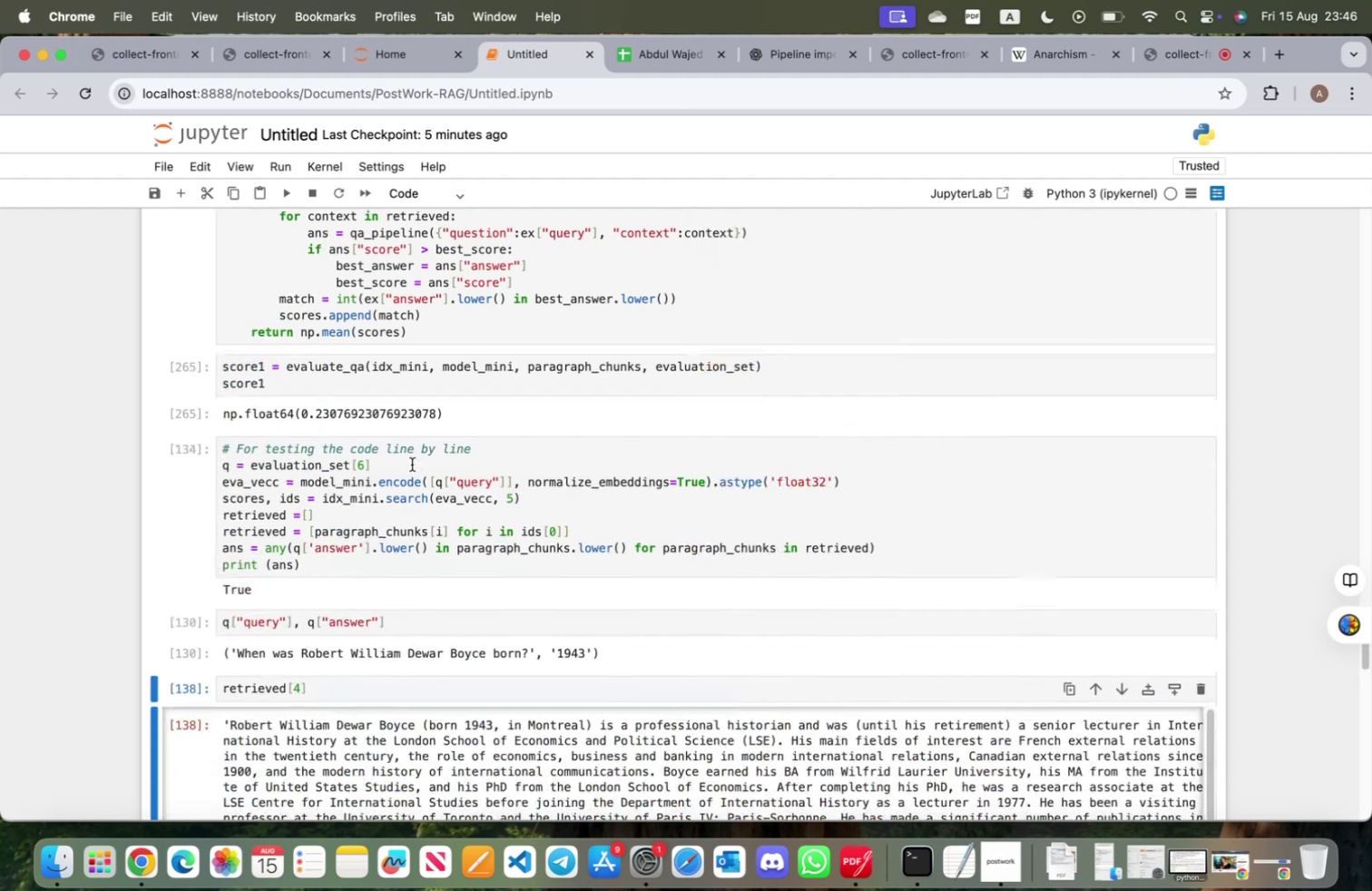 
scroll: coordinate [412, 465], scroll_direction: up, amount: 139.0
 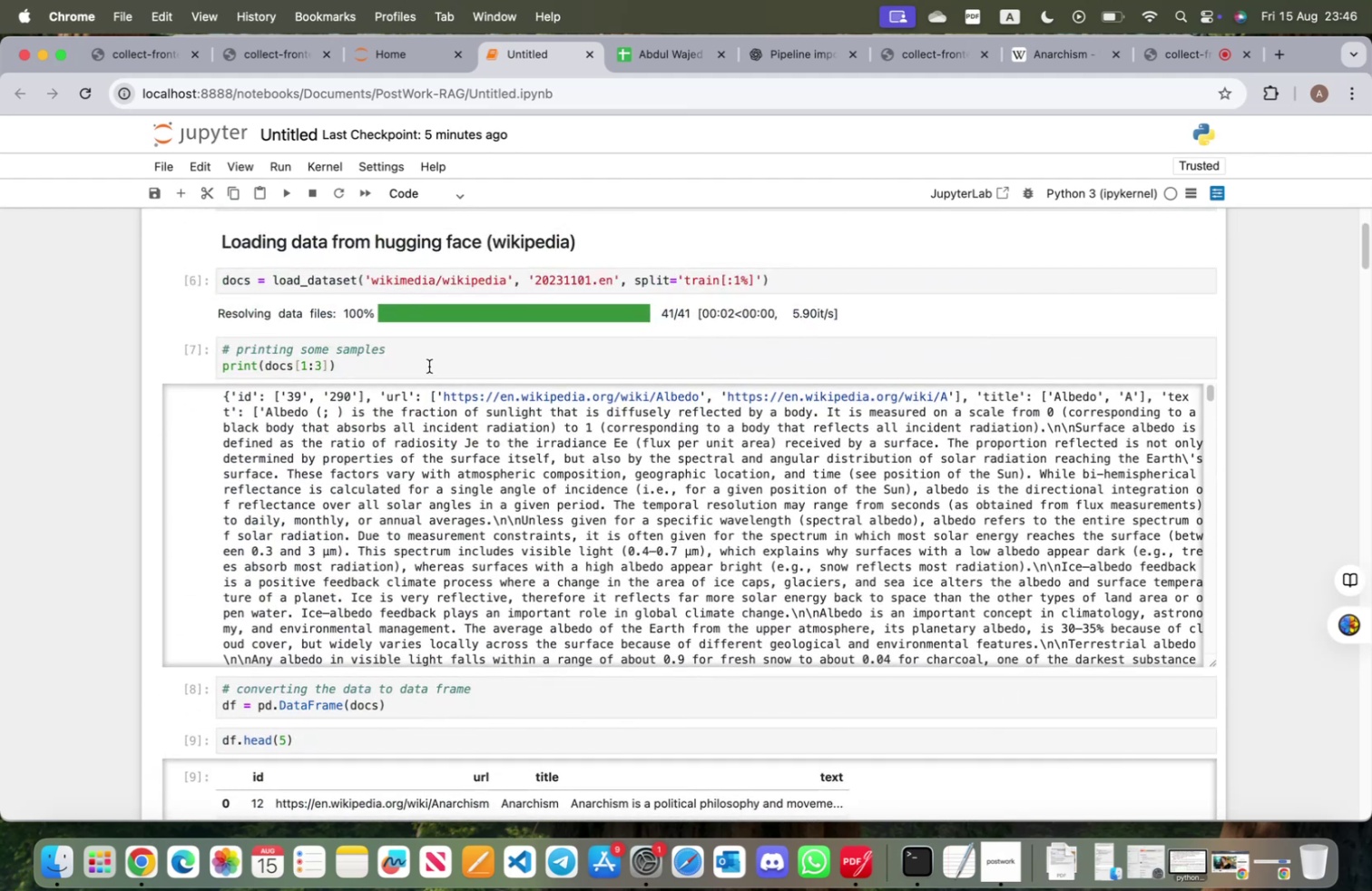 
scroll: coordinate [572, 604], scroll_direction: down, amount: 79.0
 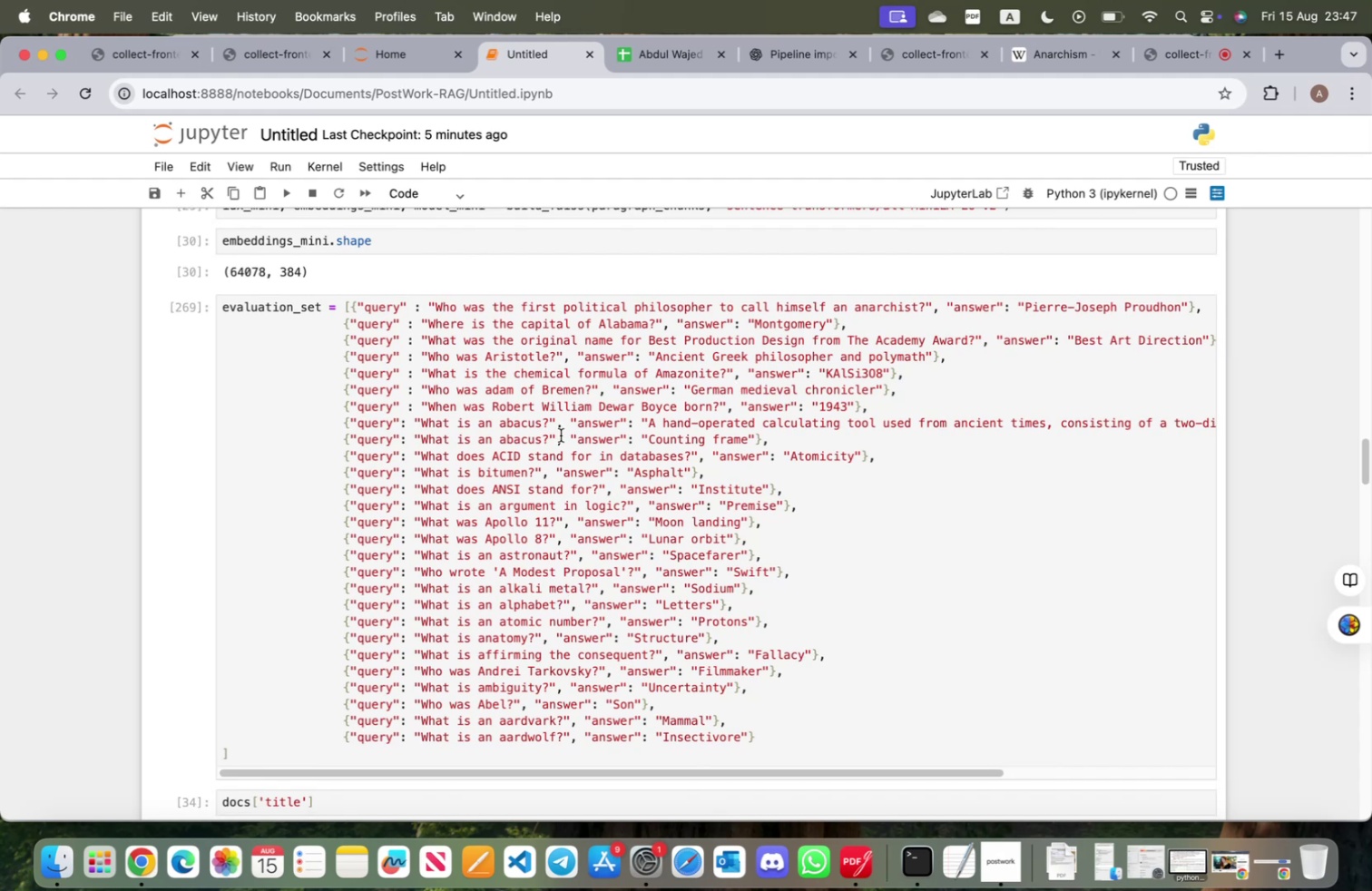 
wait(14.23)
 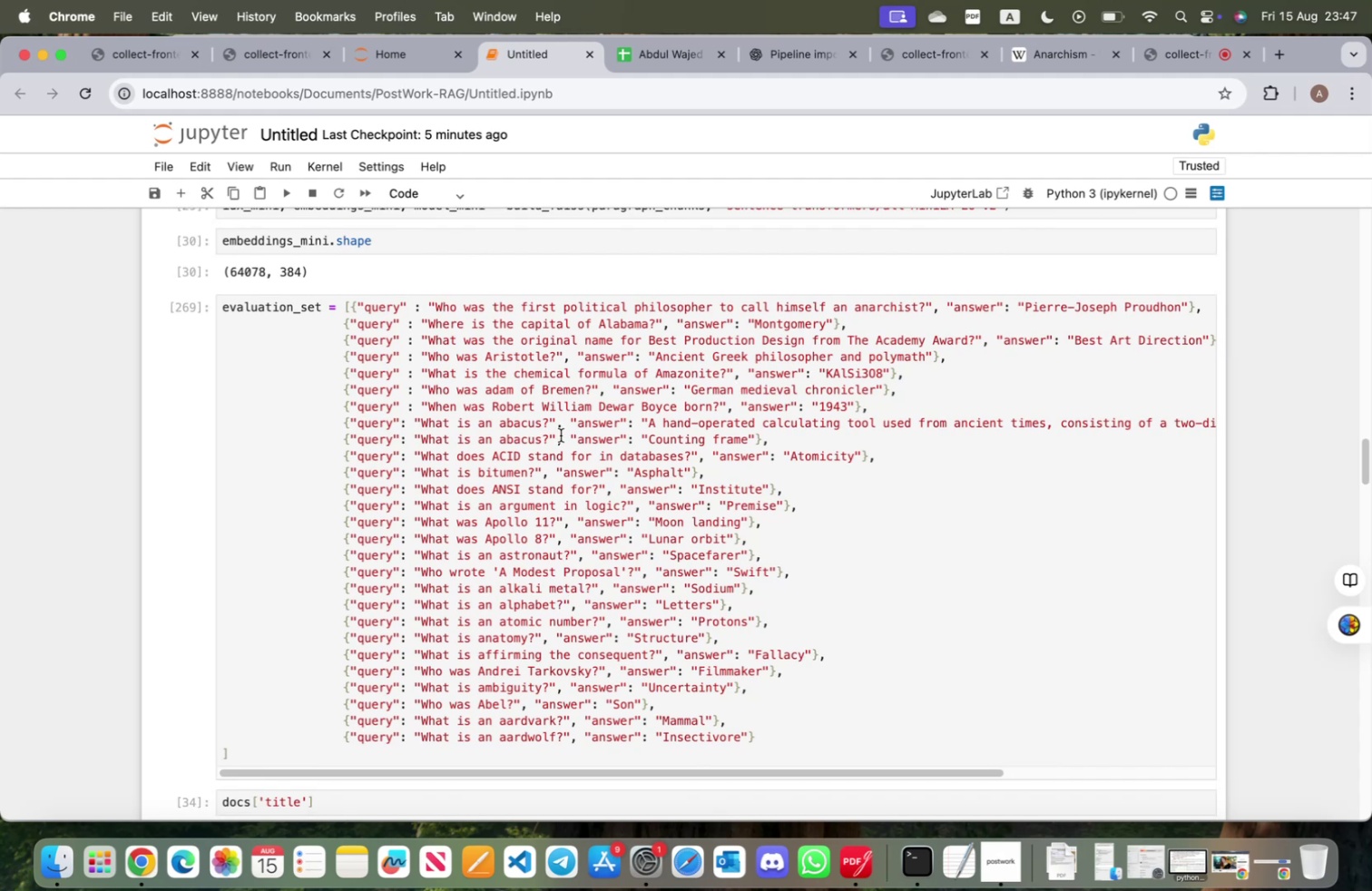 
left_click([1034, 59])
 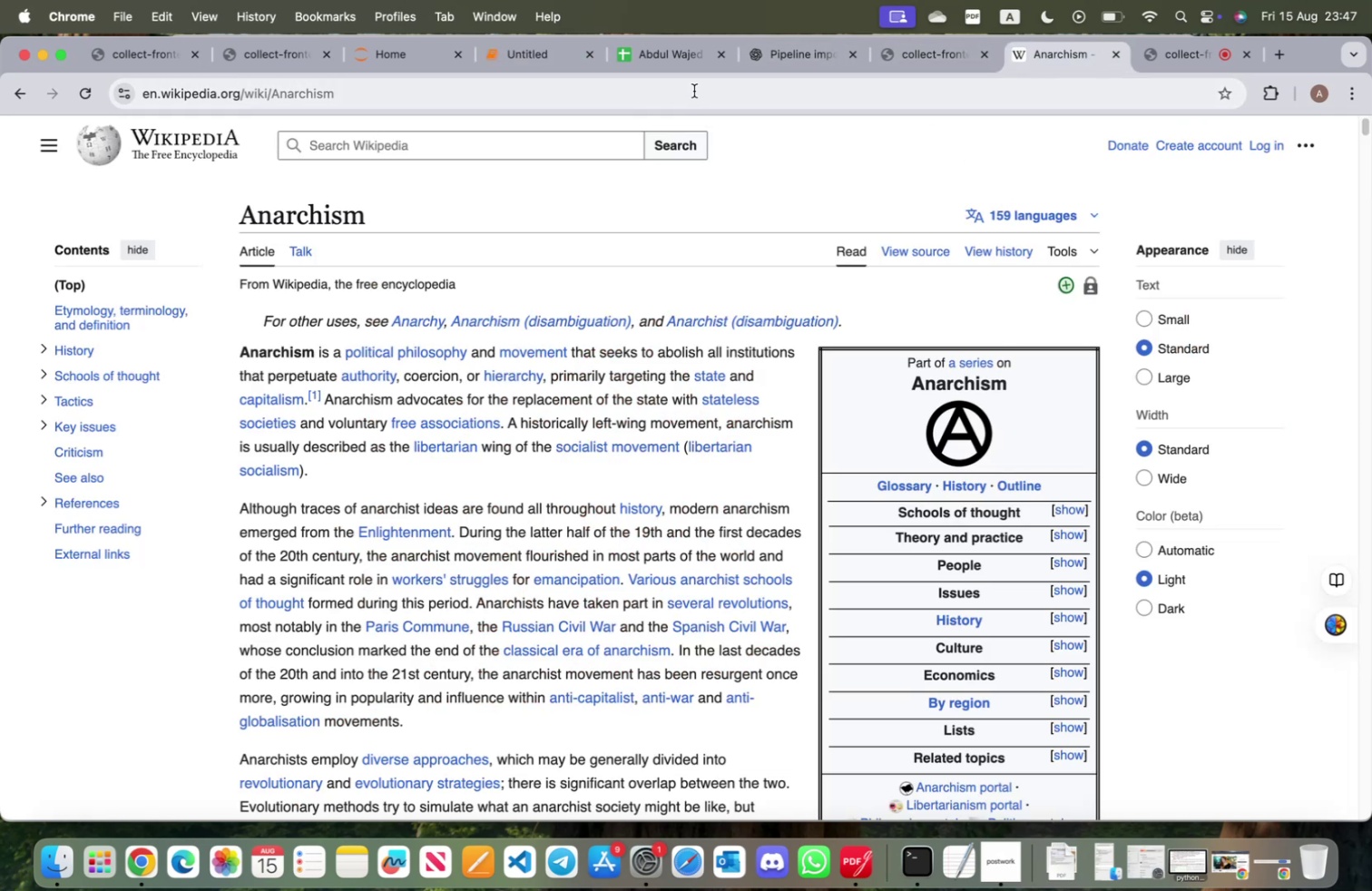 
left_click([694, 91])
 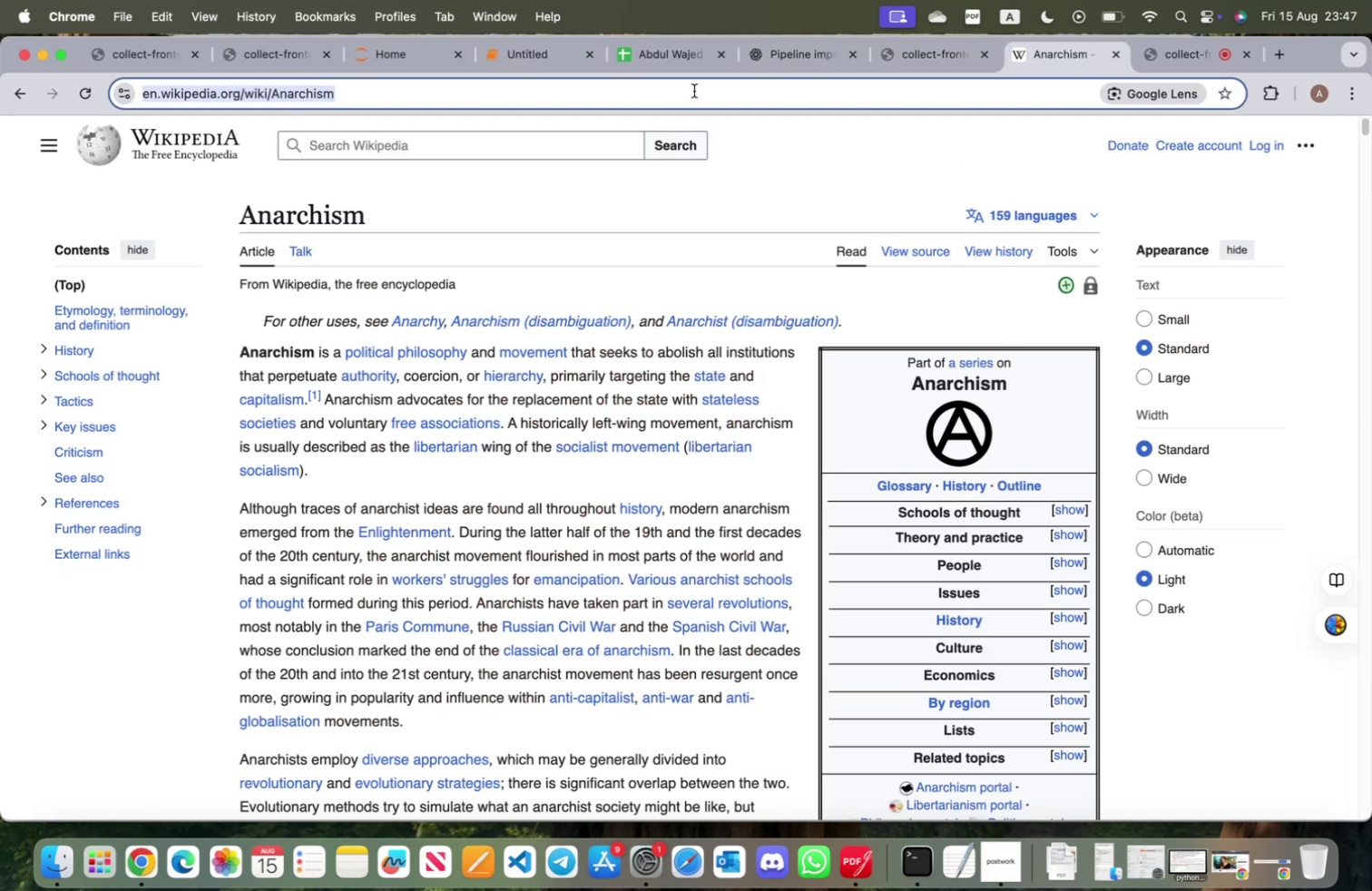 
type(abascus)
 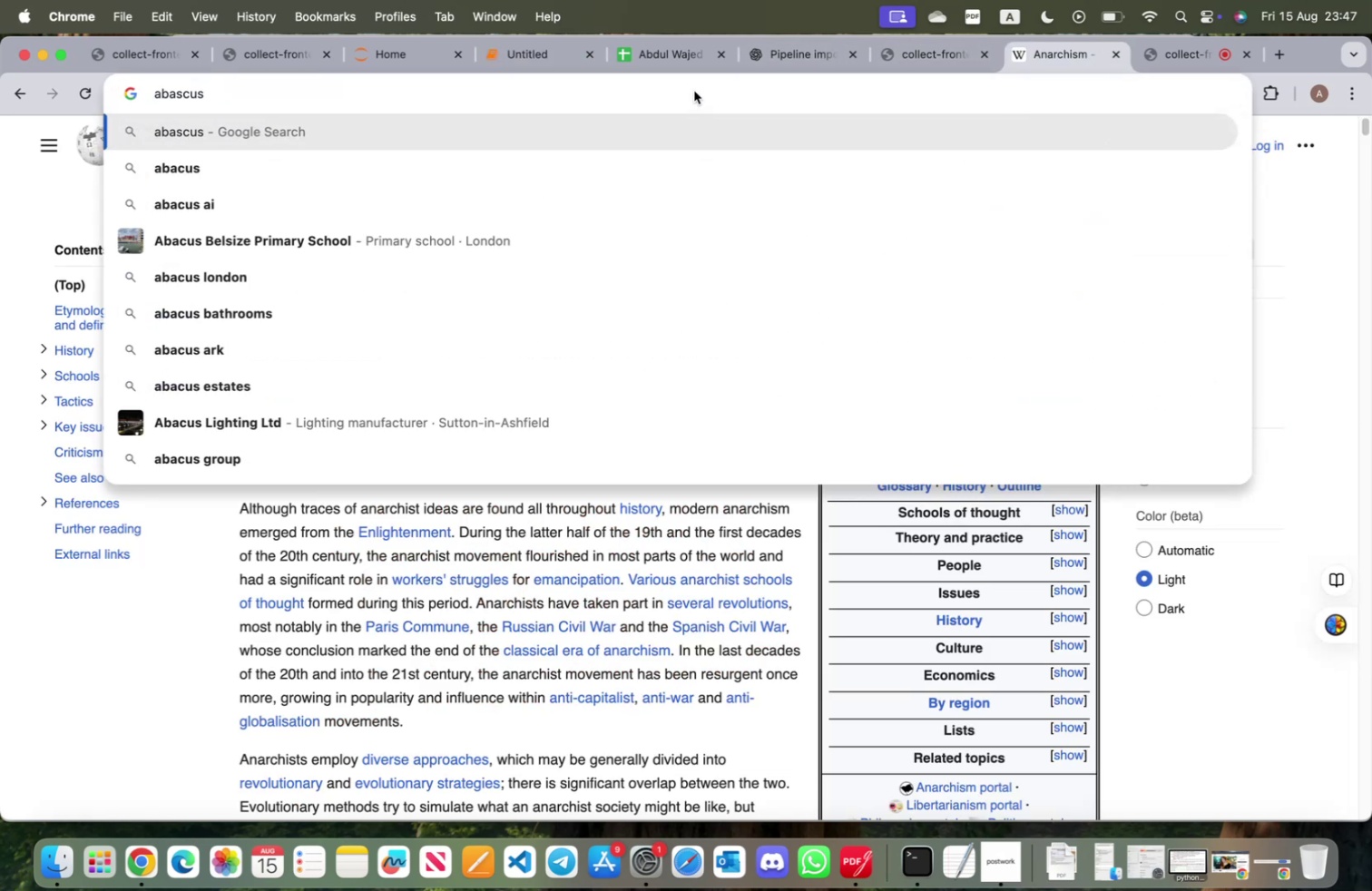 
key(Enter)
 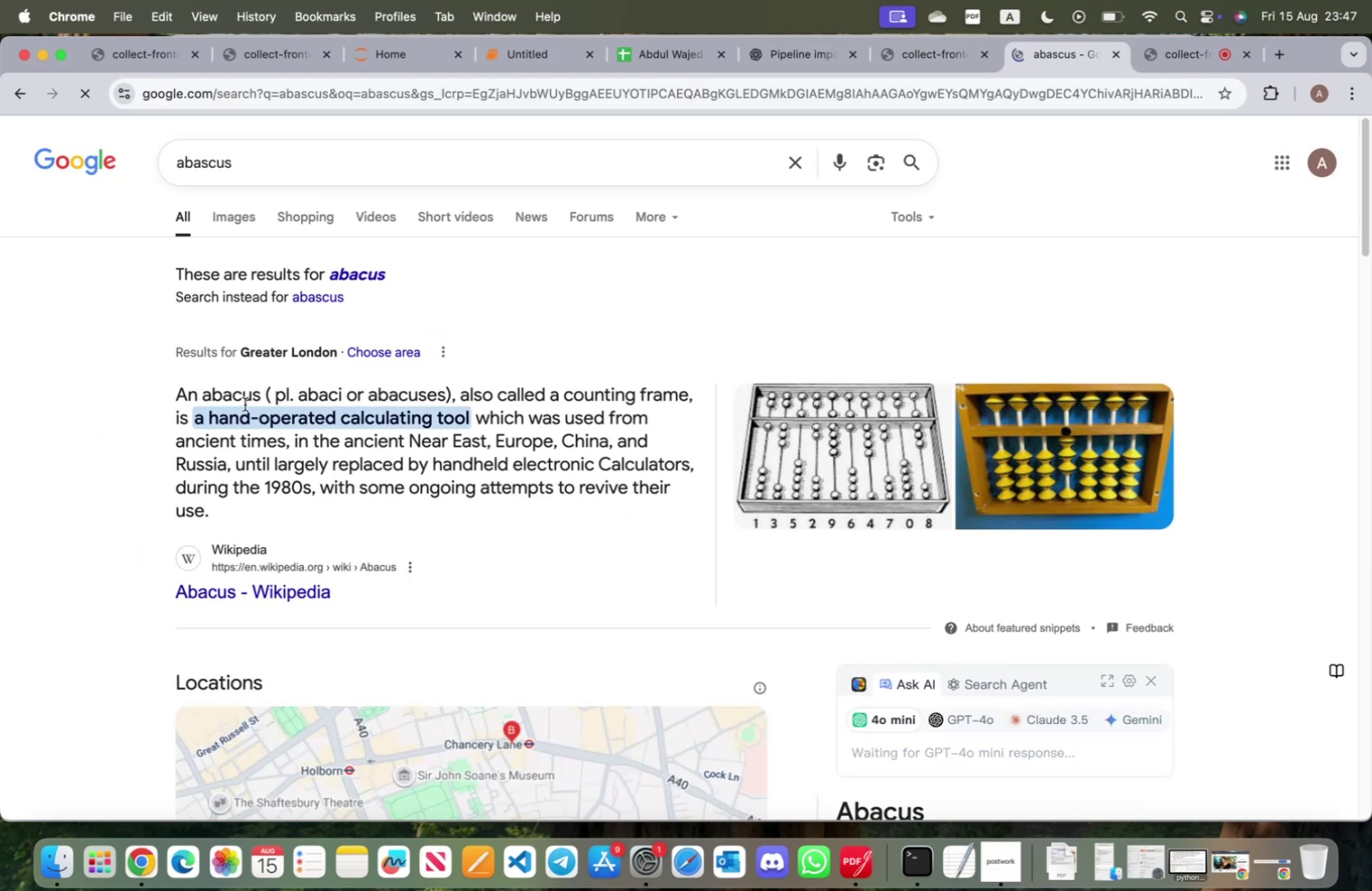 
left_click([270, 592])
 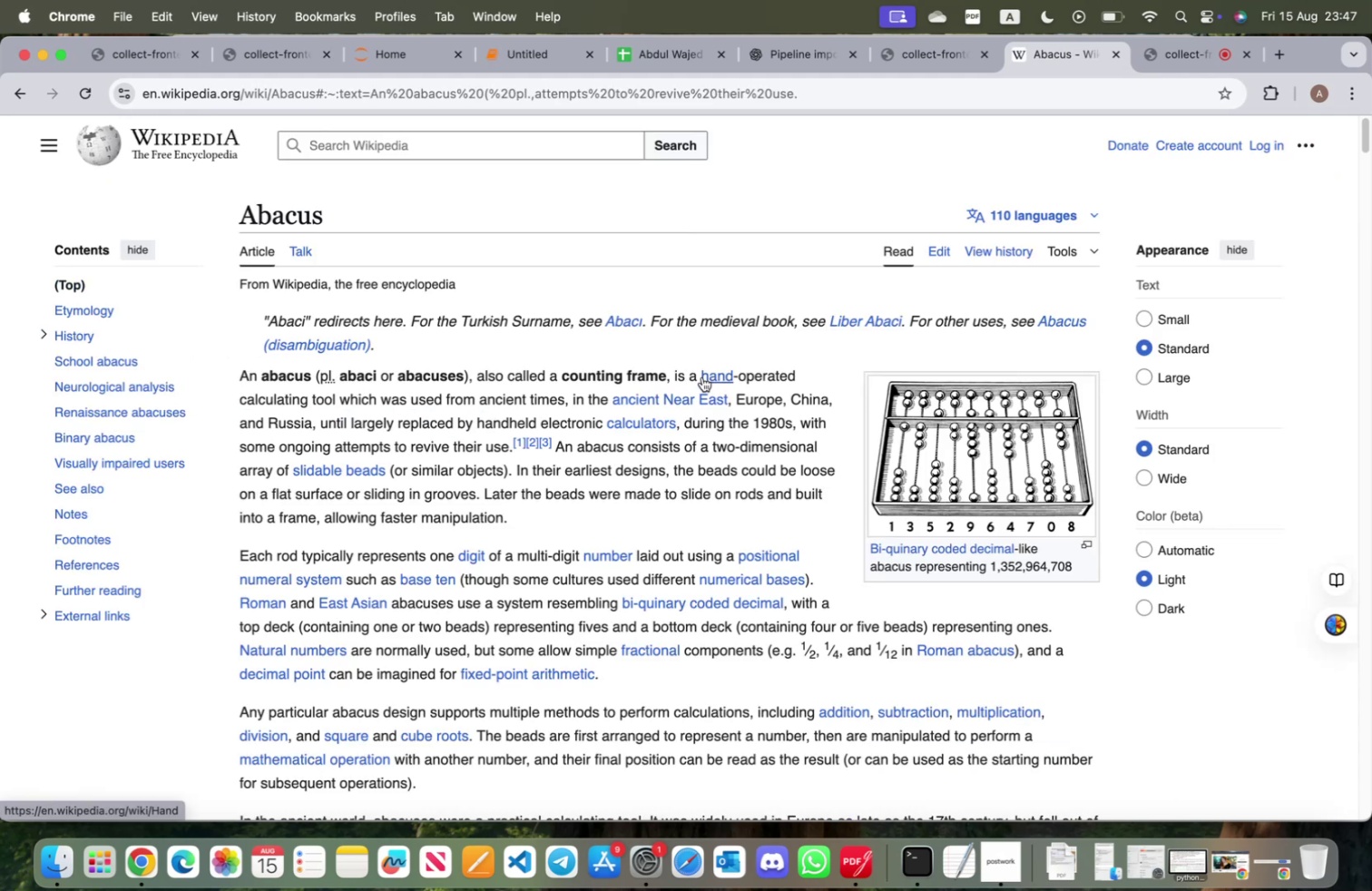 
wait(7.78)
 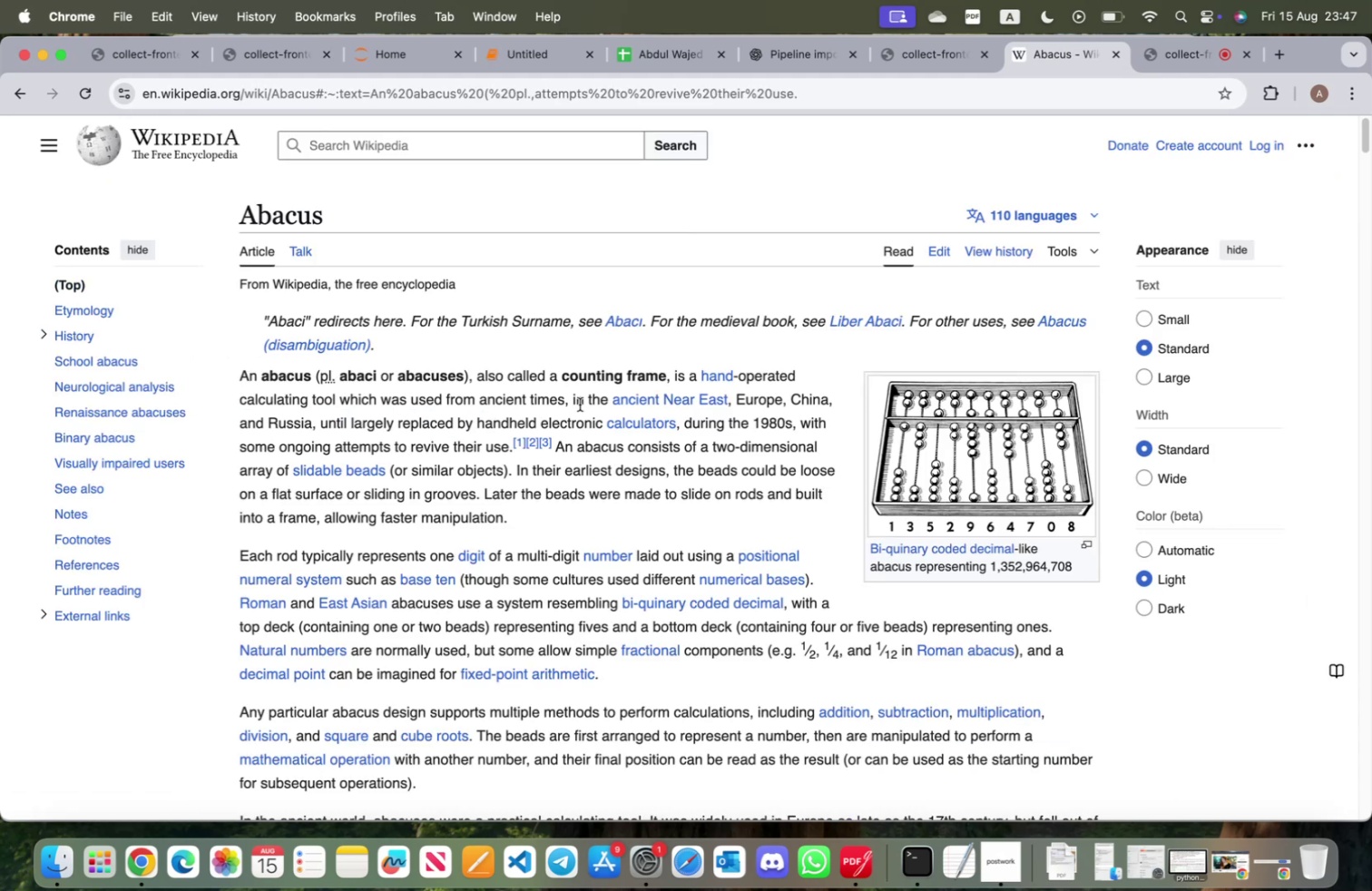 
left_click_drag(start_coordinate=[690, 375], to_coordinate=[334, 405])
 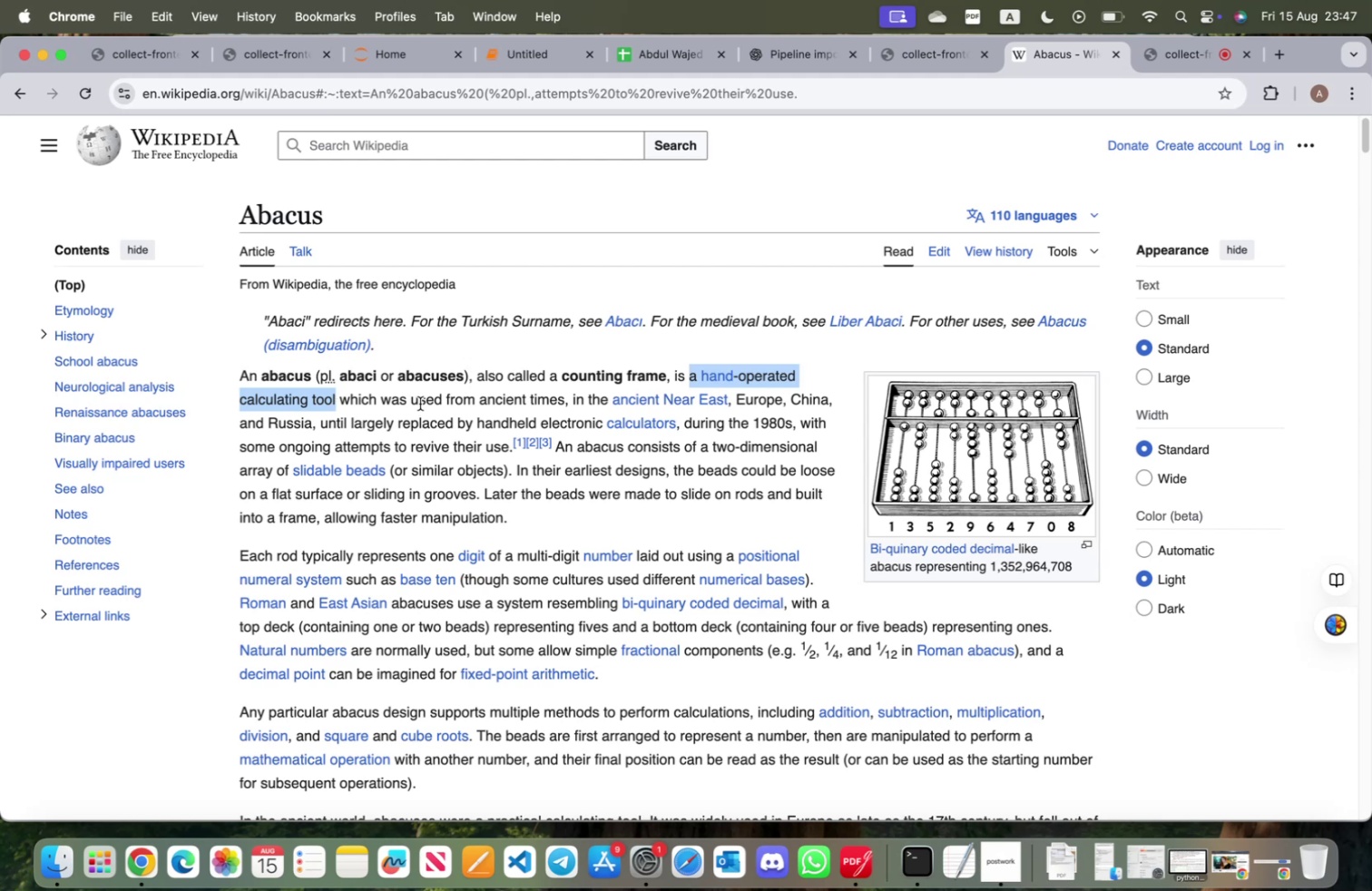 
key(Meta+C)
 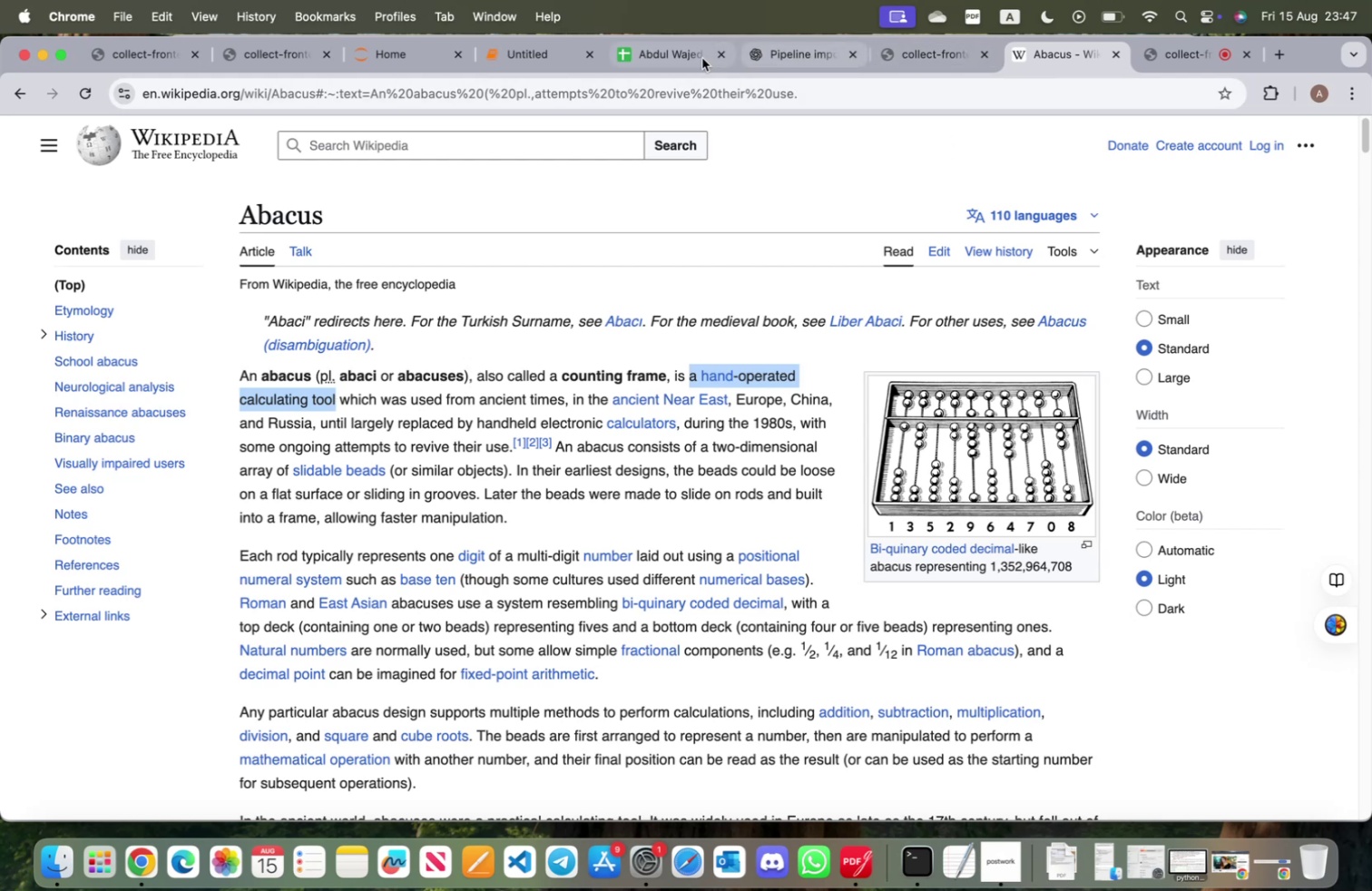 
left_click([506, 58])
 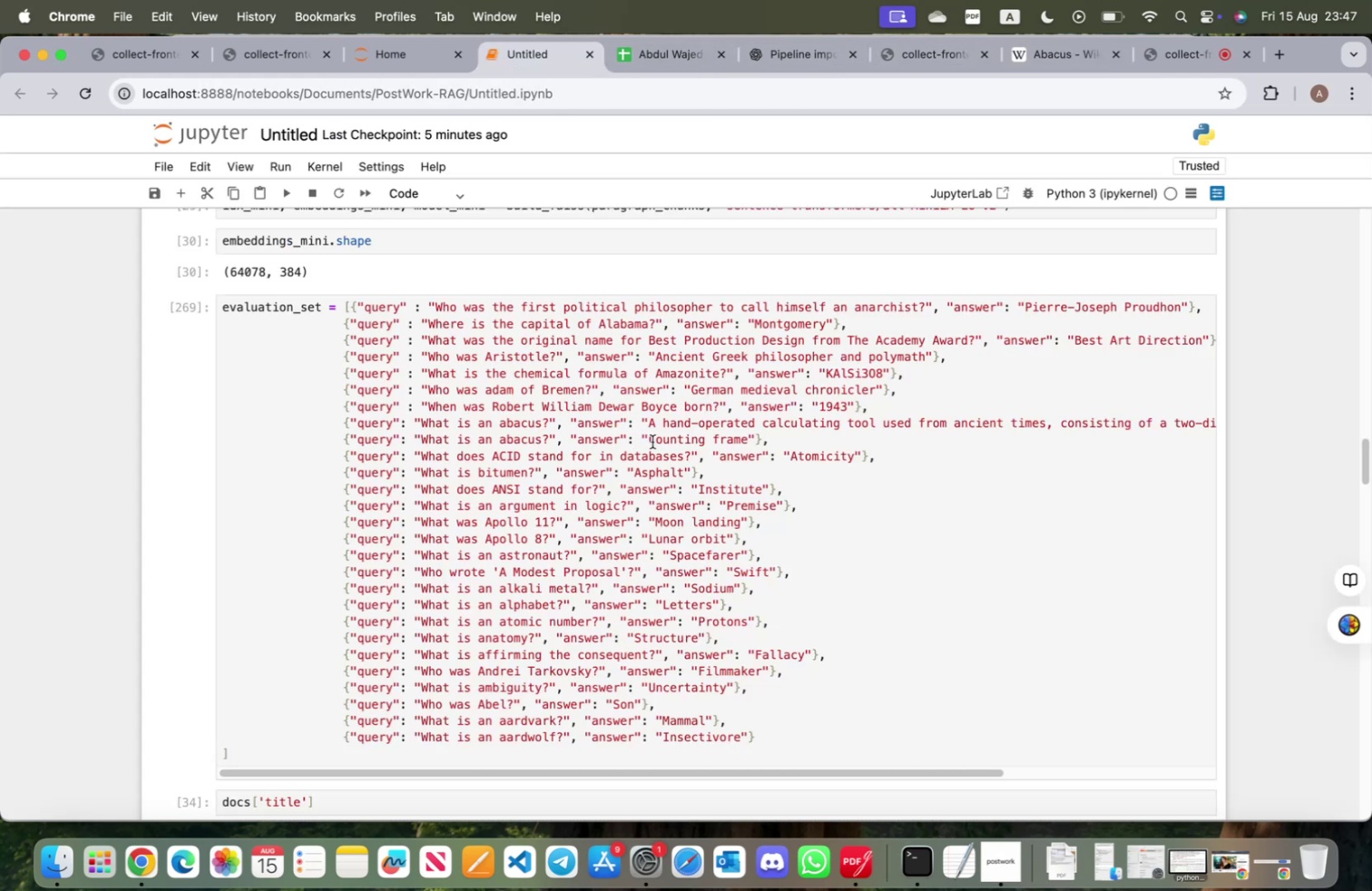 
left_click_drag(start_coordinate=[651, 439], to_coordinate=[748, 445])
 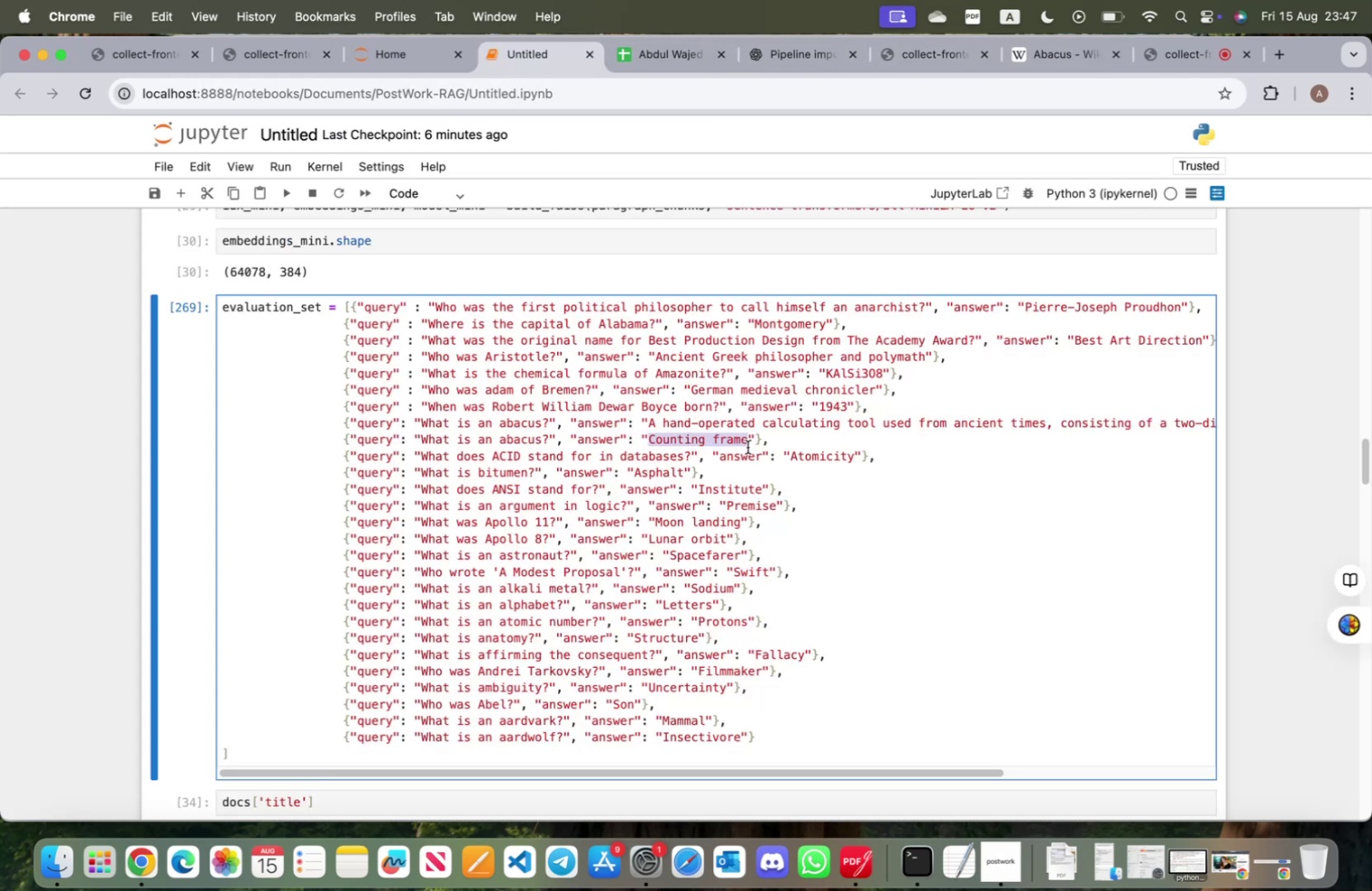 
key(Meta+V)
 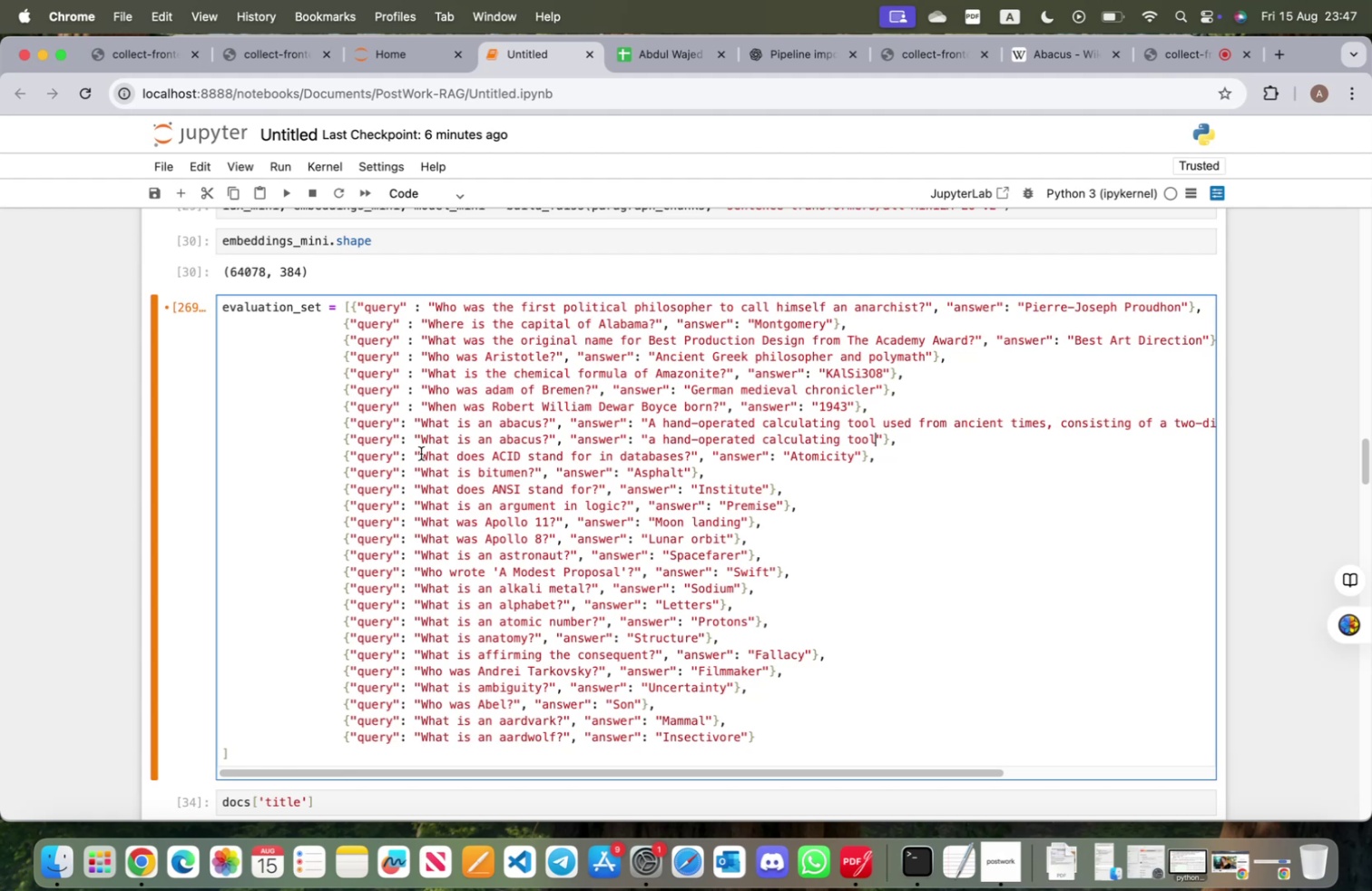 
wait(14.75)
 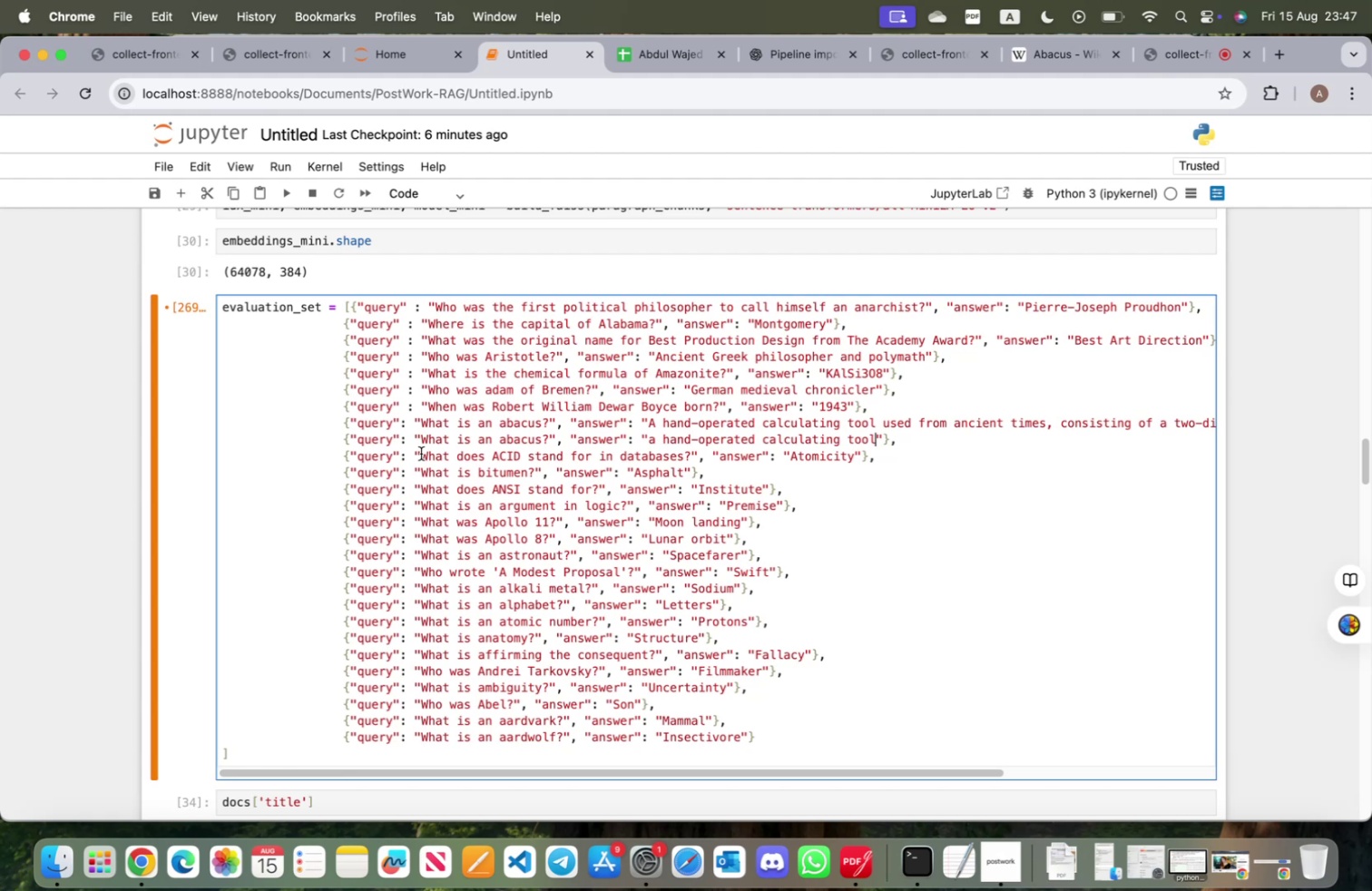 
left_click([1018, 58])
 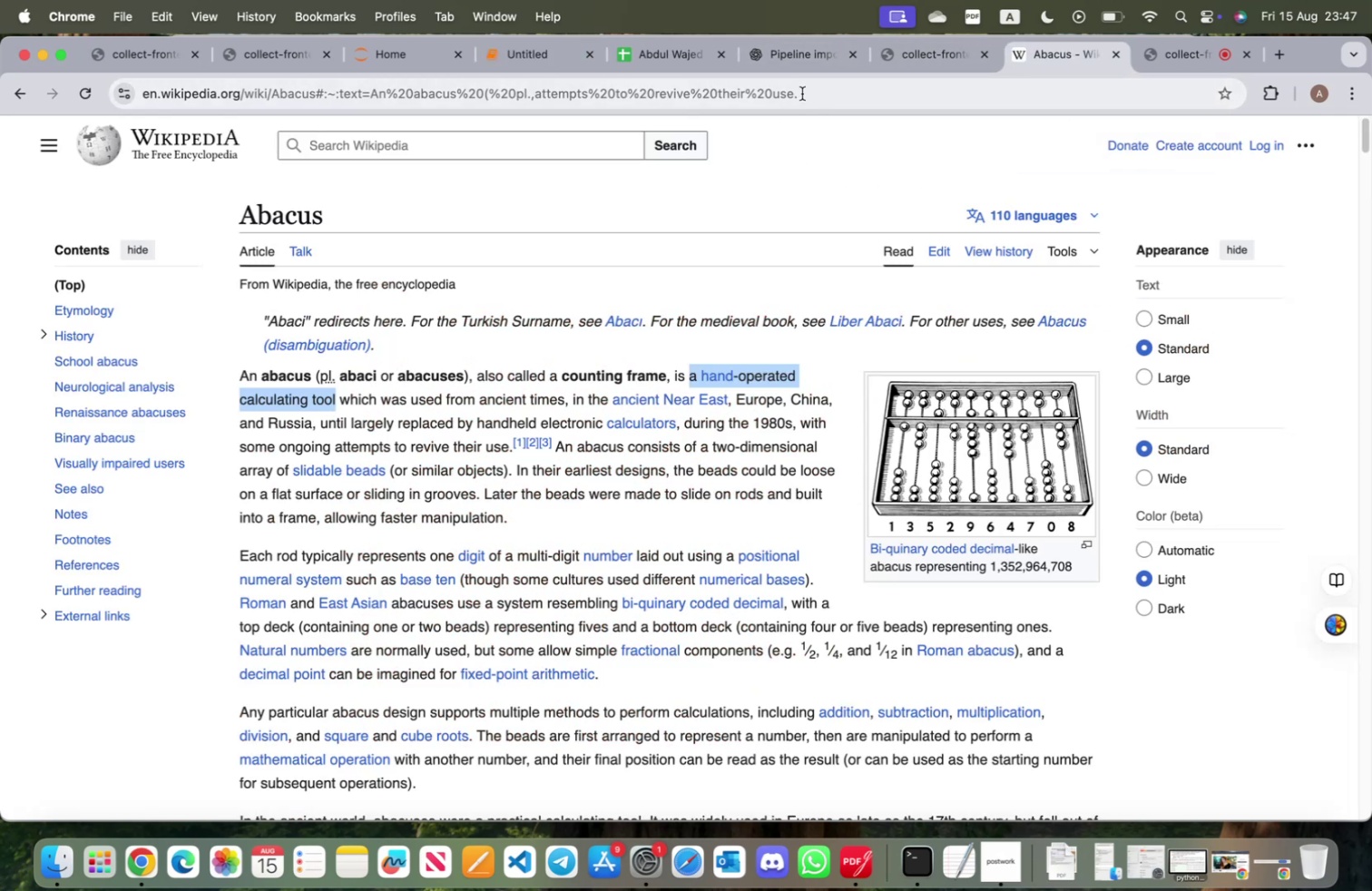 
left_click([807, 93])
 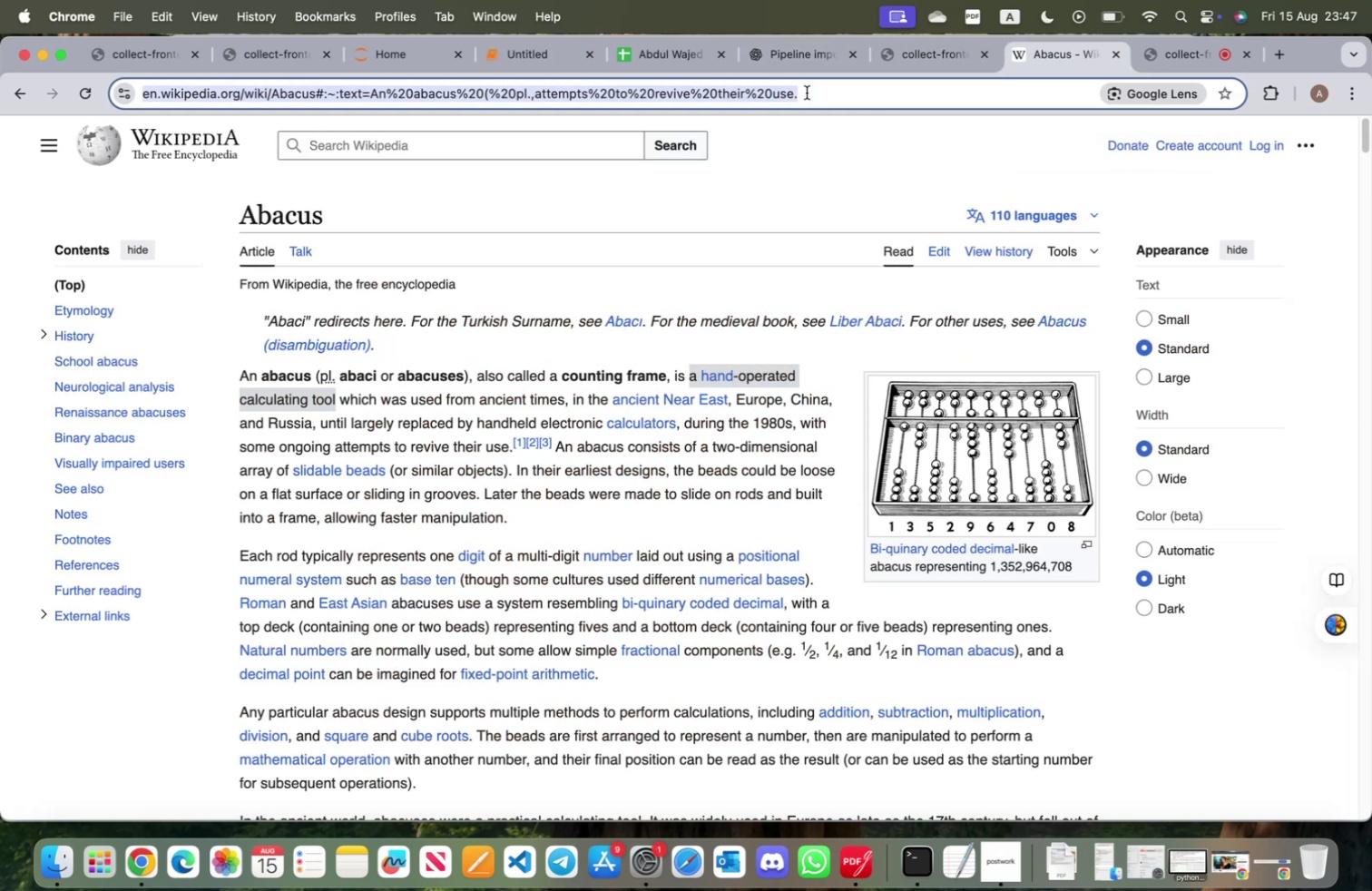 
type(acid )
 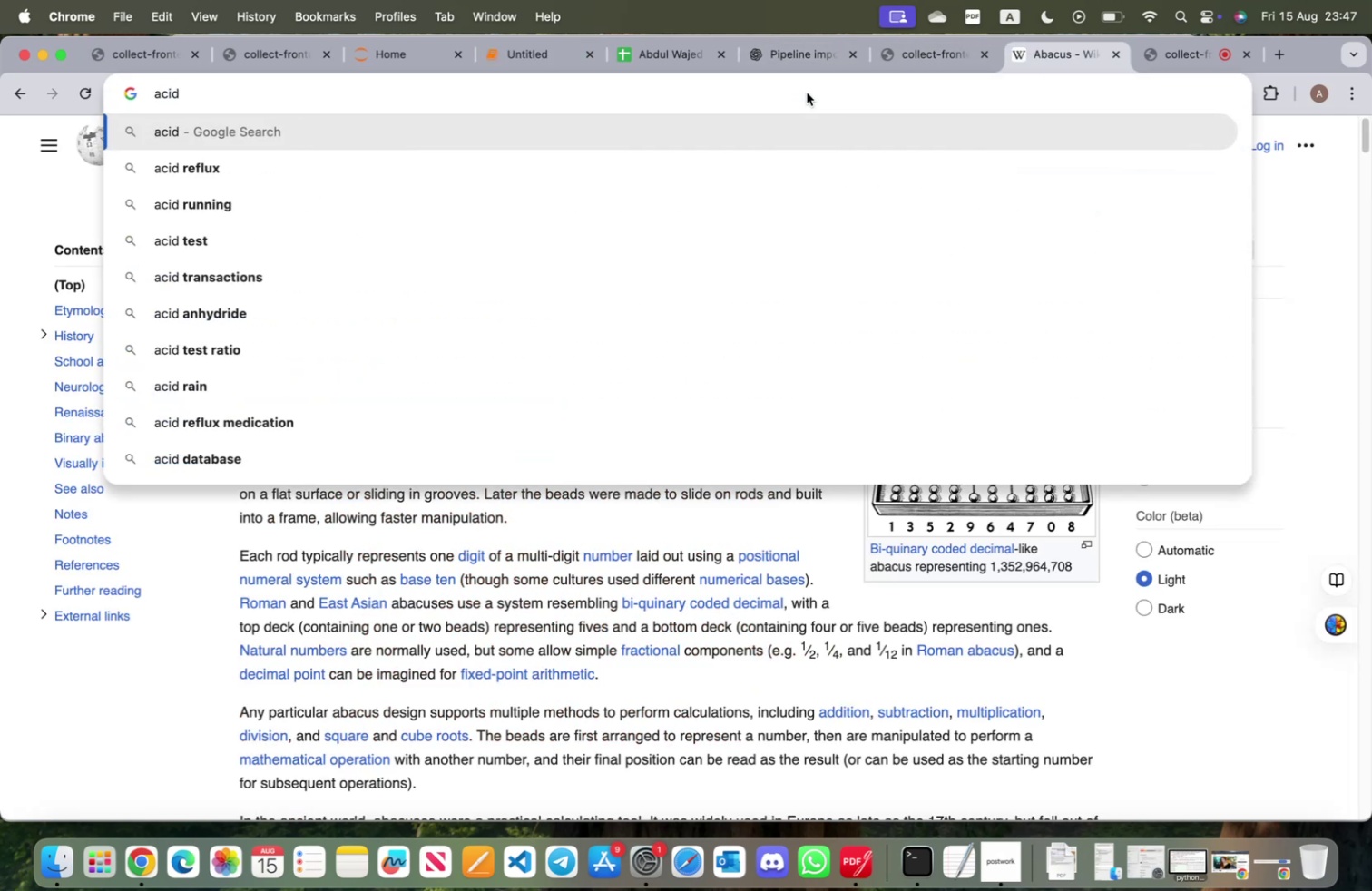 
key(Enter)
 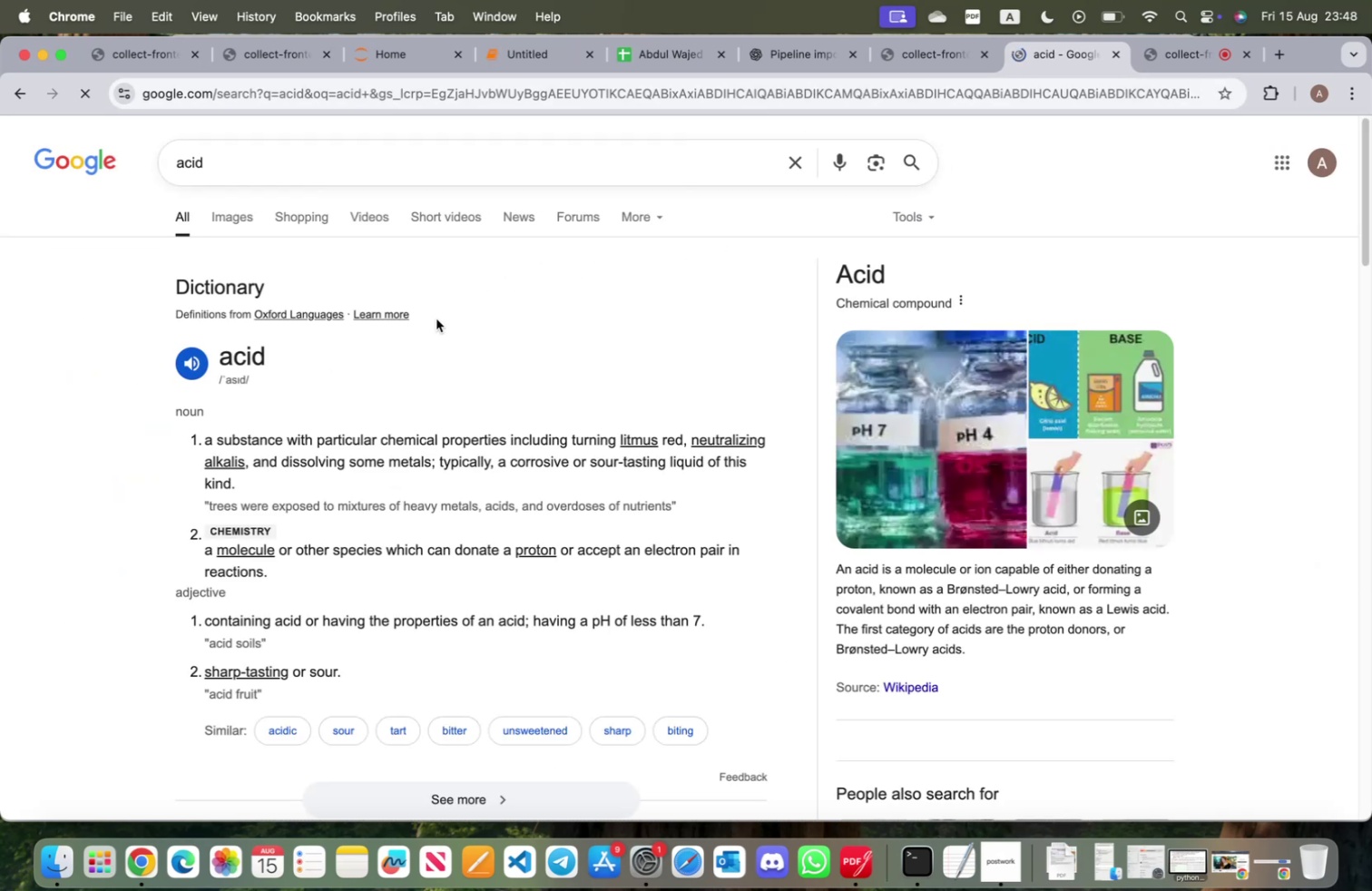 
scroll: coordinate [372, 397], scroll_direction: down, amount: 20.0
 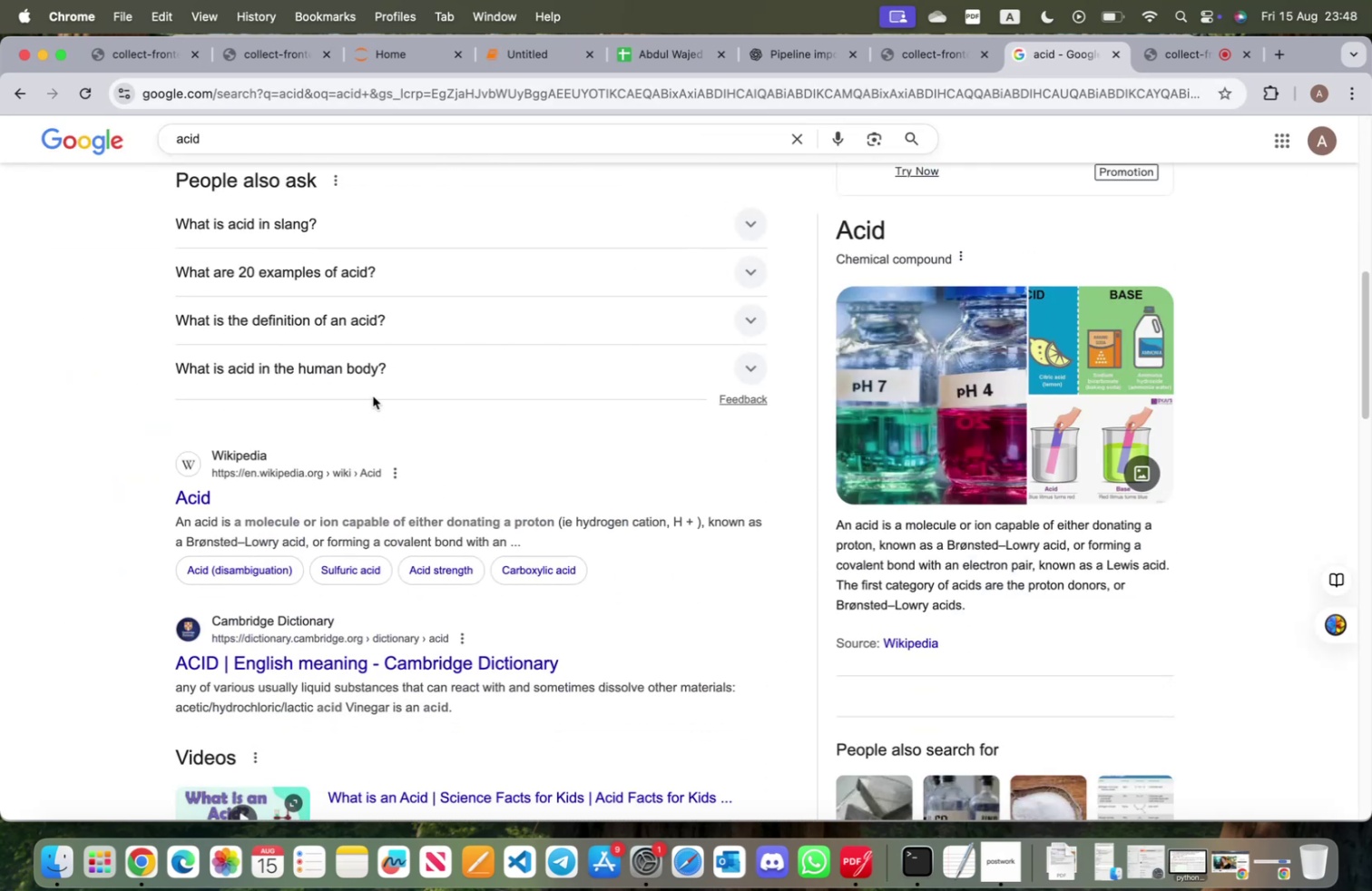 
wait(5.11)
 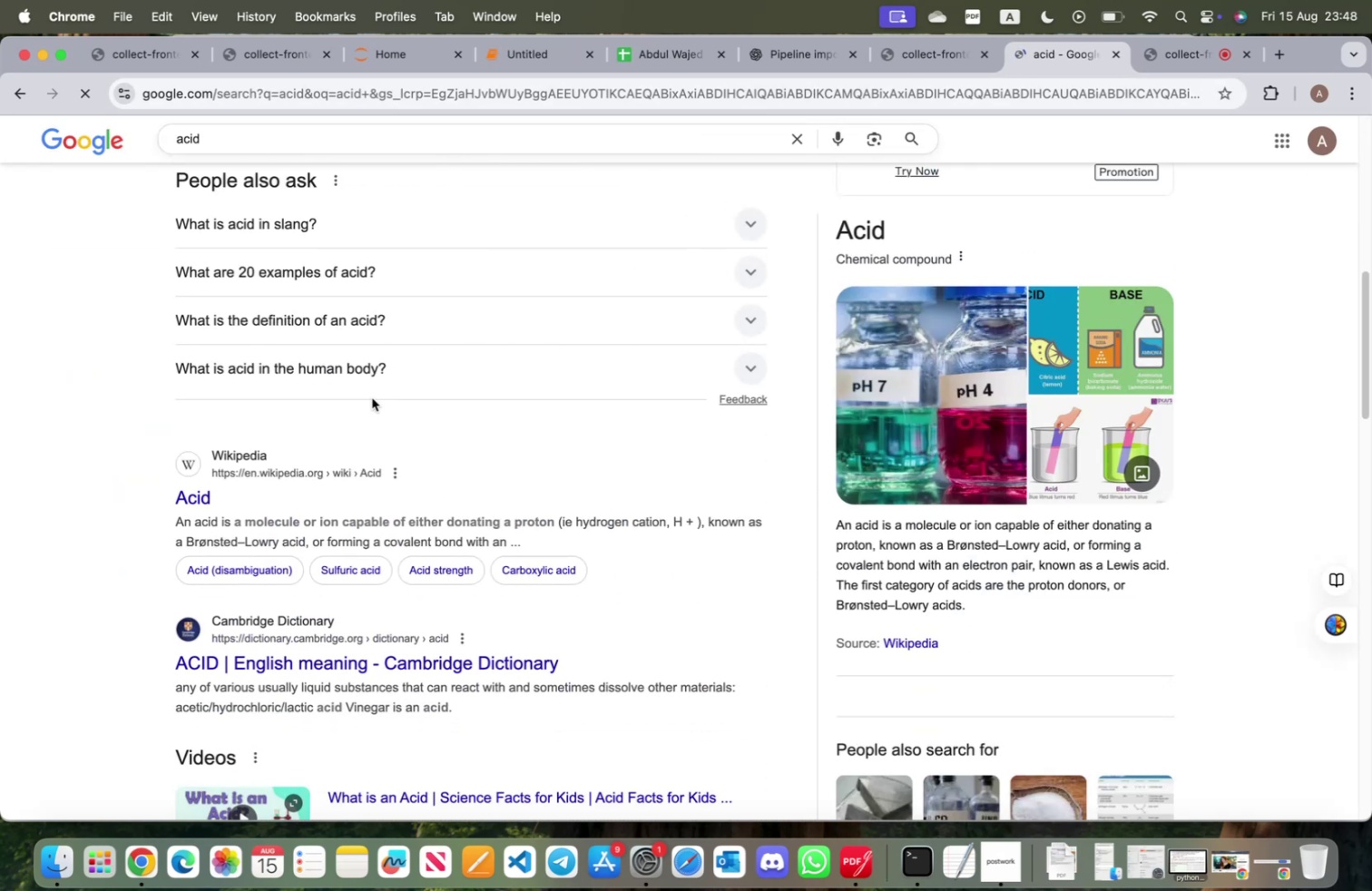 
left_click([528, 54])
 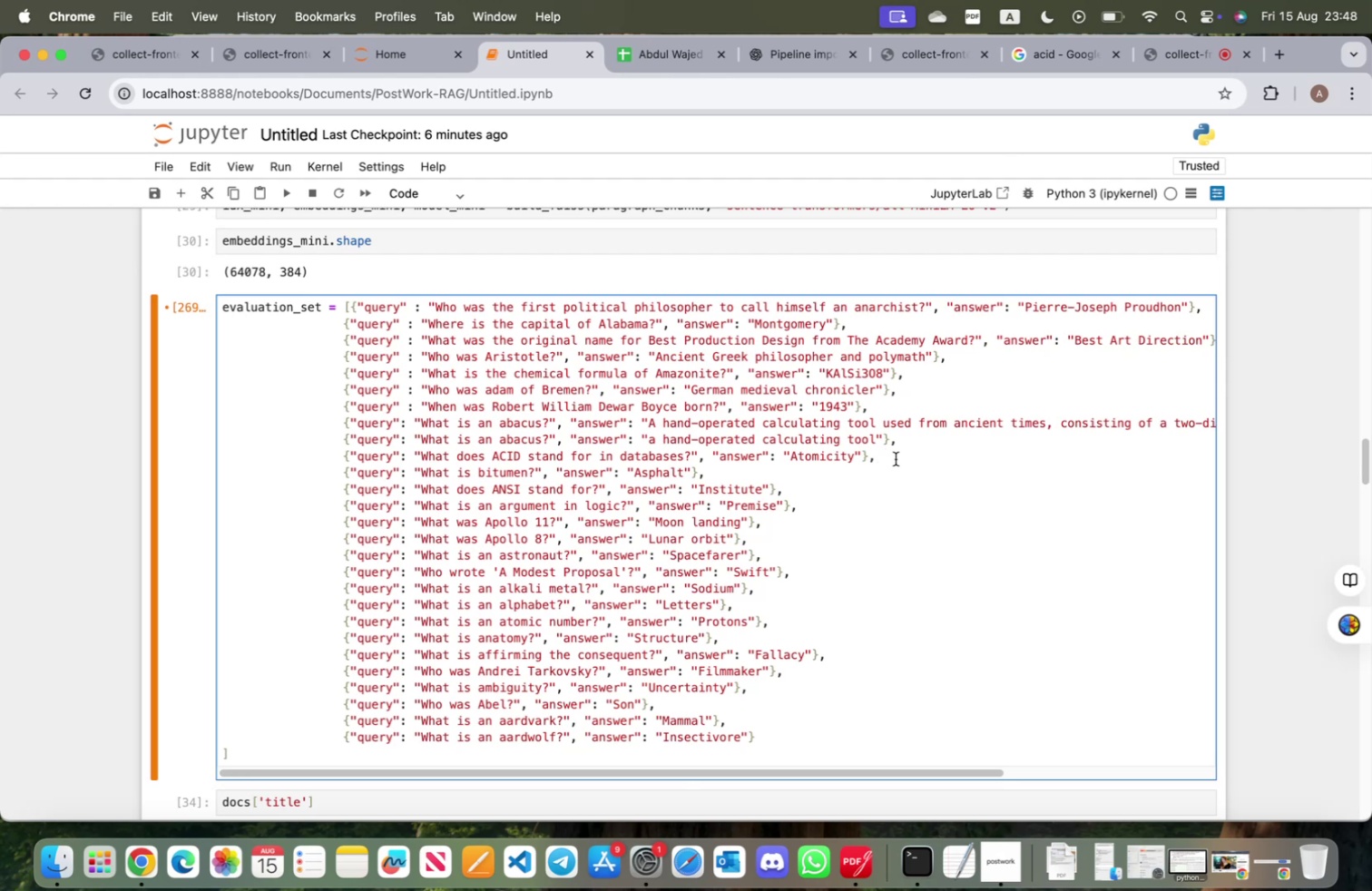 
left_click_drag(start_coordinate=[880, 455], to_coordinate=[182, 454])
 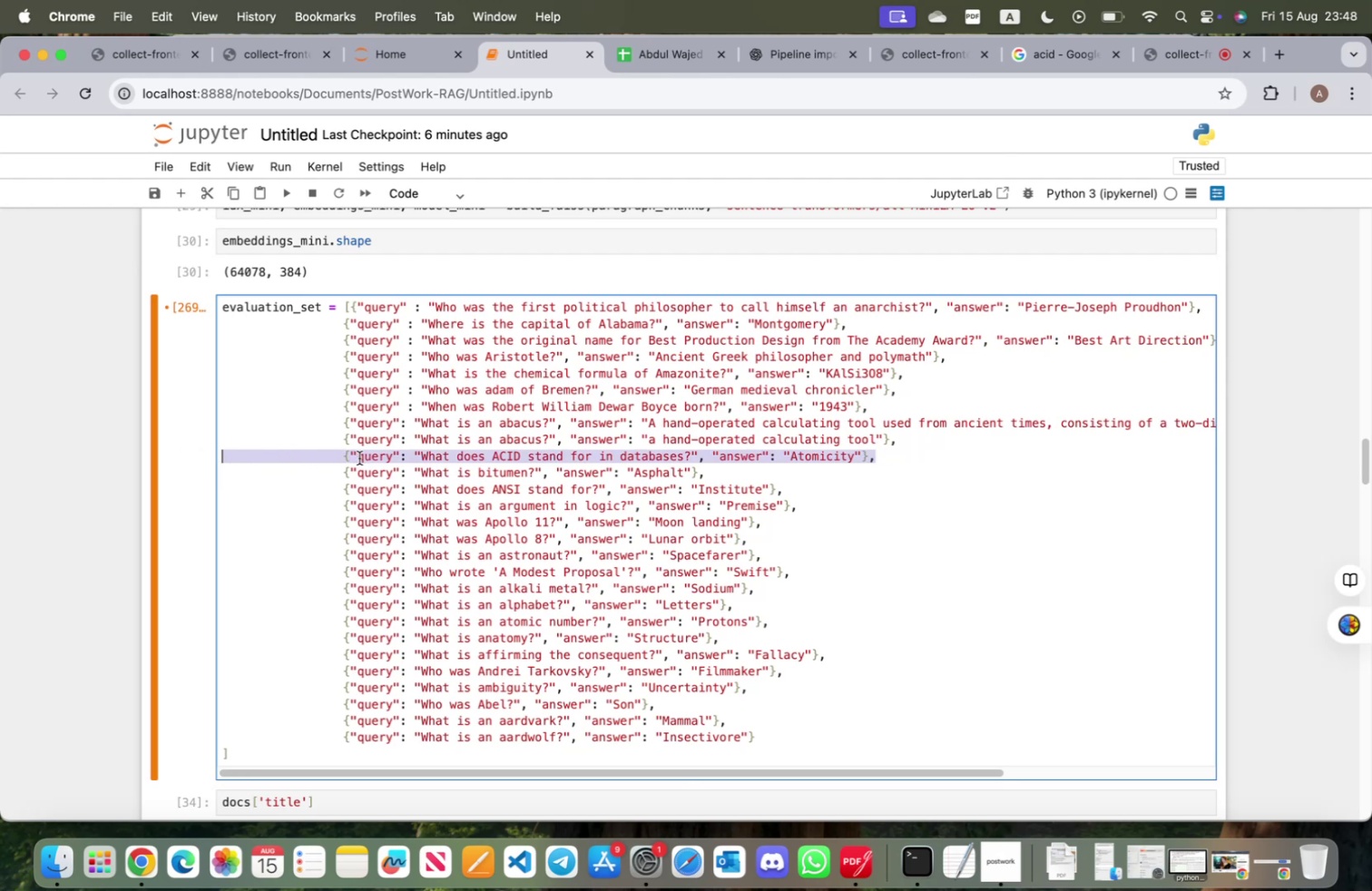 
key(Backspace)
 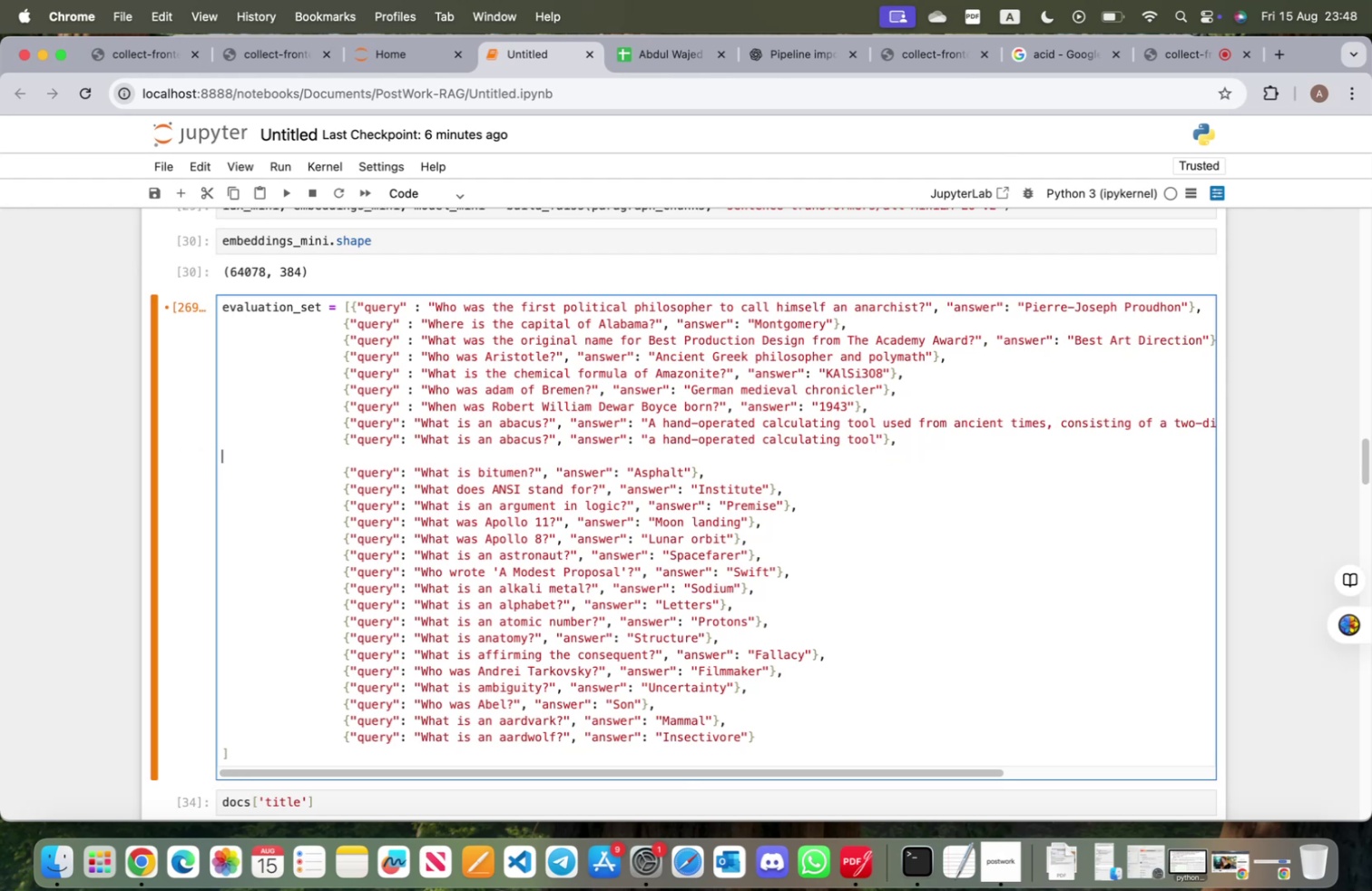 
key(Backspace)
 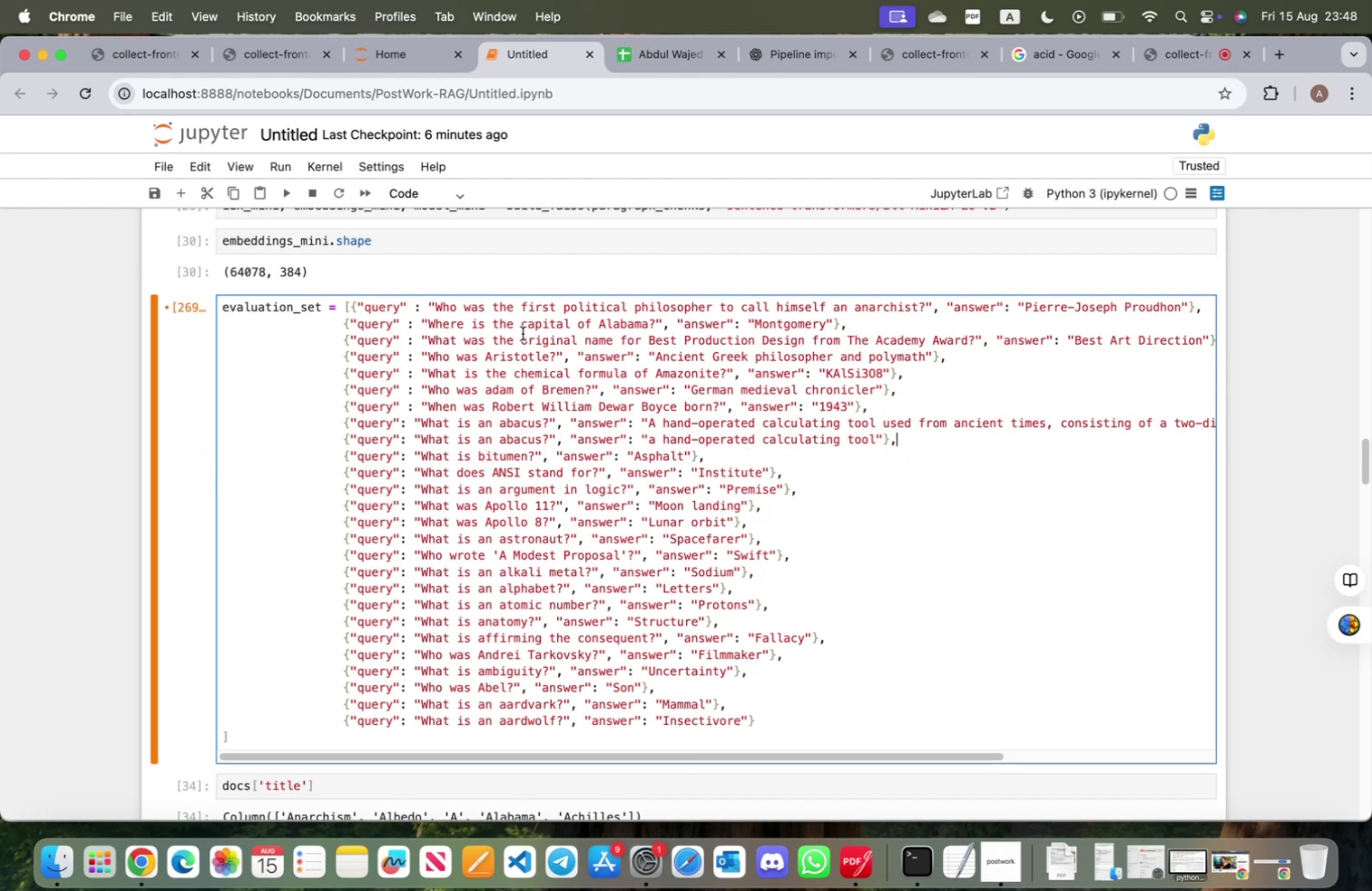 
left_click([940, 58])
 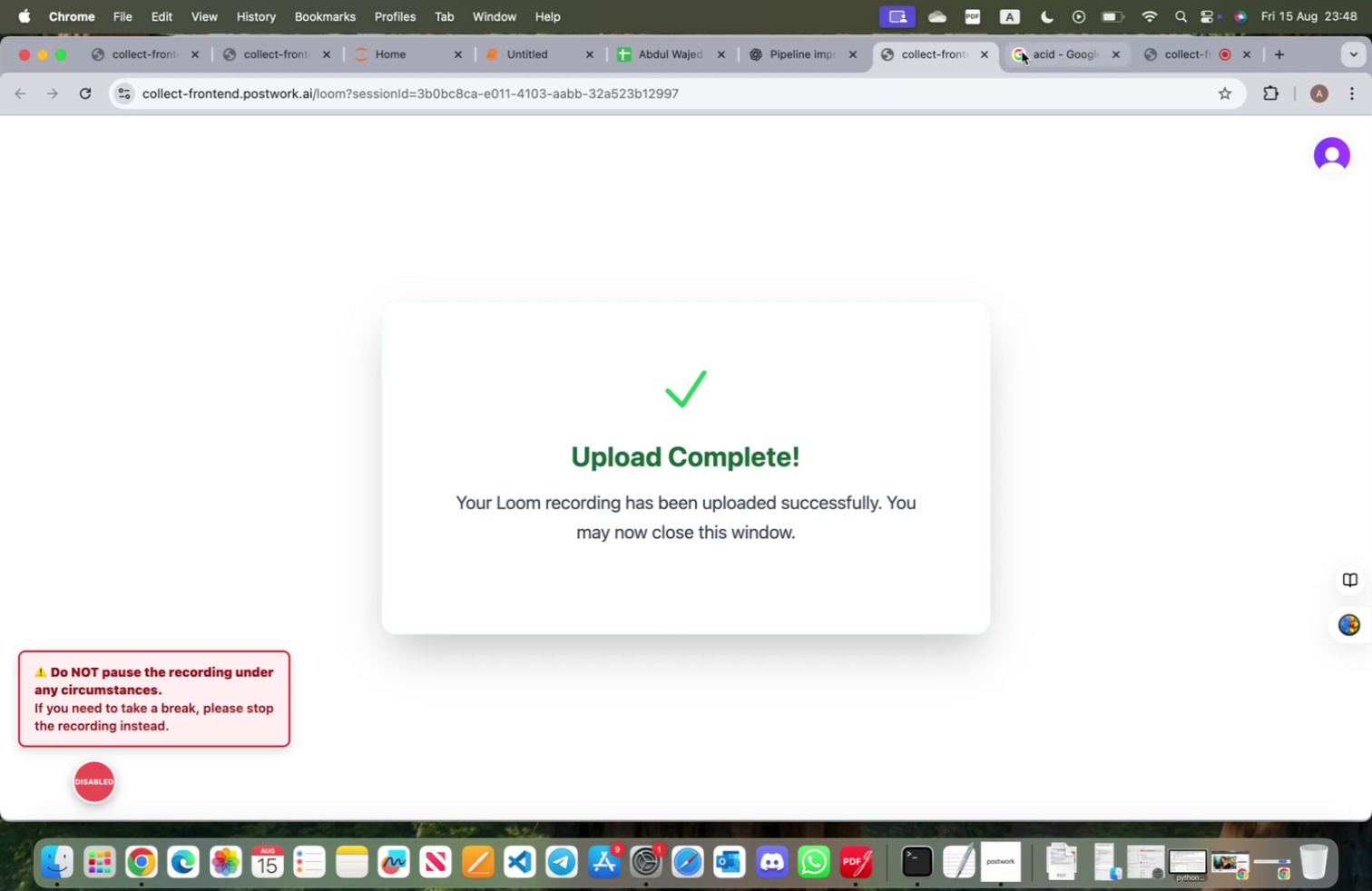 
left_click([1027, 52])
 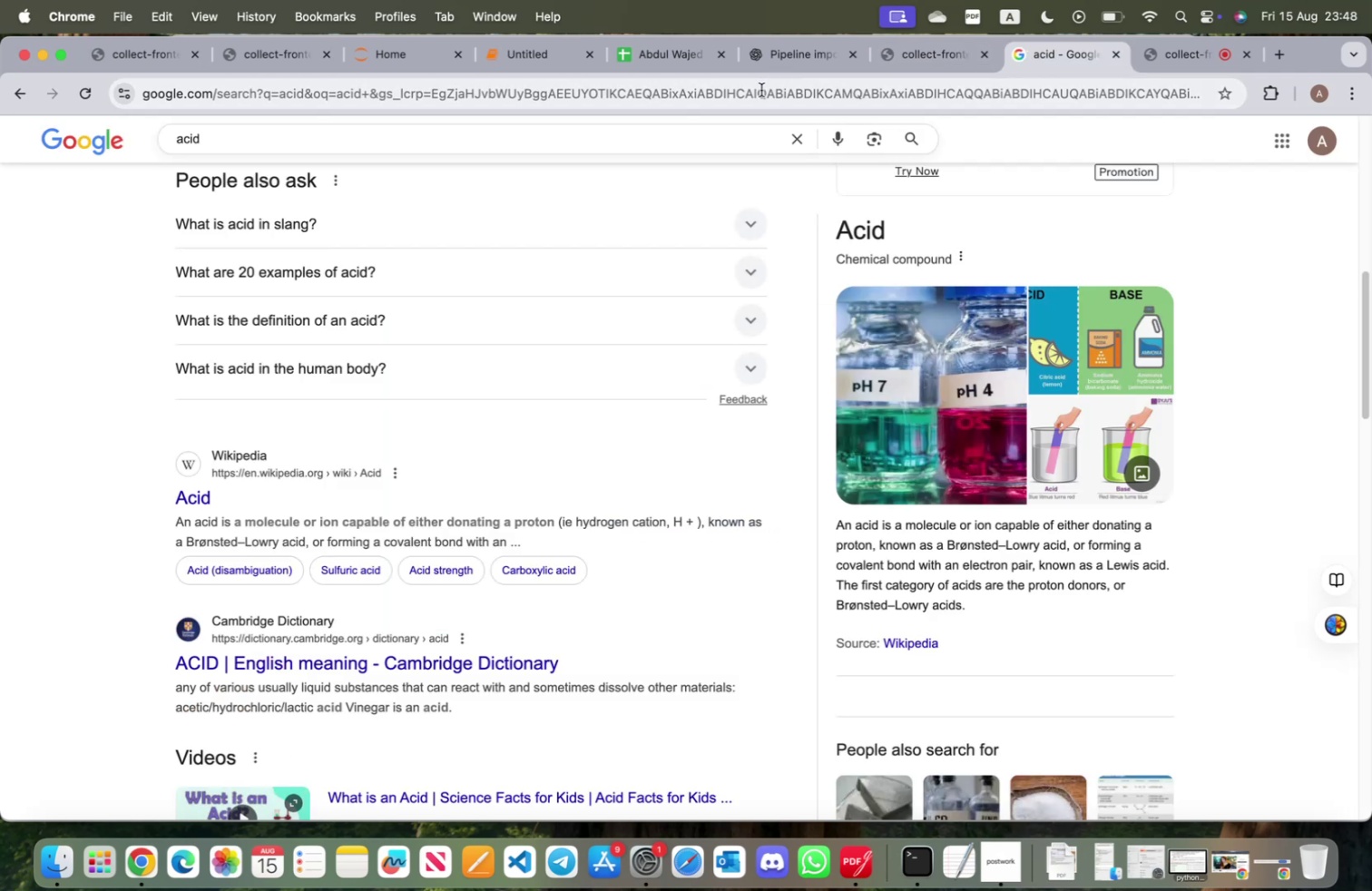 
left_click([761, 90])
 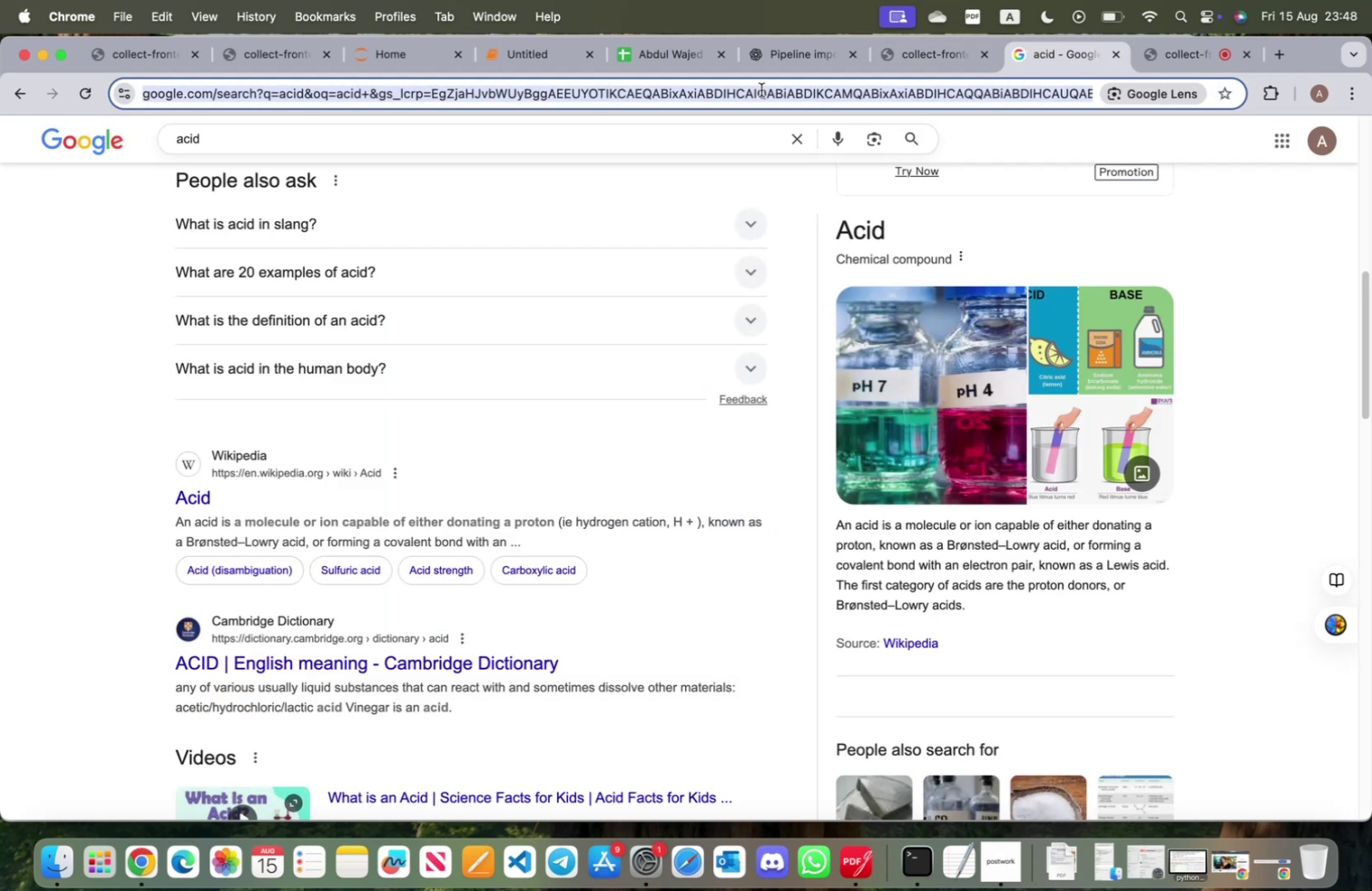 
type(bitun)
key(Backspace)
type(me)
 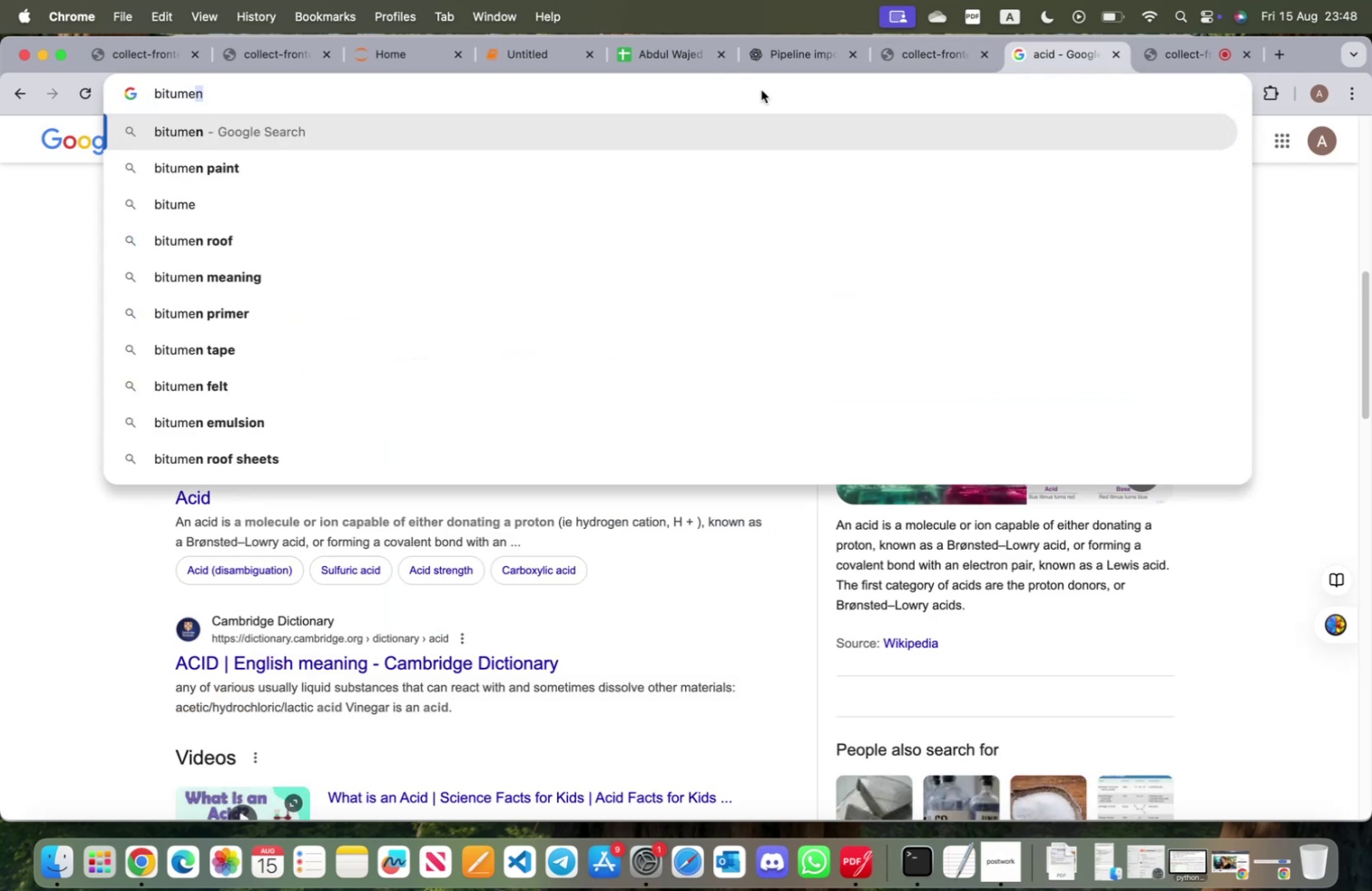 
key(Enter)
 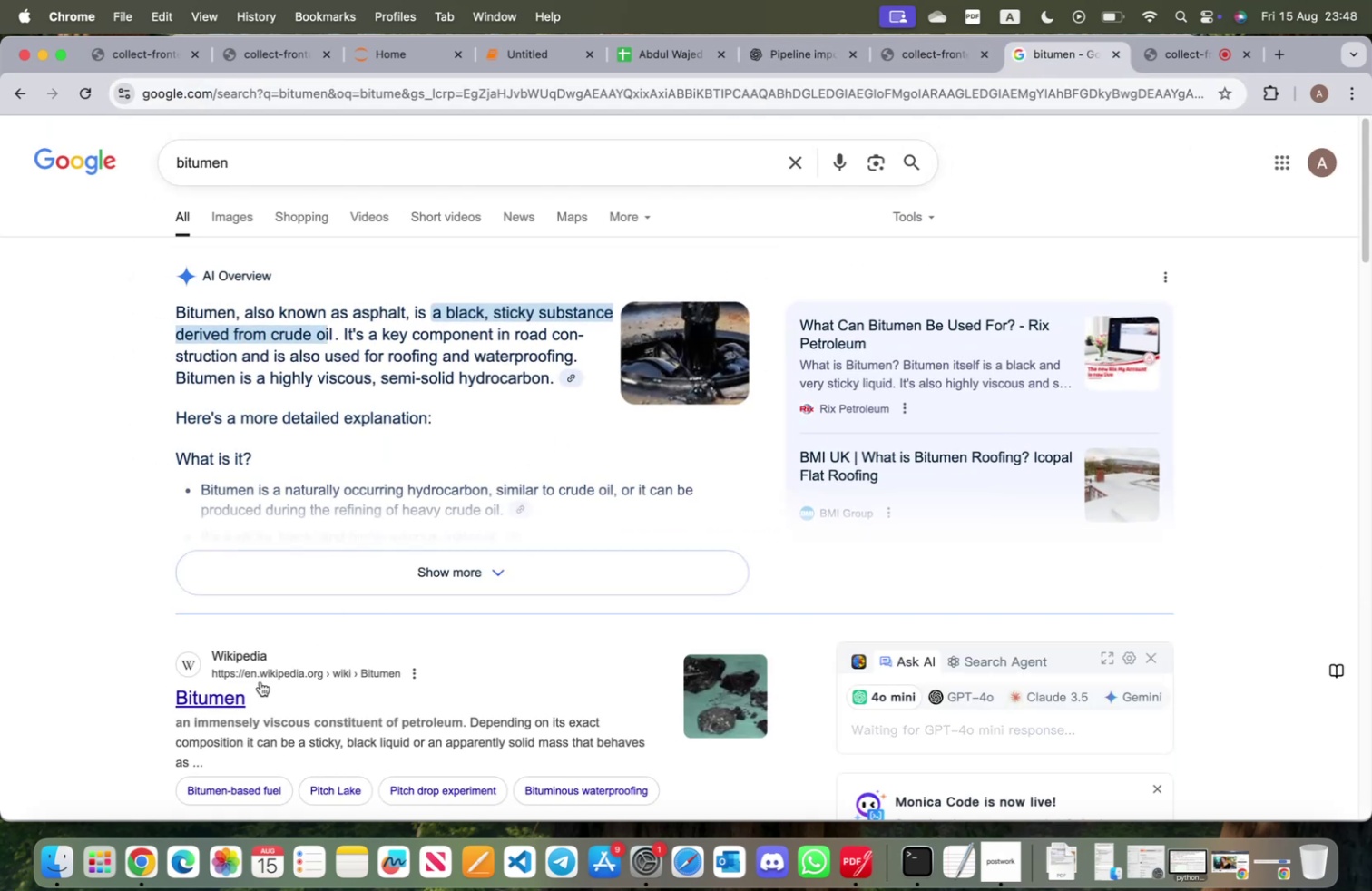 
left_click([231, 693])
 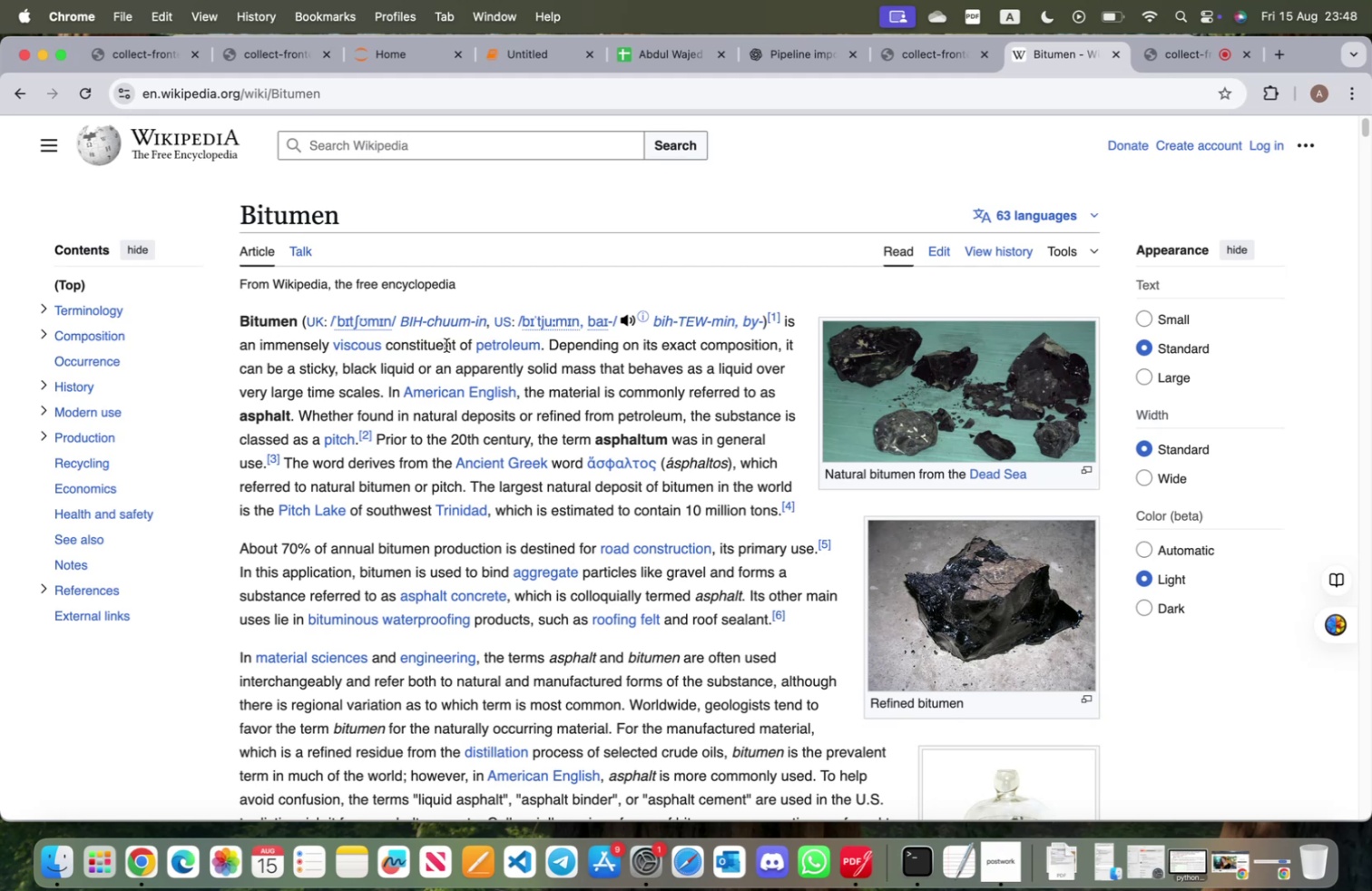 
wait(6.05)
 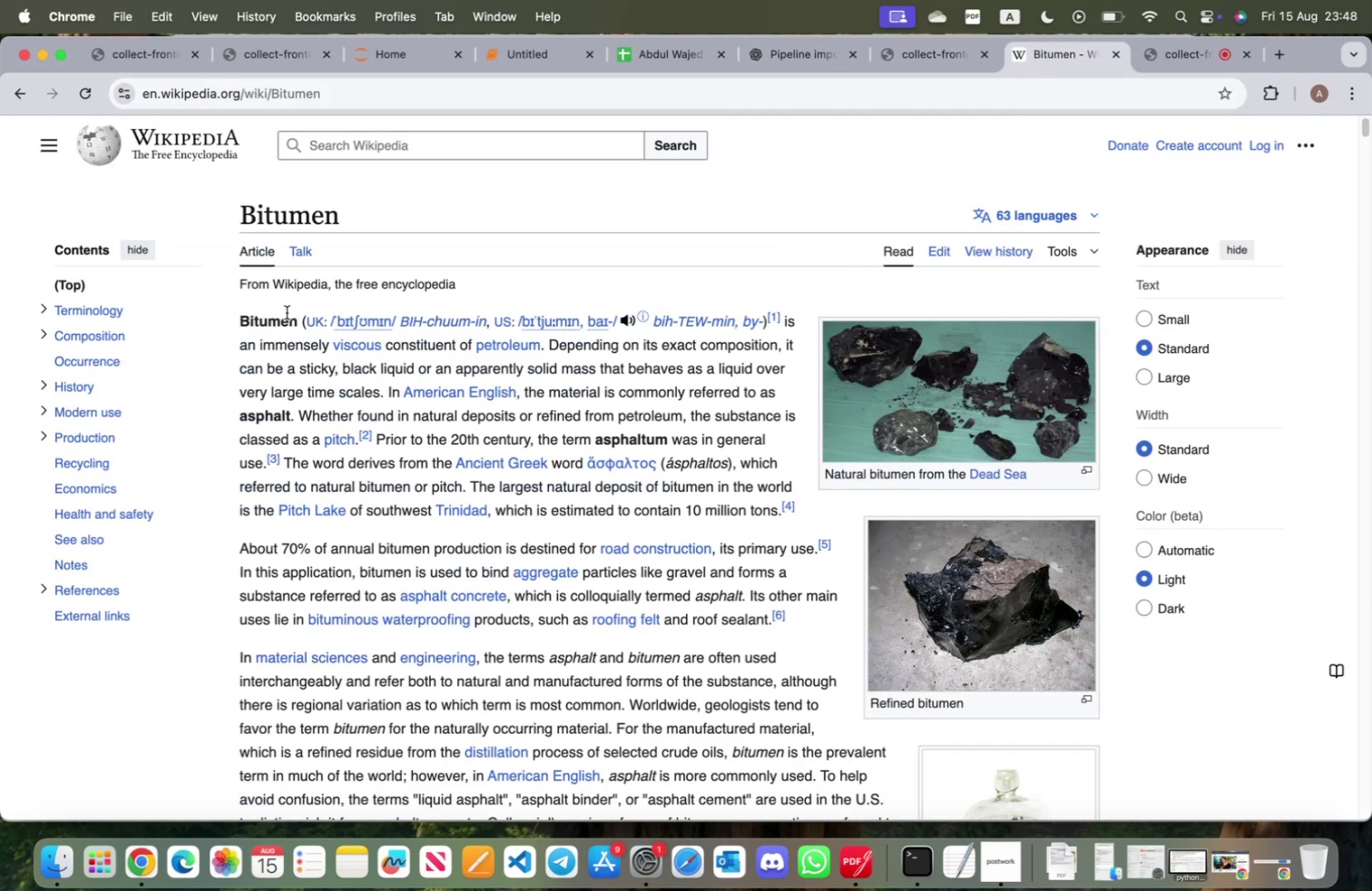 
left_click_drag(start_coordinate=[259, 344], to_coordinate=[542, 346])
 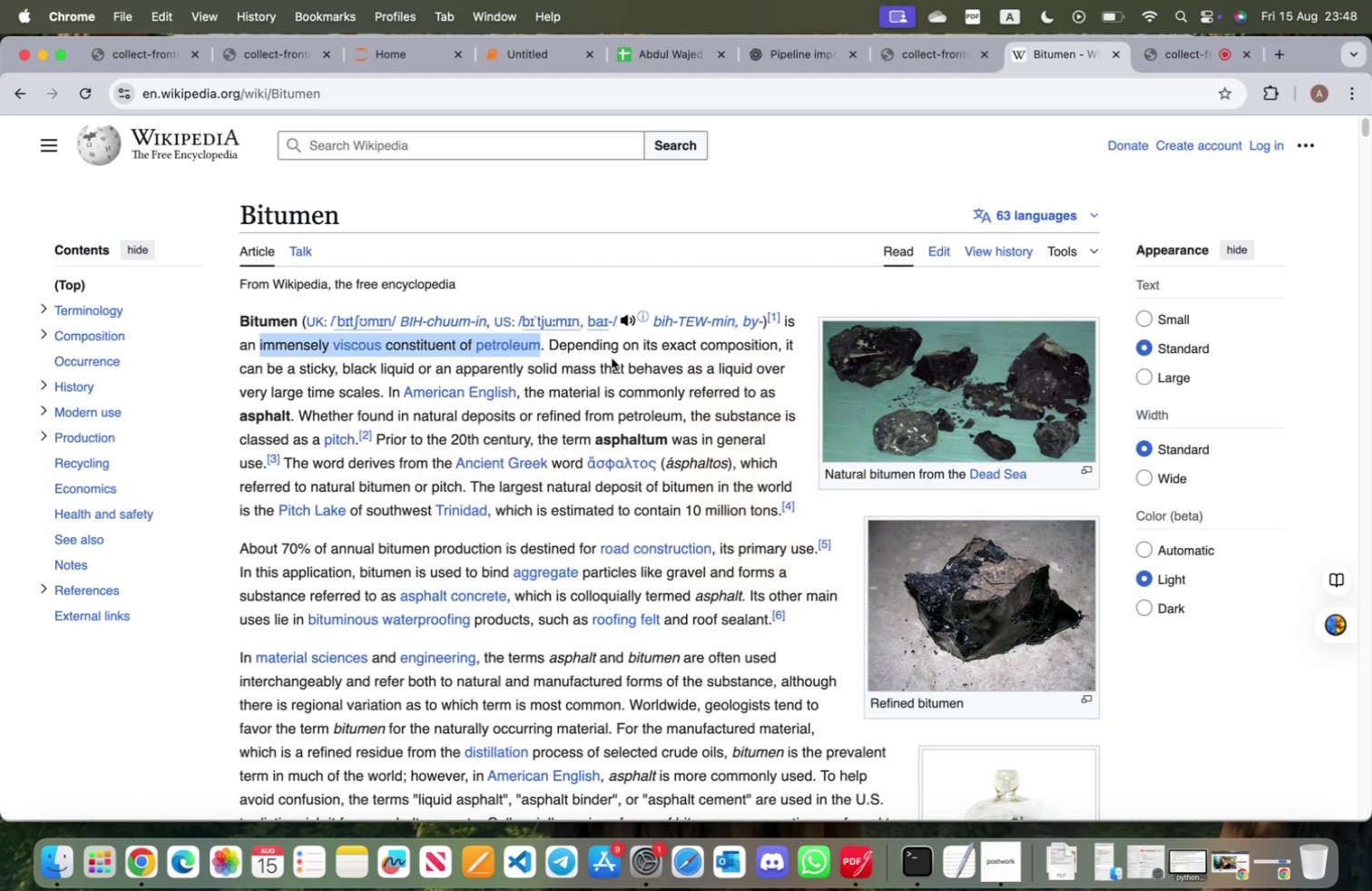 
key(Meta+C)
 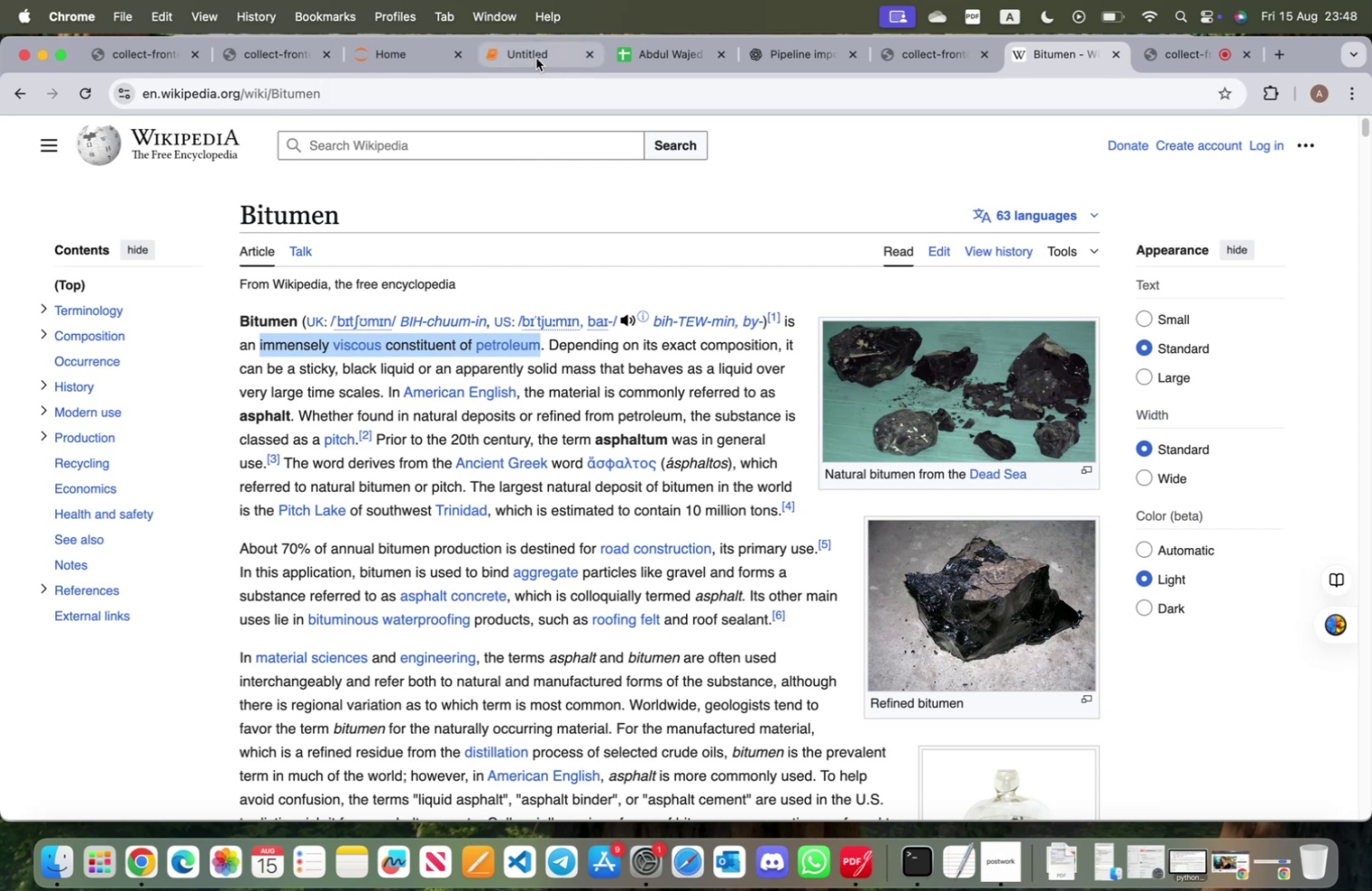 
left_click([532, 58])
 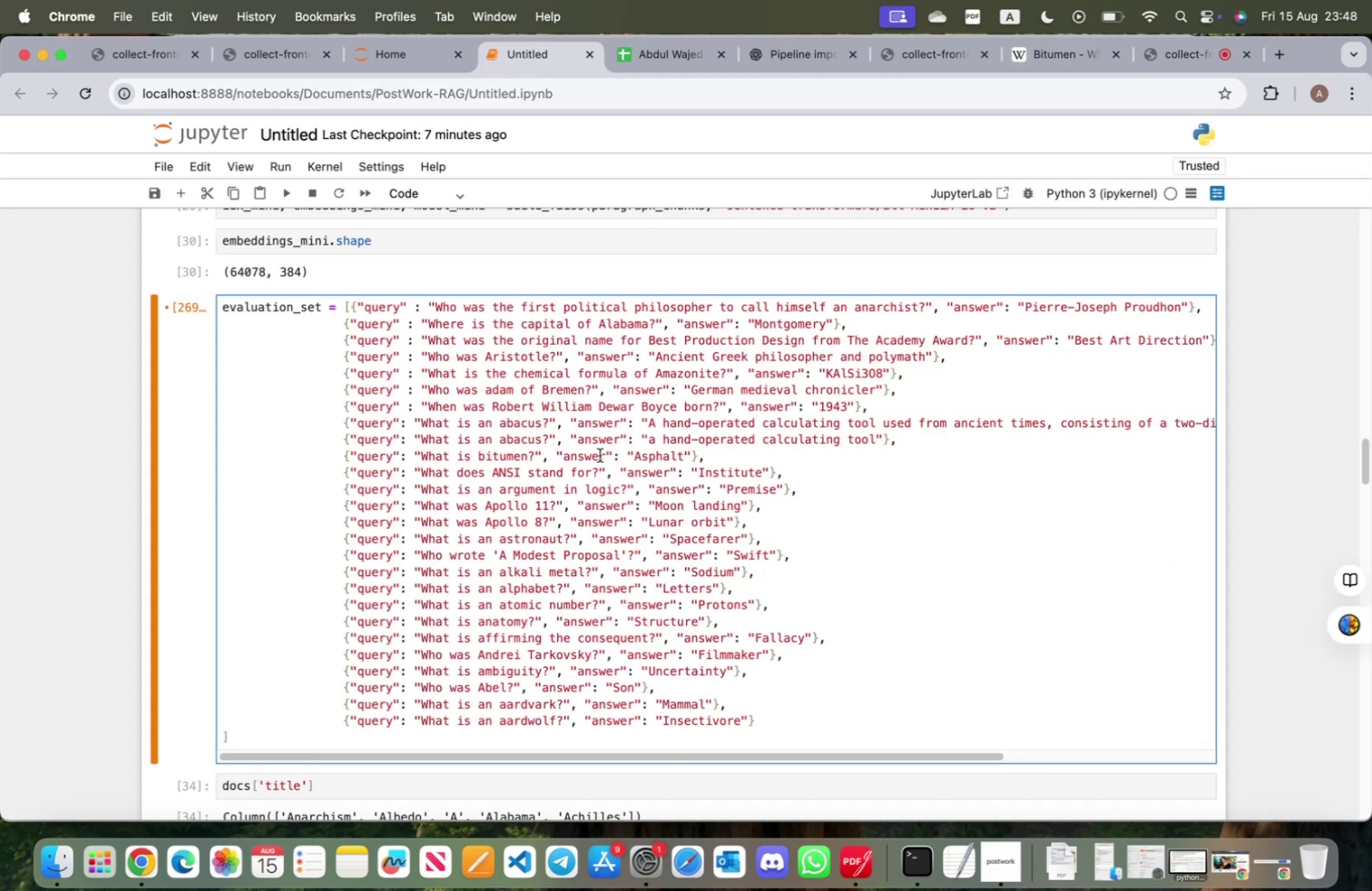 
left_click_drag(start_coordinate=[634, 455], to_coordinate=[681, 458])
 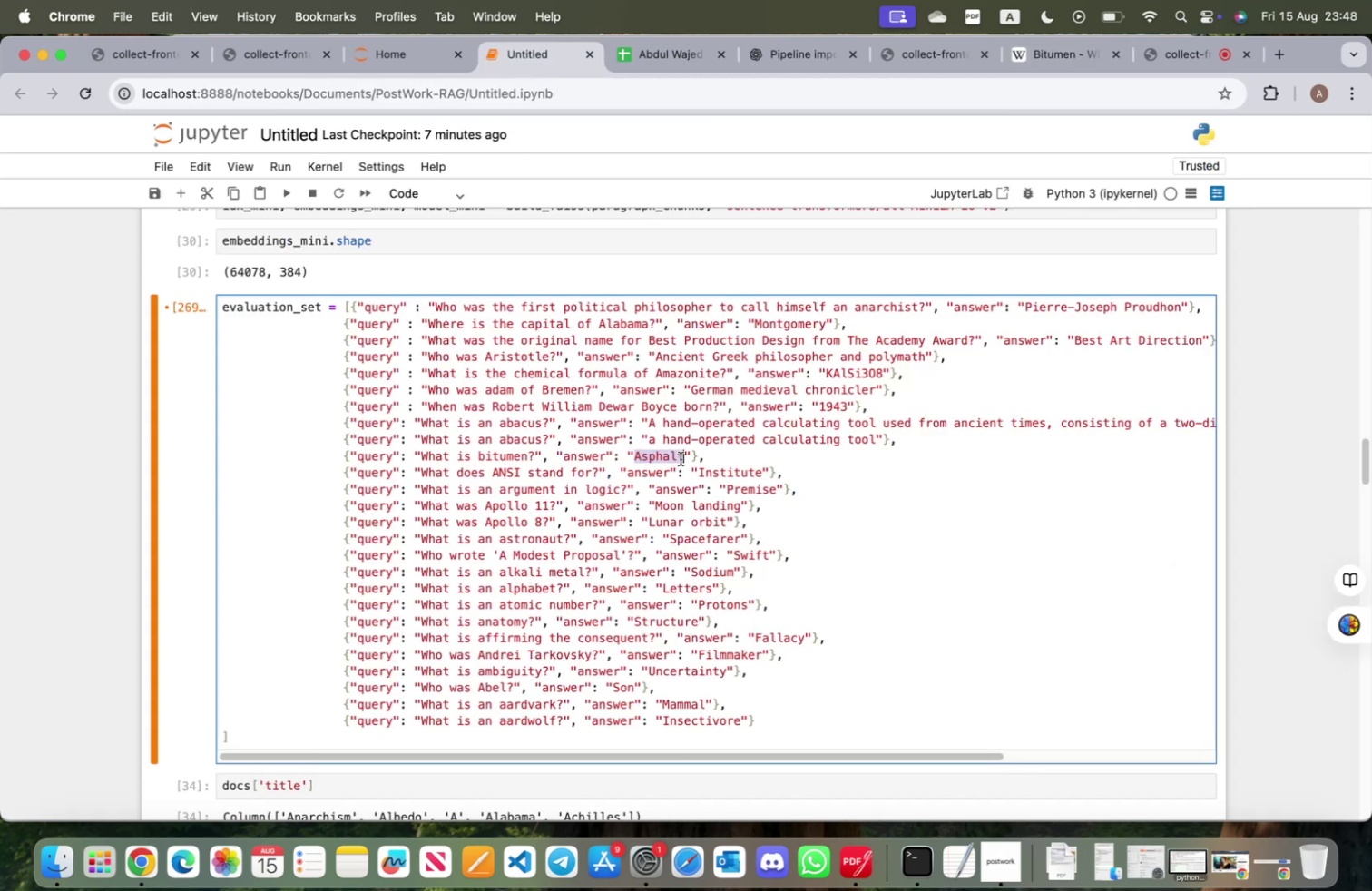 
key(Meta+V)
 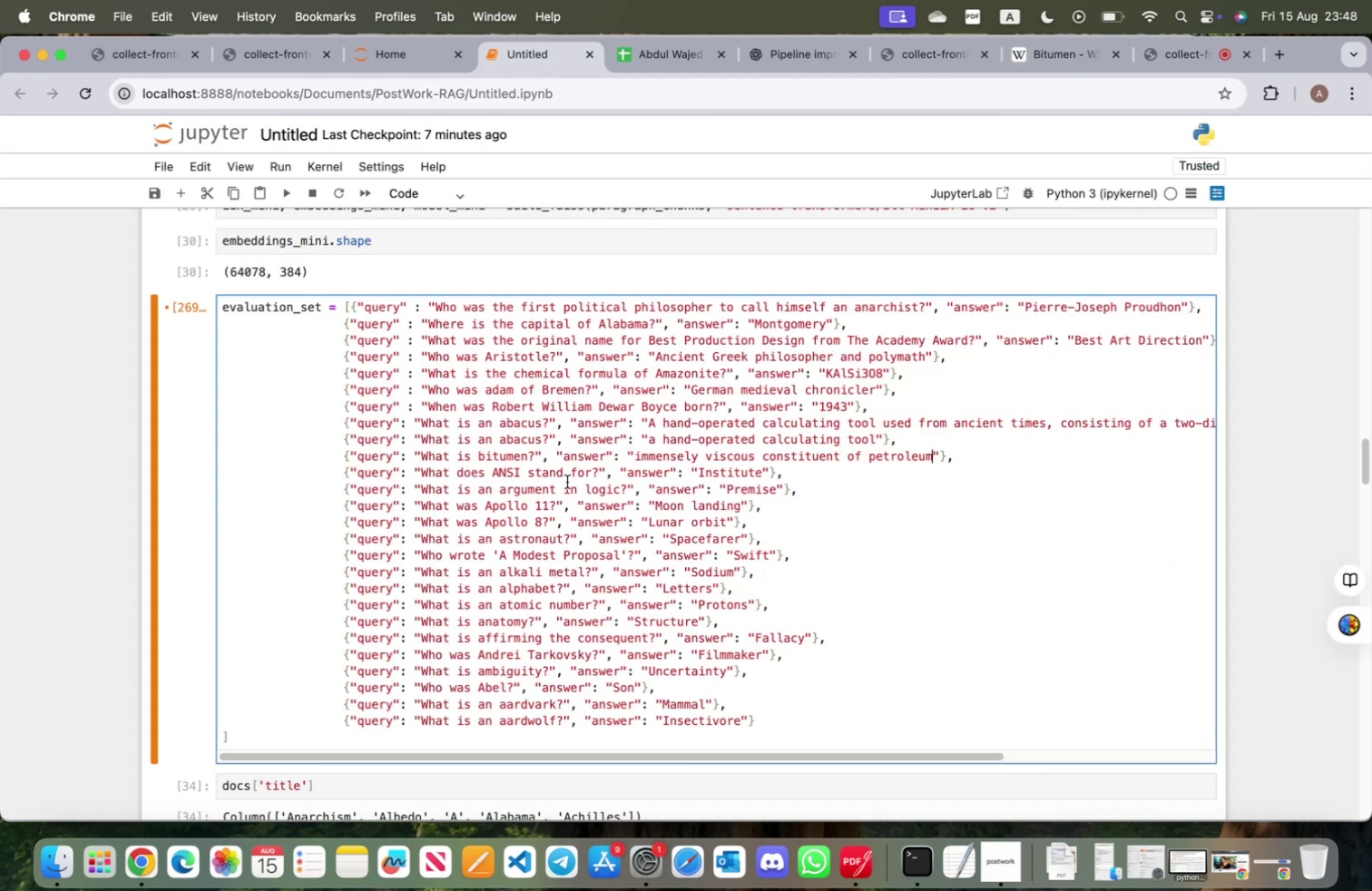 
wait(8.04)
 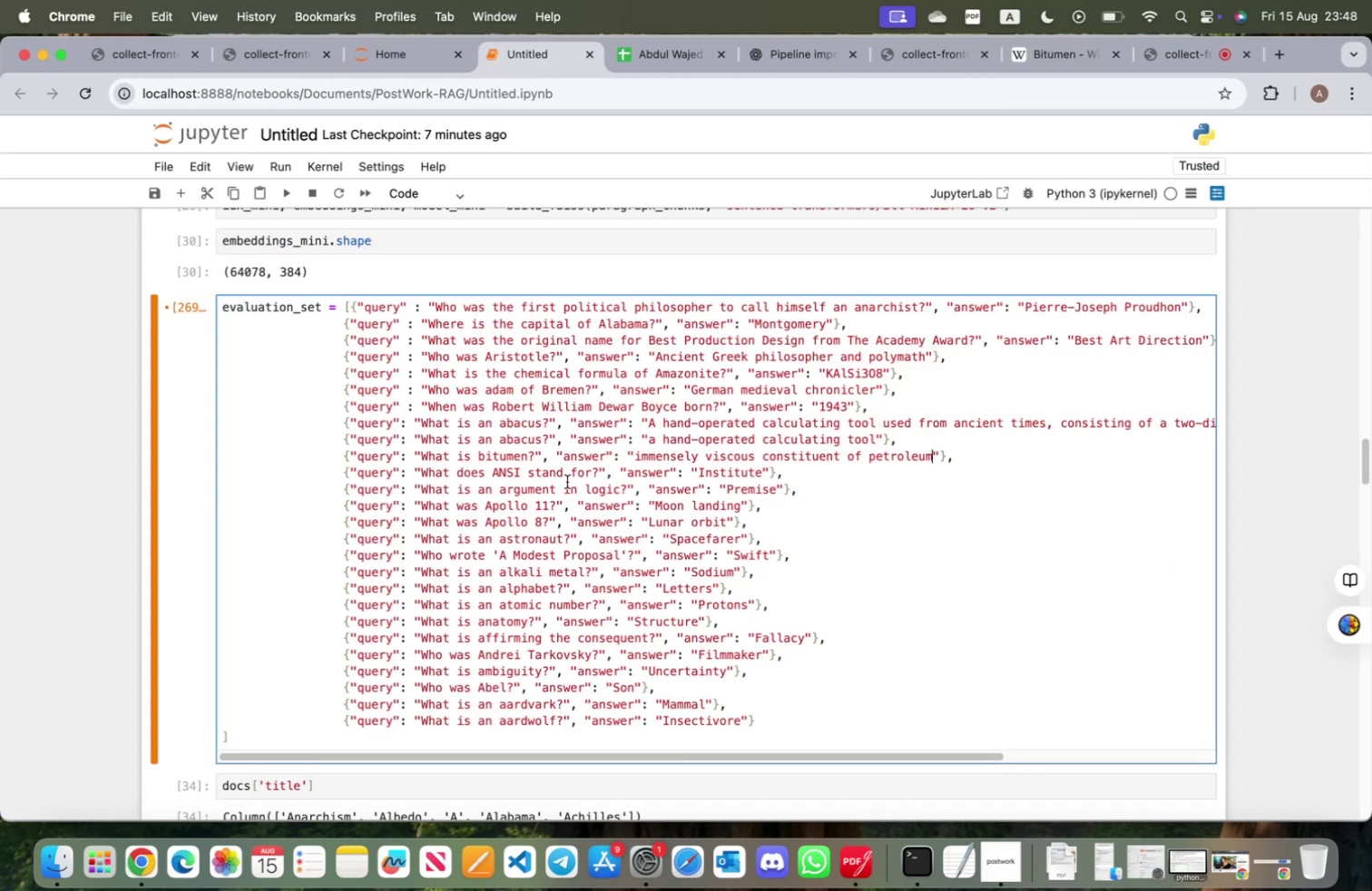 
left_click_drag(start_coordinate=[851, 469], to_coordinate=[171, 476])
 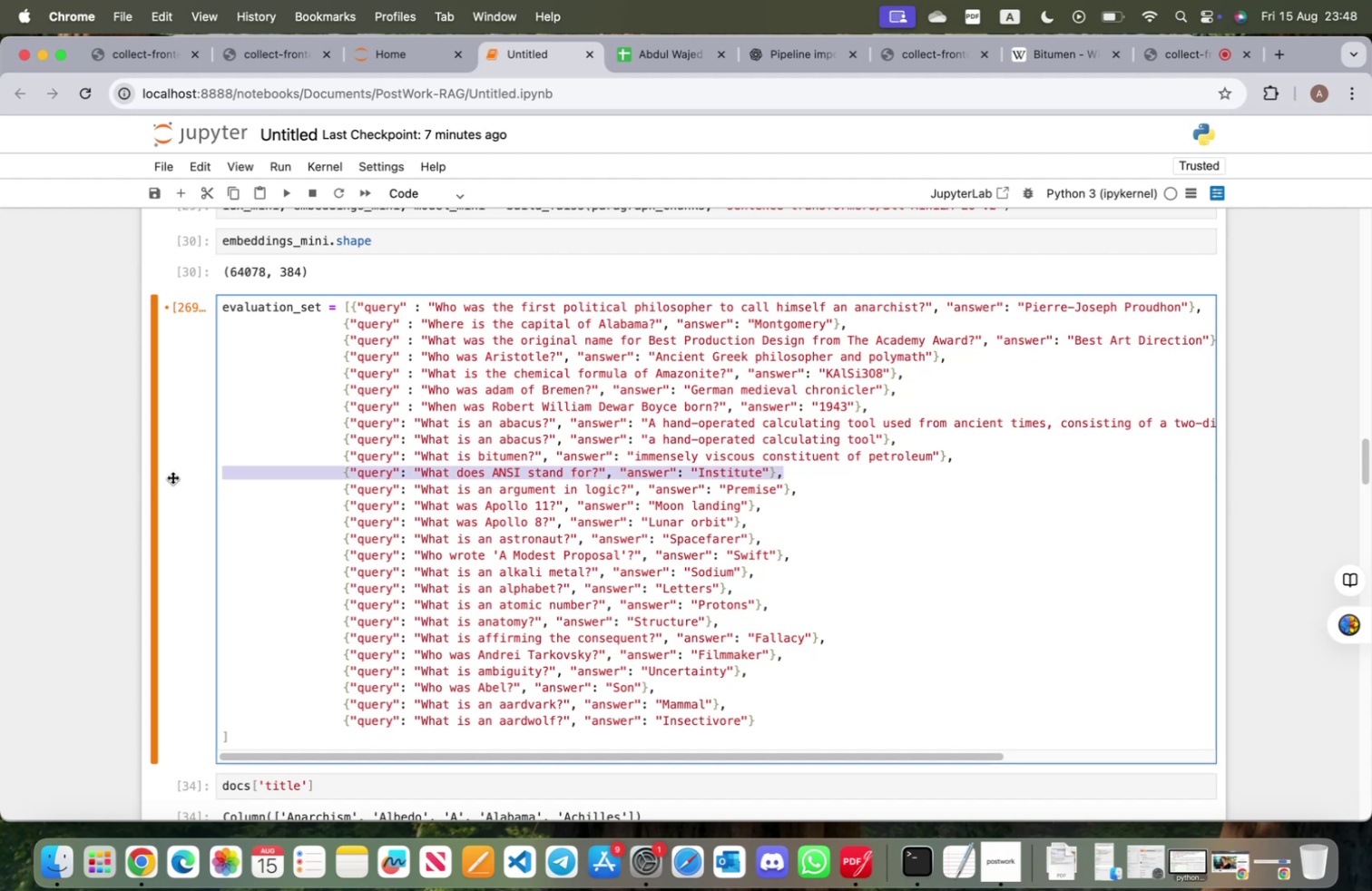 
key(Backspace)
 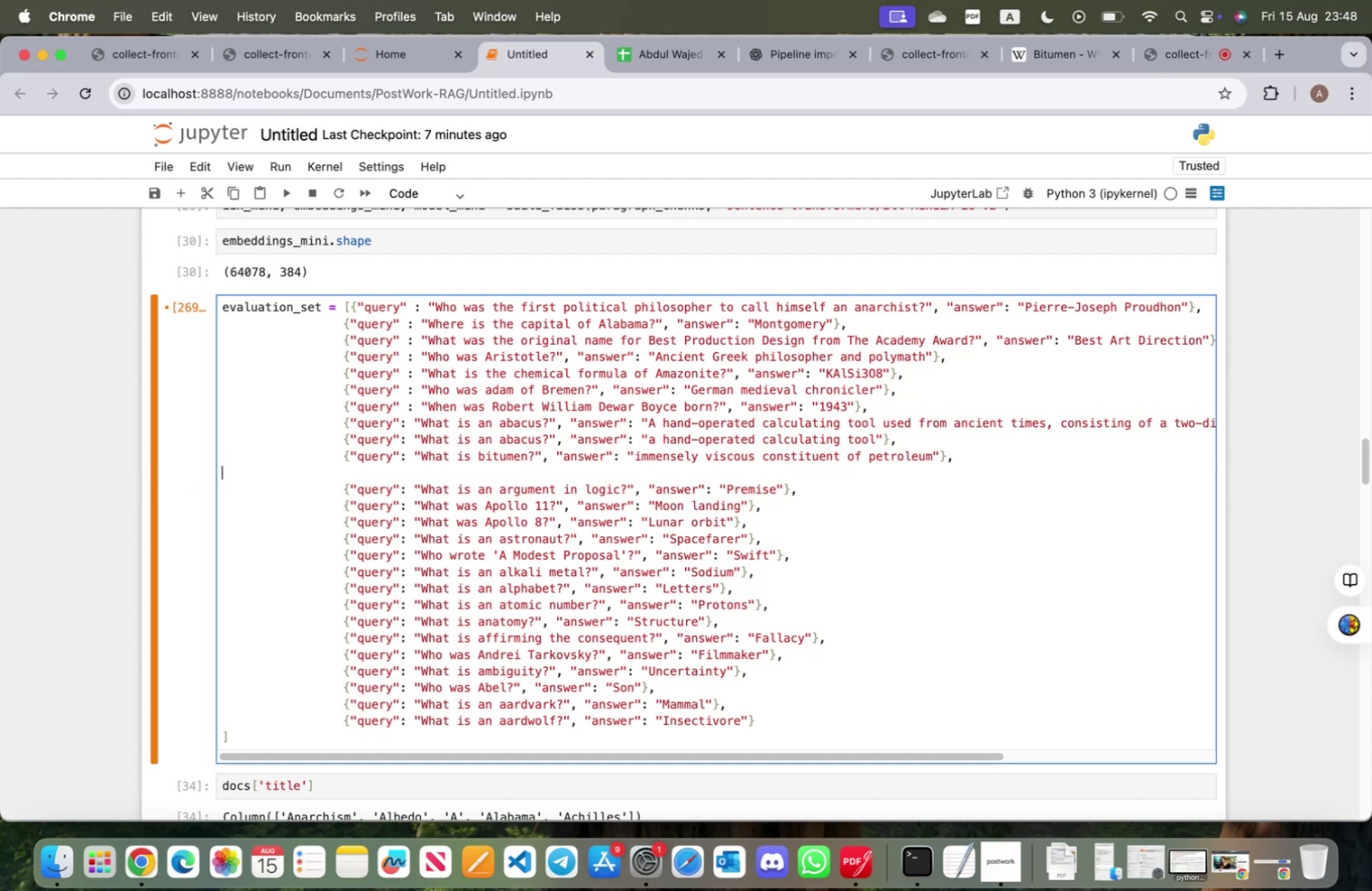 
key(Backspace)
 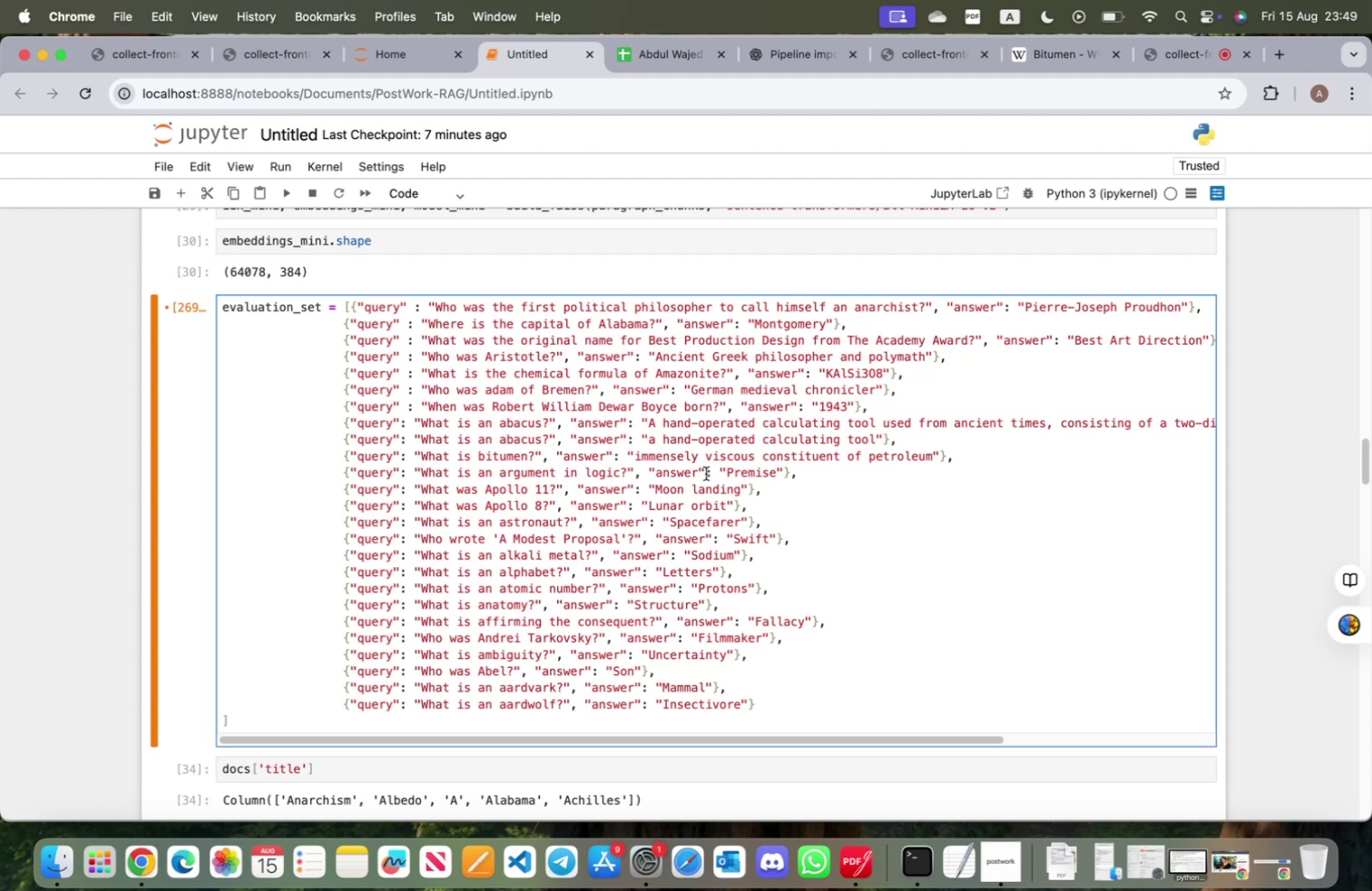 
left_click_drag(start_coordinate=[811, 470], to_coordinate=[46, 470])
 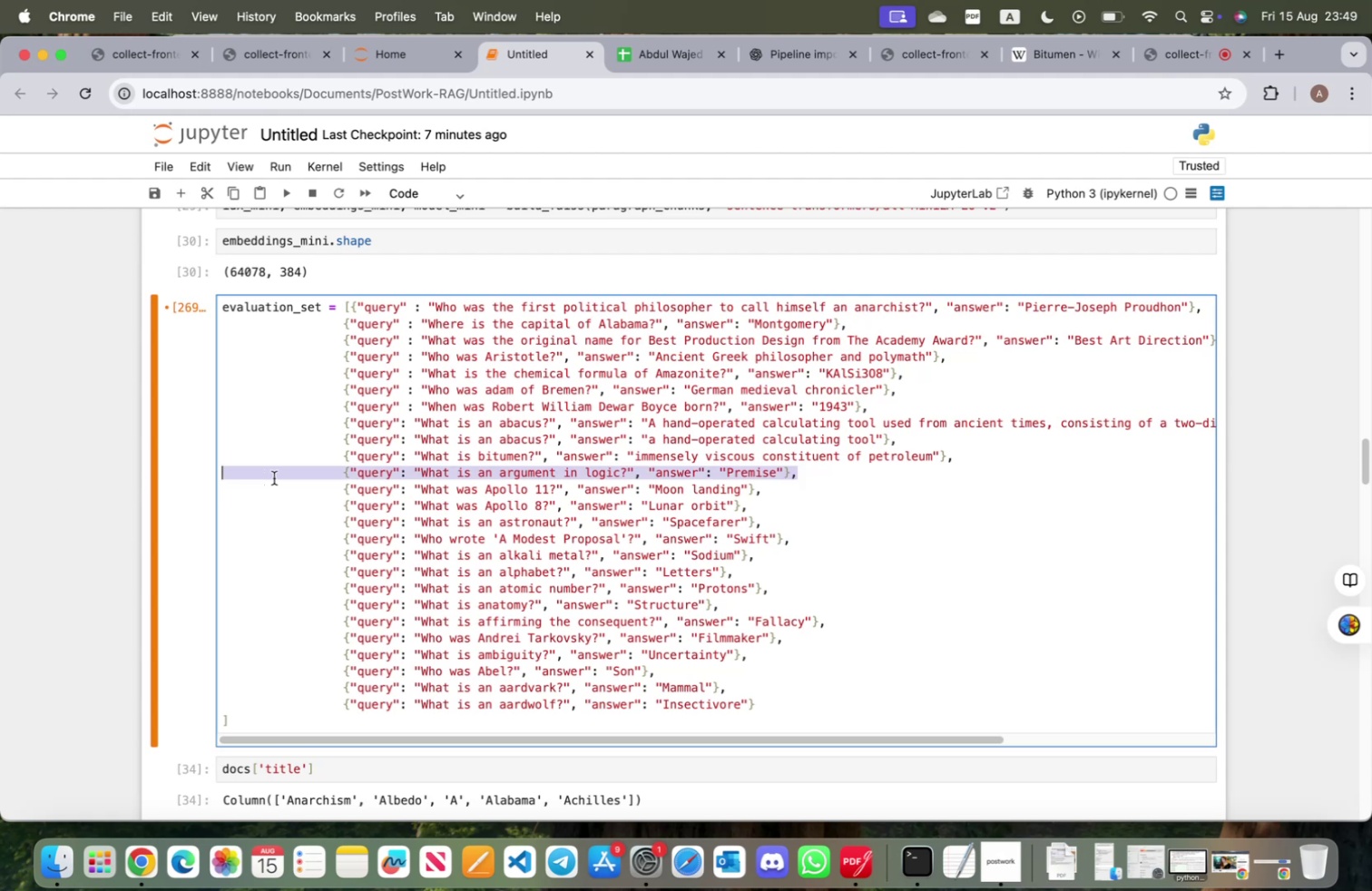 
key(Backspace)
 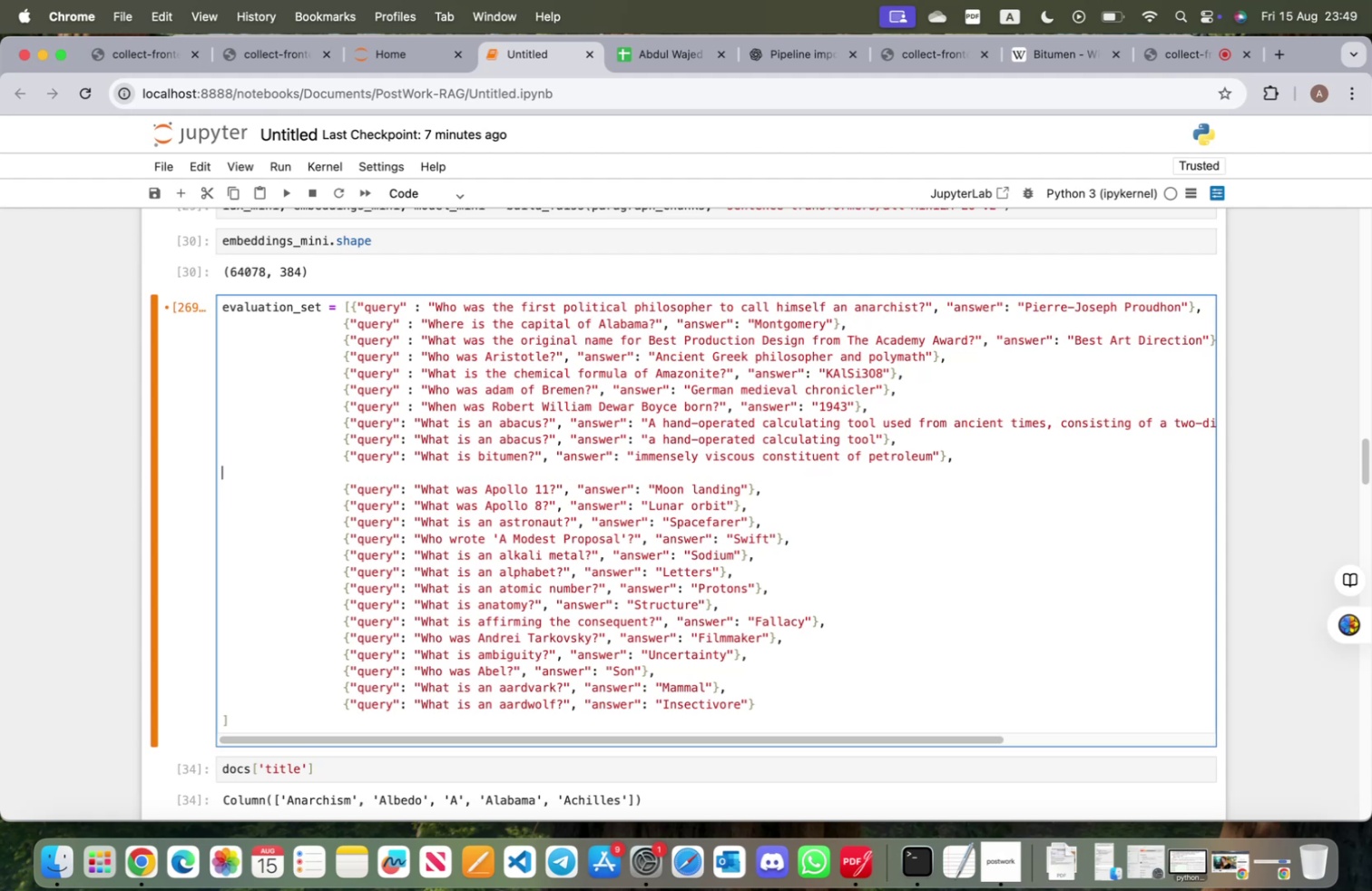 
key(Backspace)
 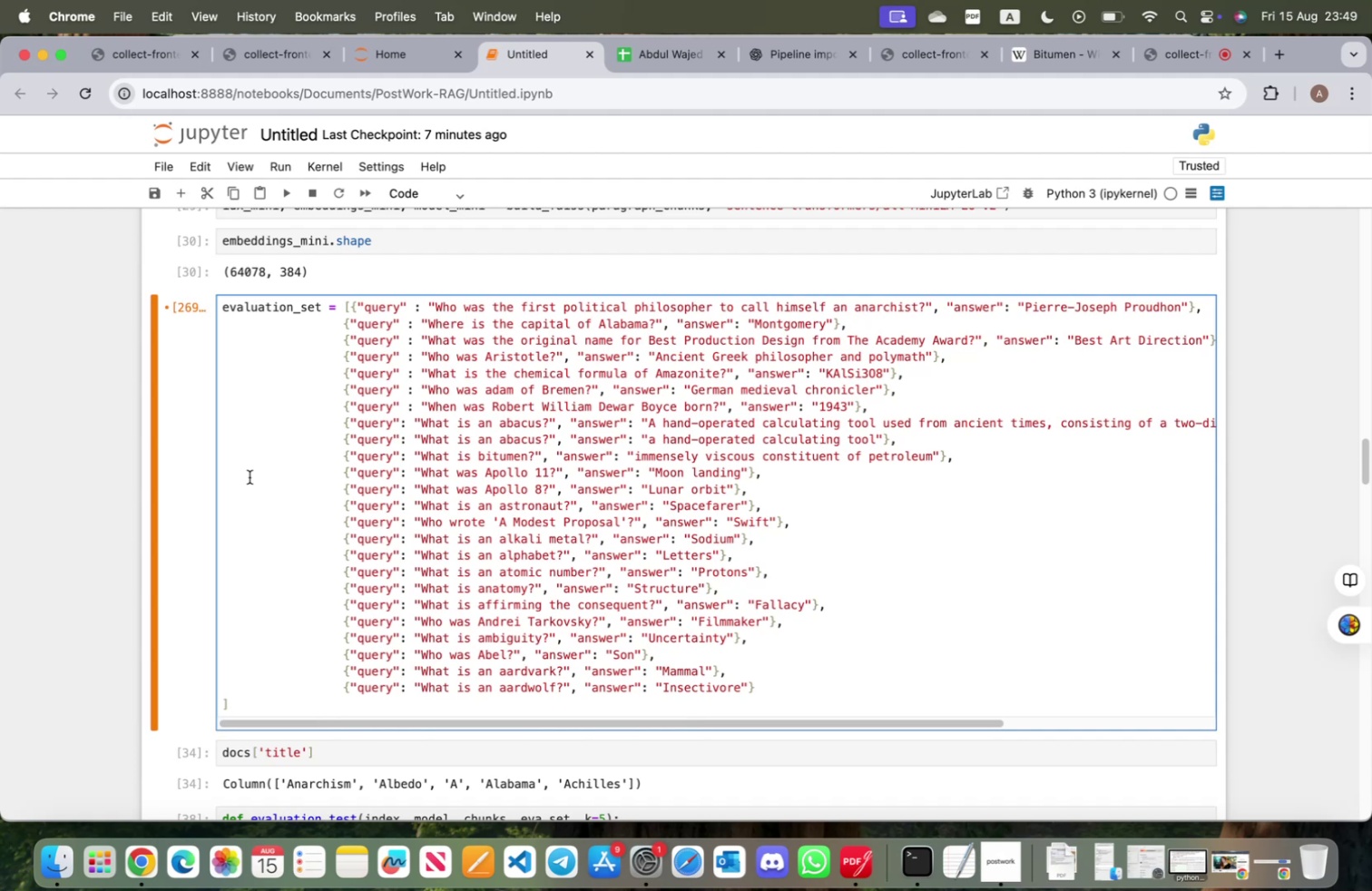 
wait(10.88)
 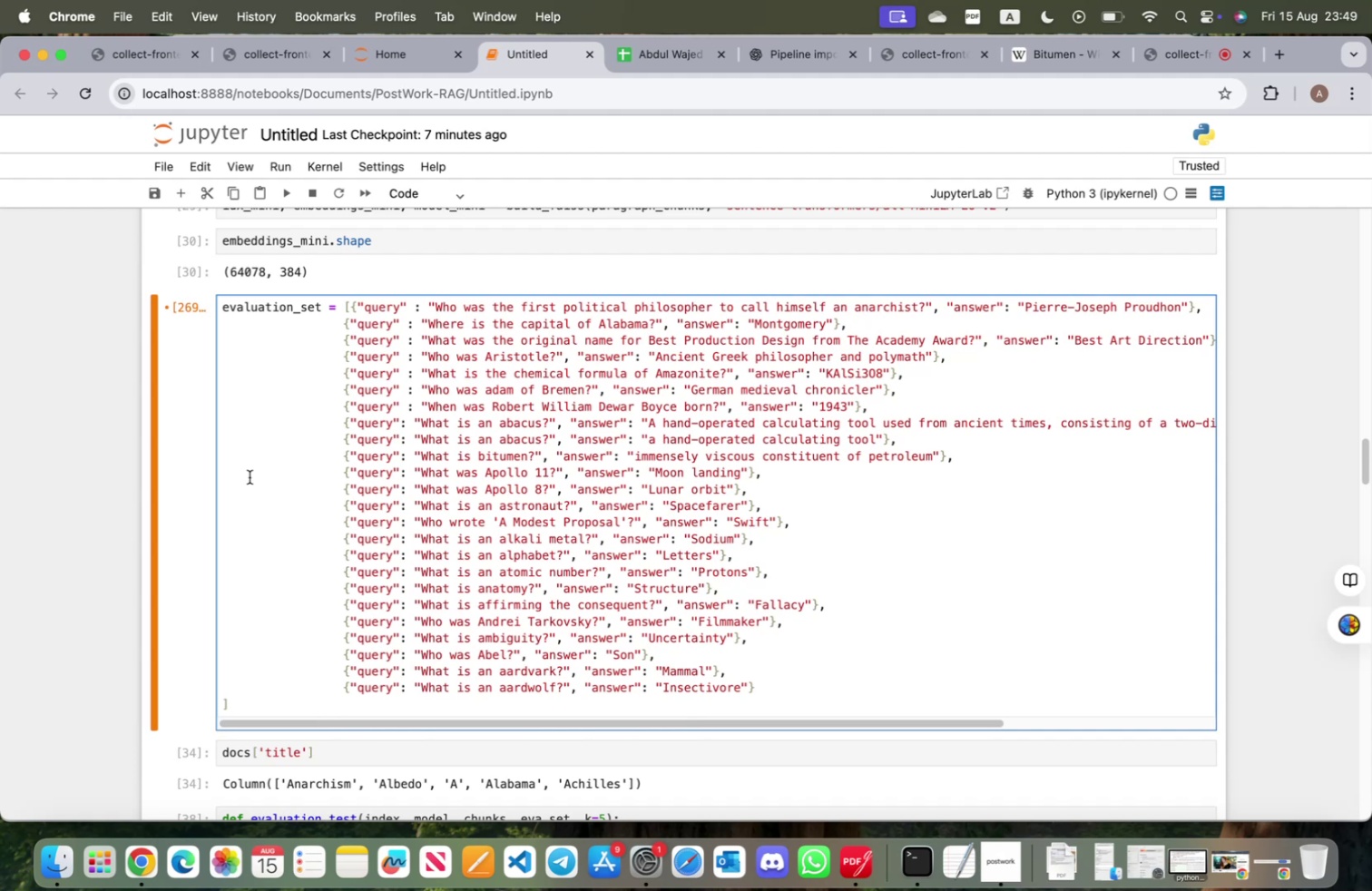 
left_click_drag(start_coordinate=[773, 503], to_coordinate=[250, 470])
 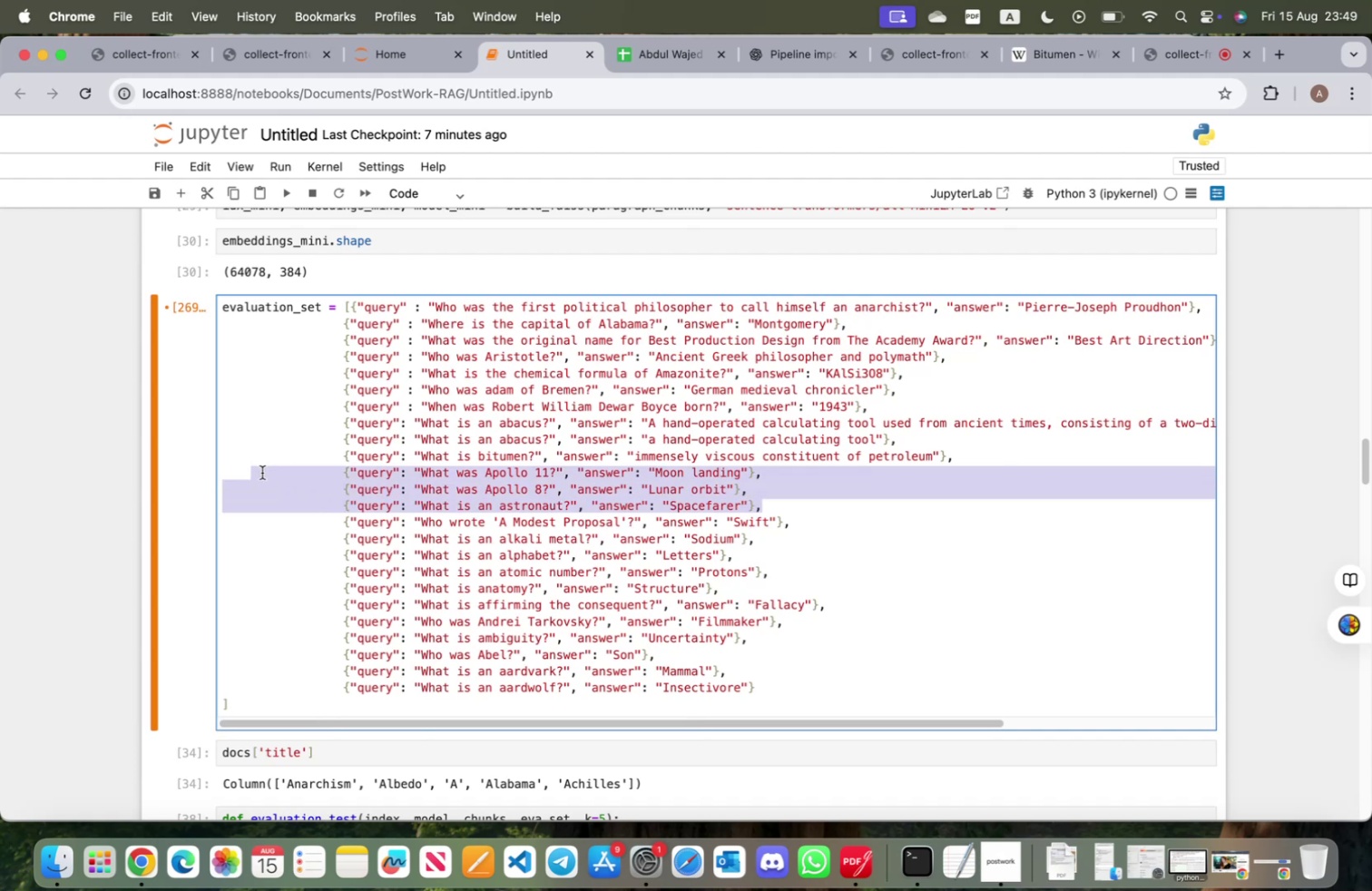 
key(Backspace)
 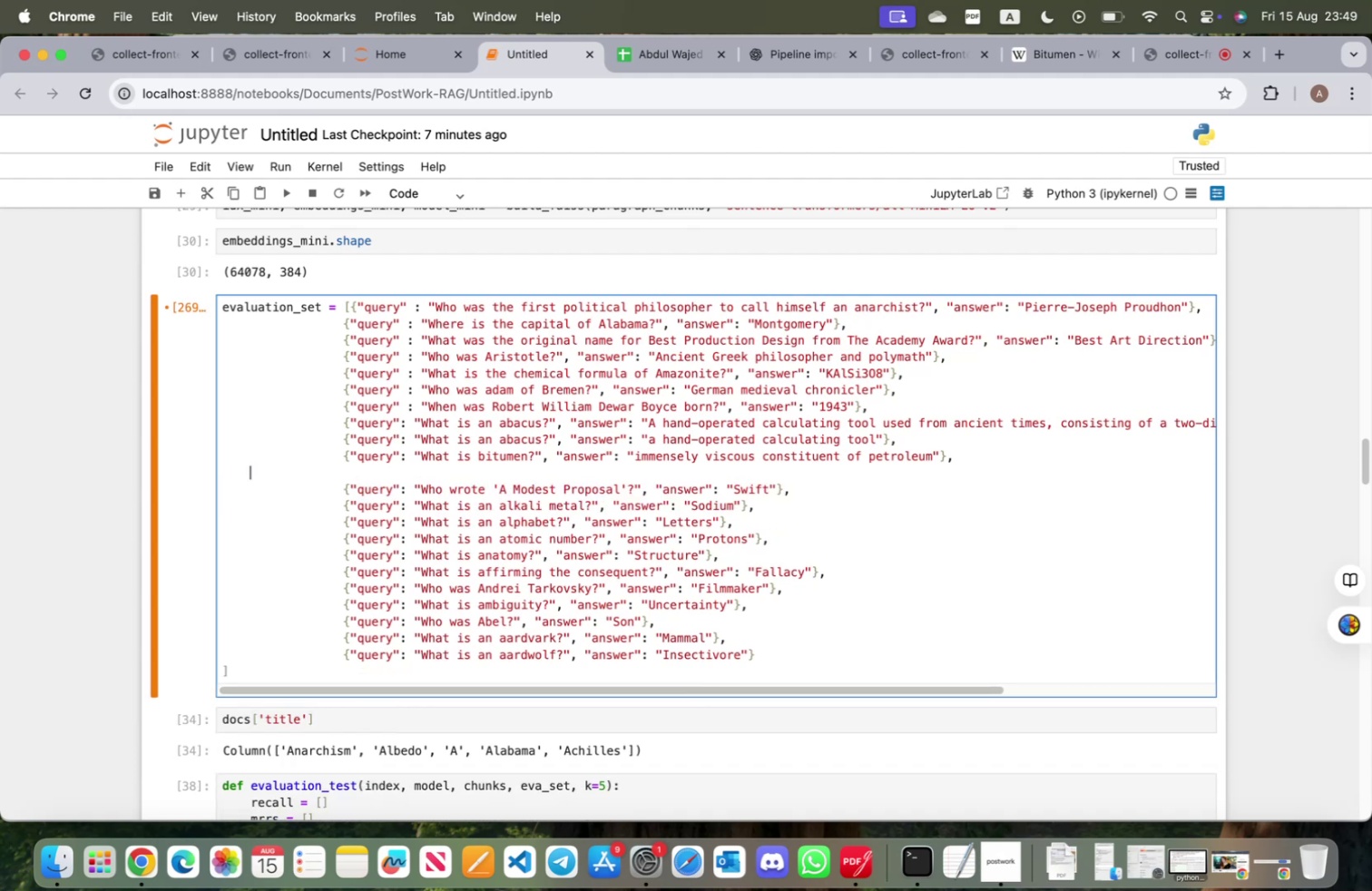 
key(Backspace)
 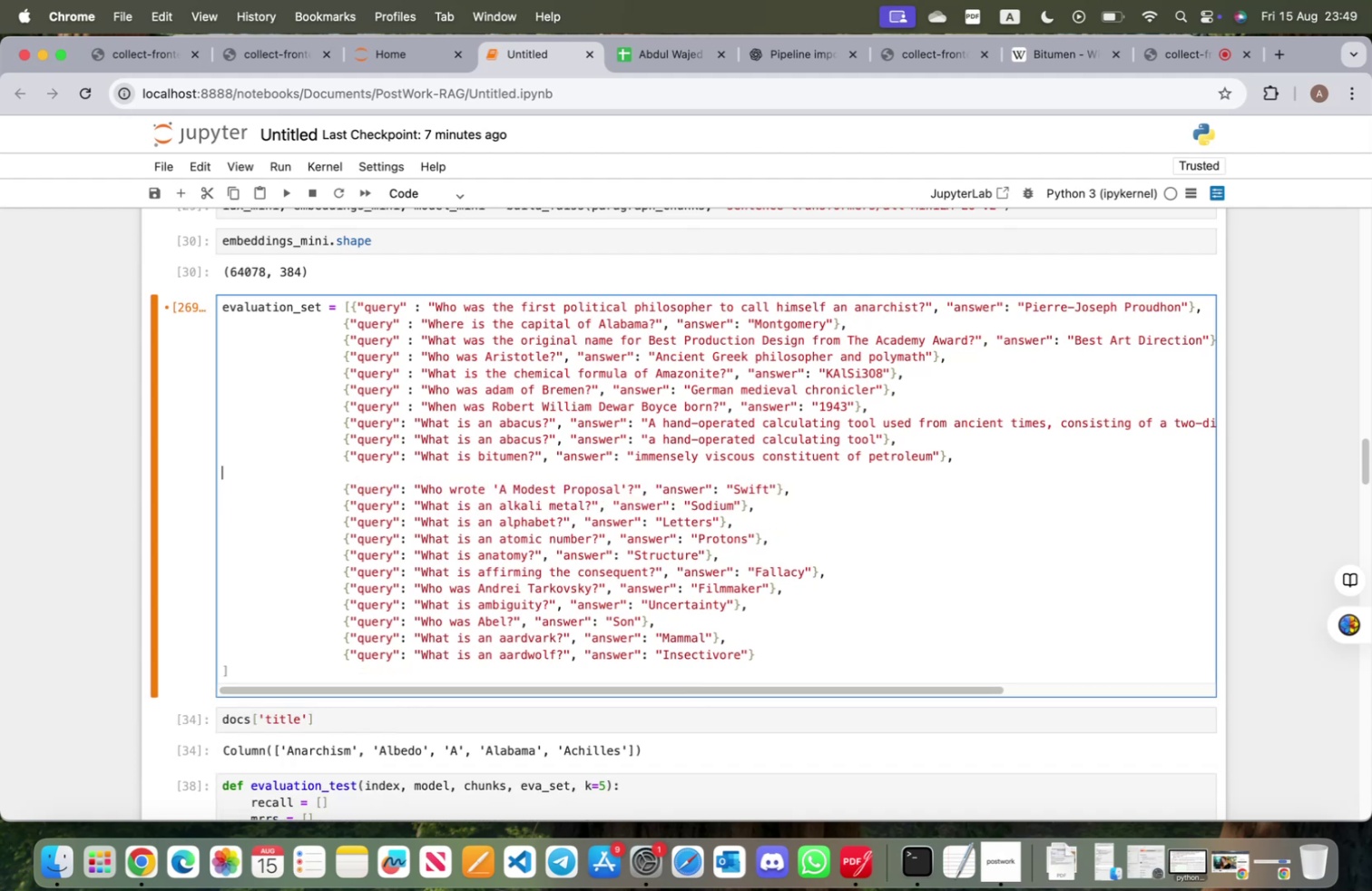 
key(Backspace)
 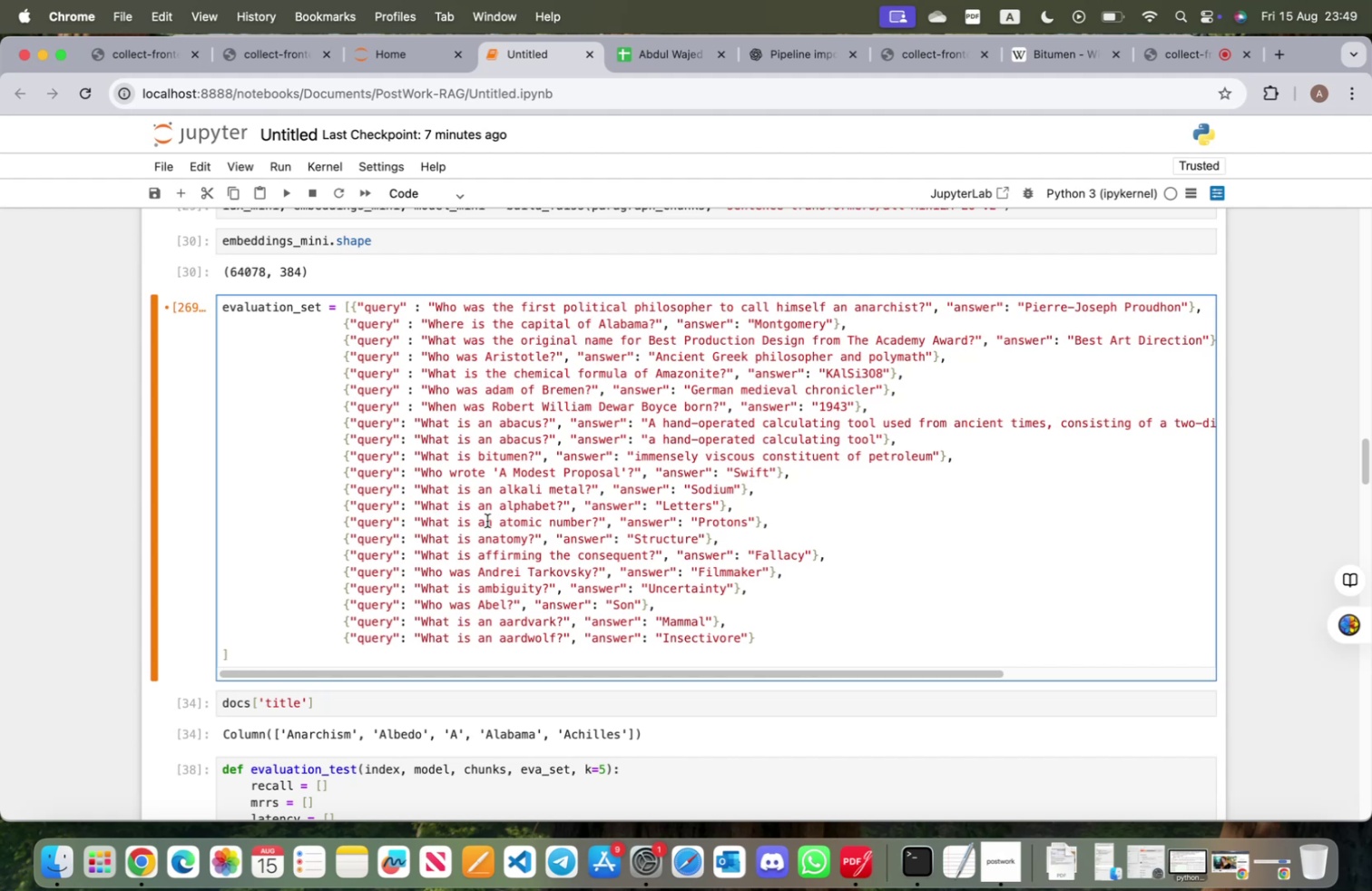 
wait(16.73)
 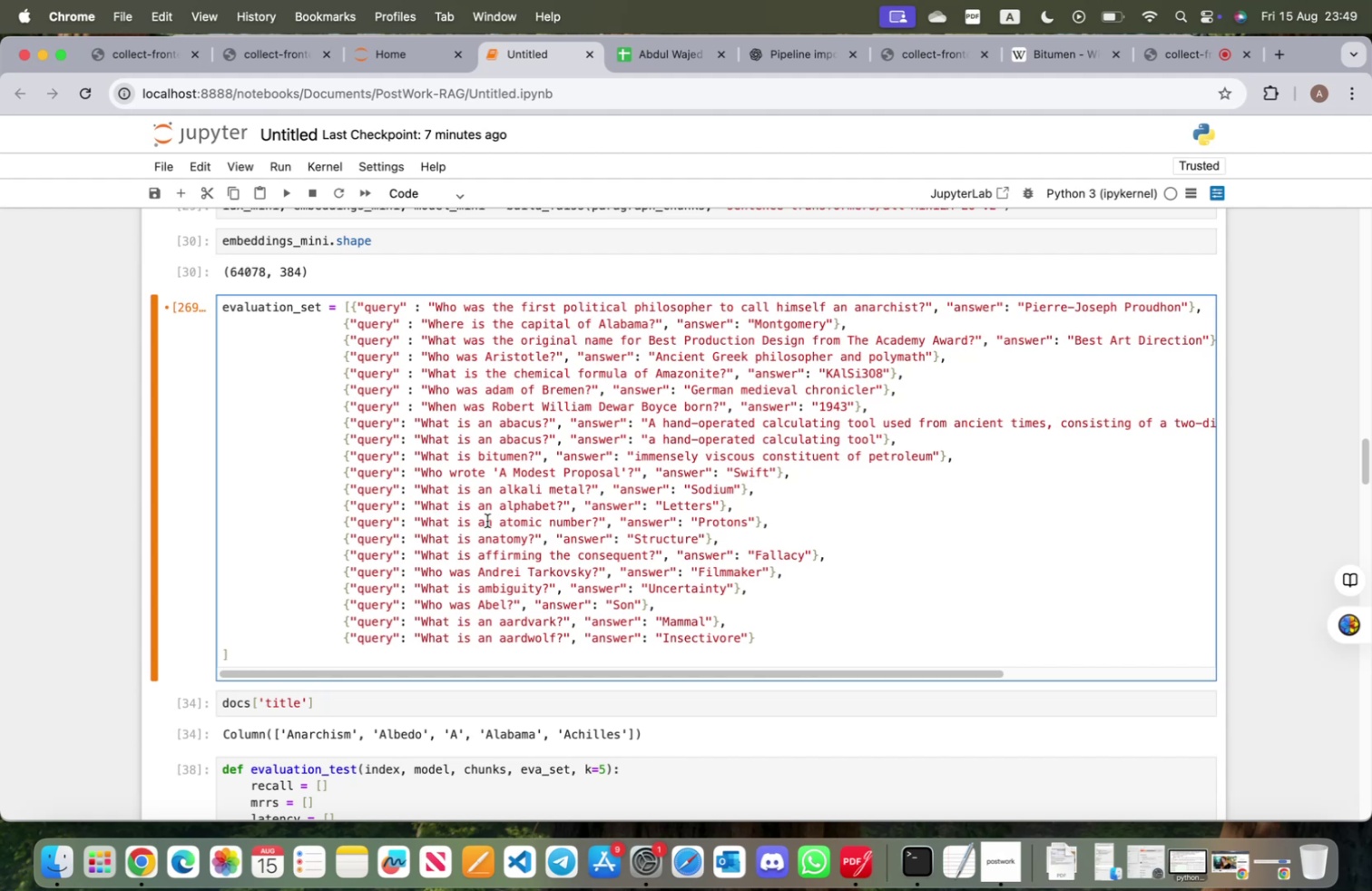 
scroll: coordinate [703, 584], scroll_direction: down, amount: 4.0
 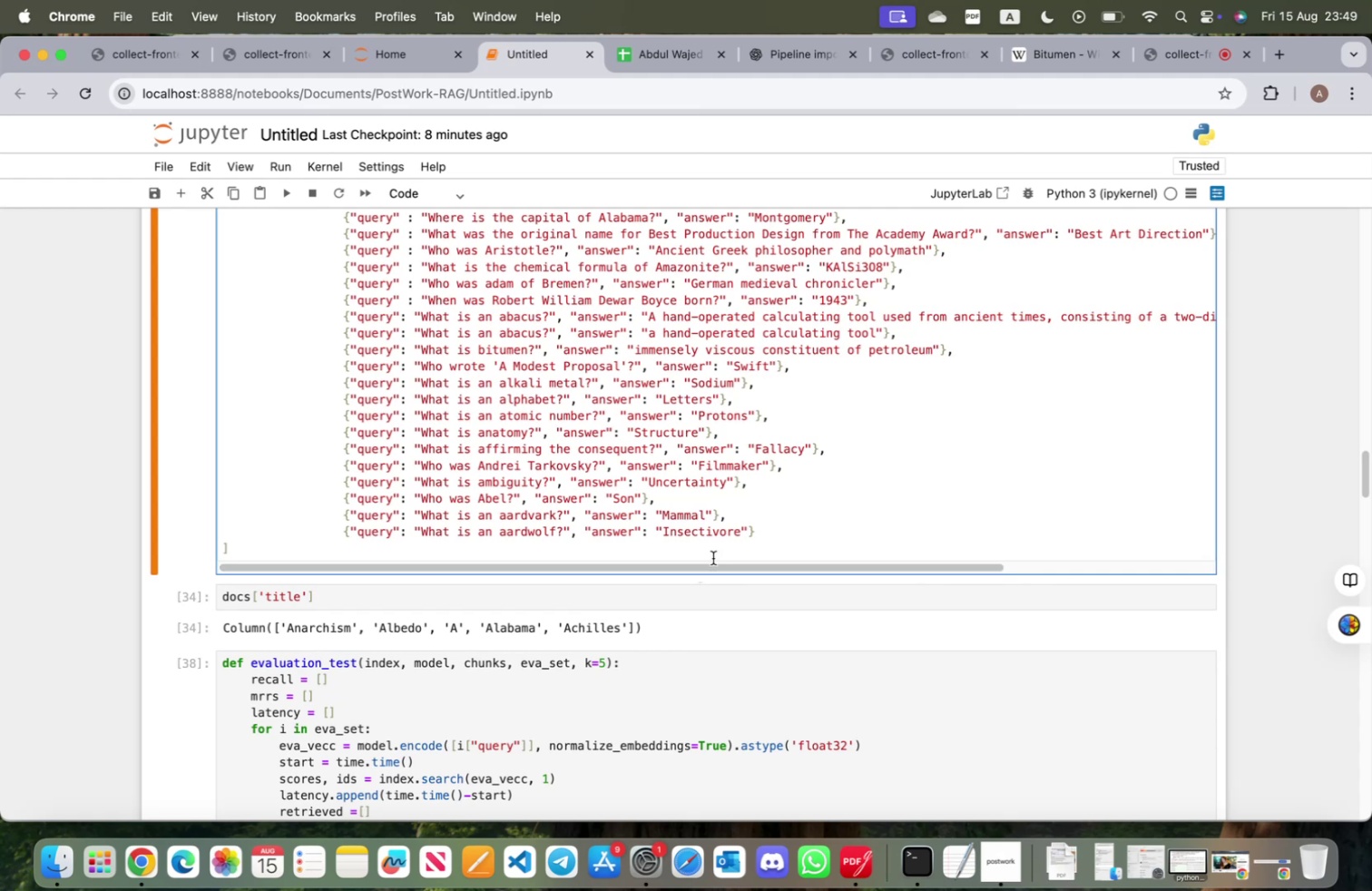 
wait(6.26)
 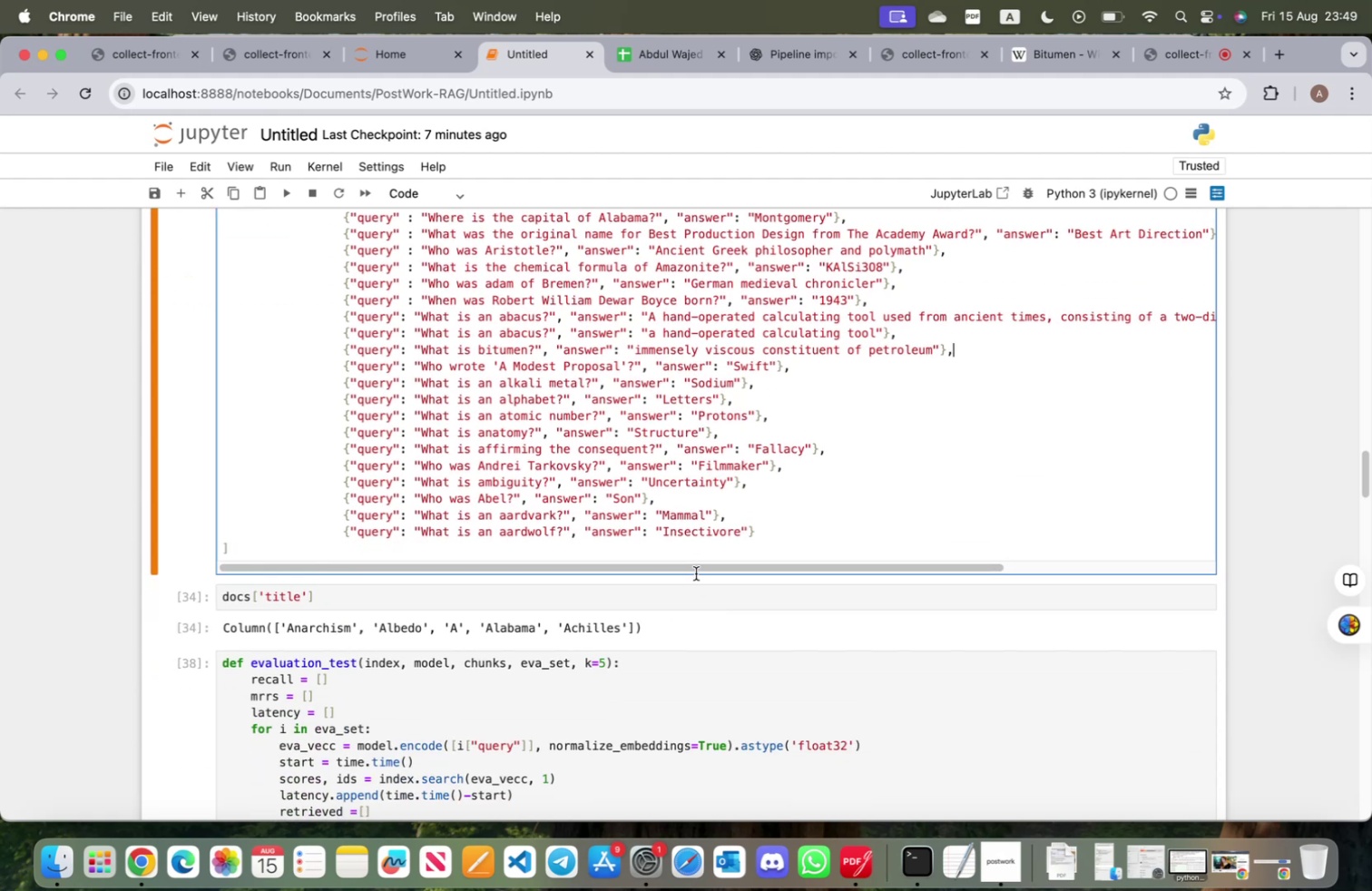 
scroll: coordinate [793, 558], scroll_direction: up, amount: 3.0
 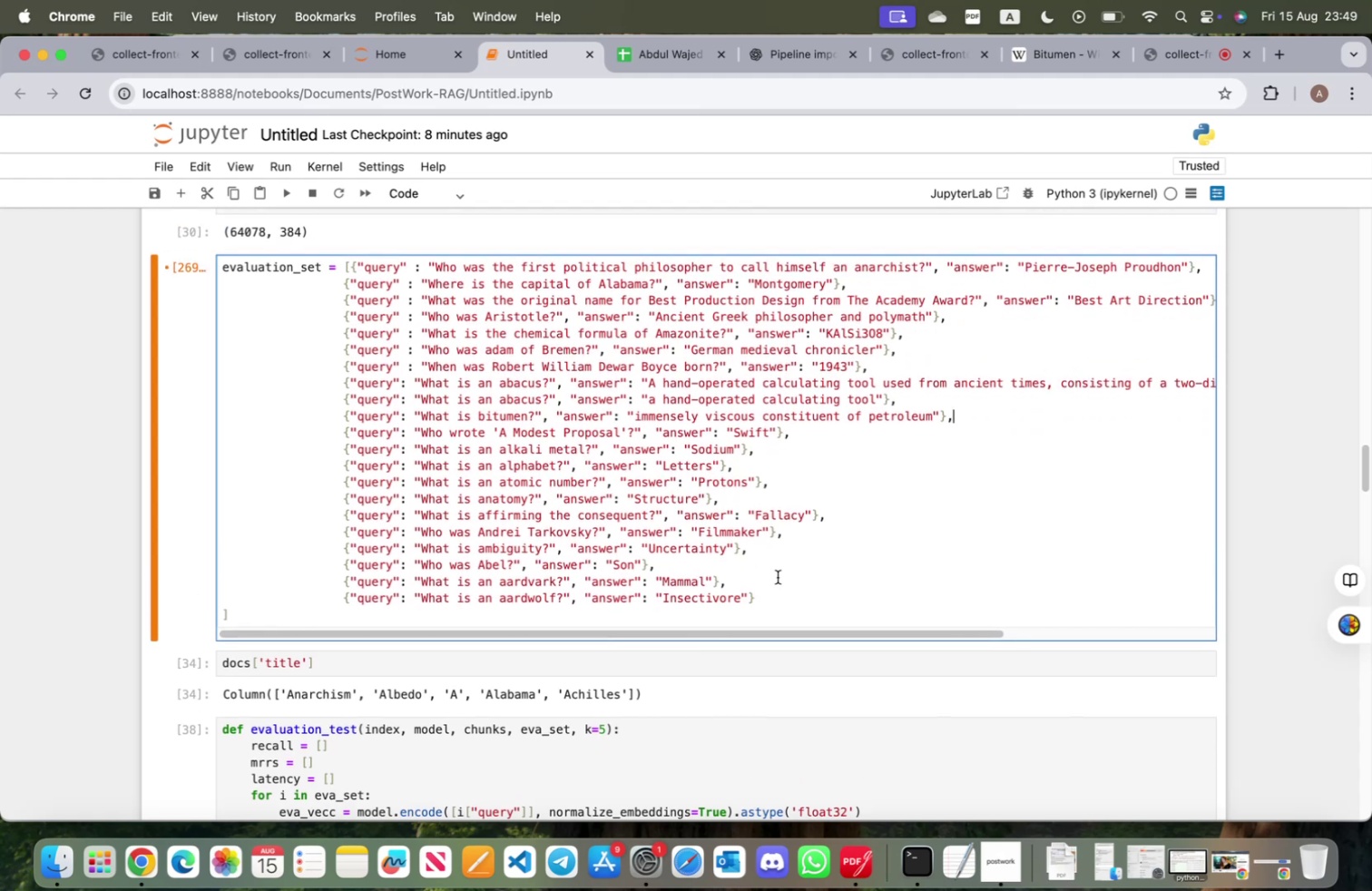 
left_click_drag(start_coordinate=[789, 600], to_coordinate=[326, 452])
 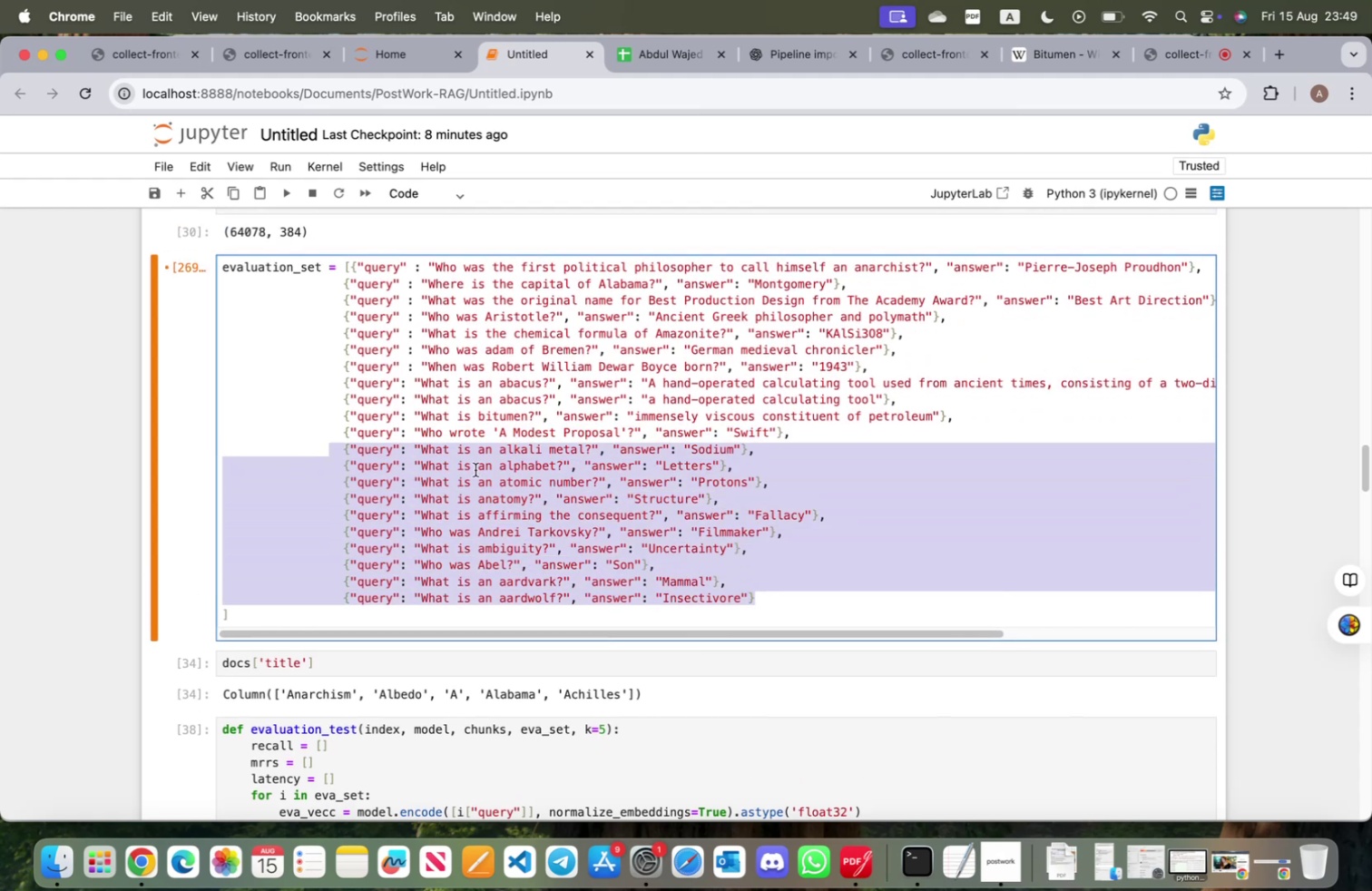 
key(Backspace)
 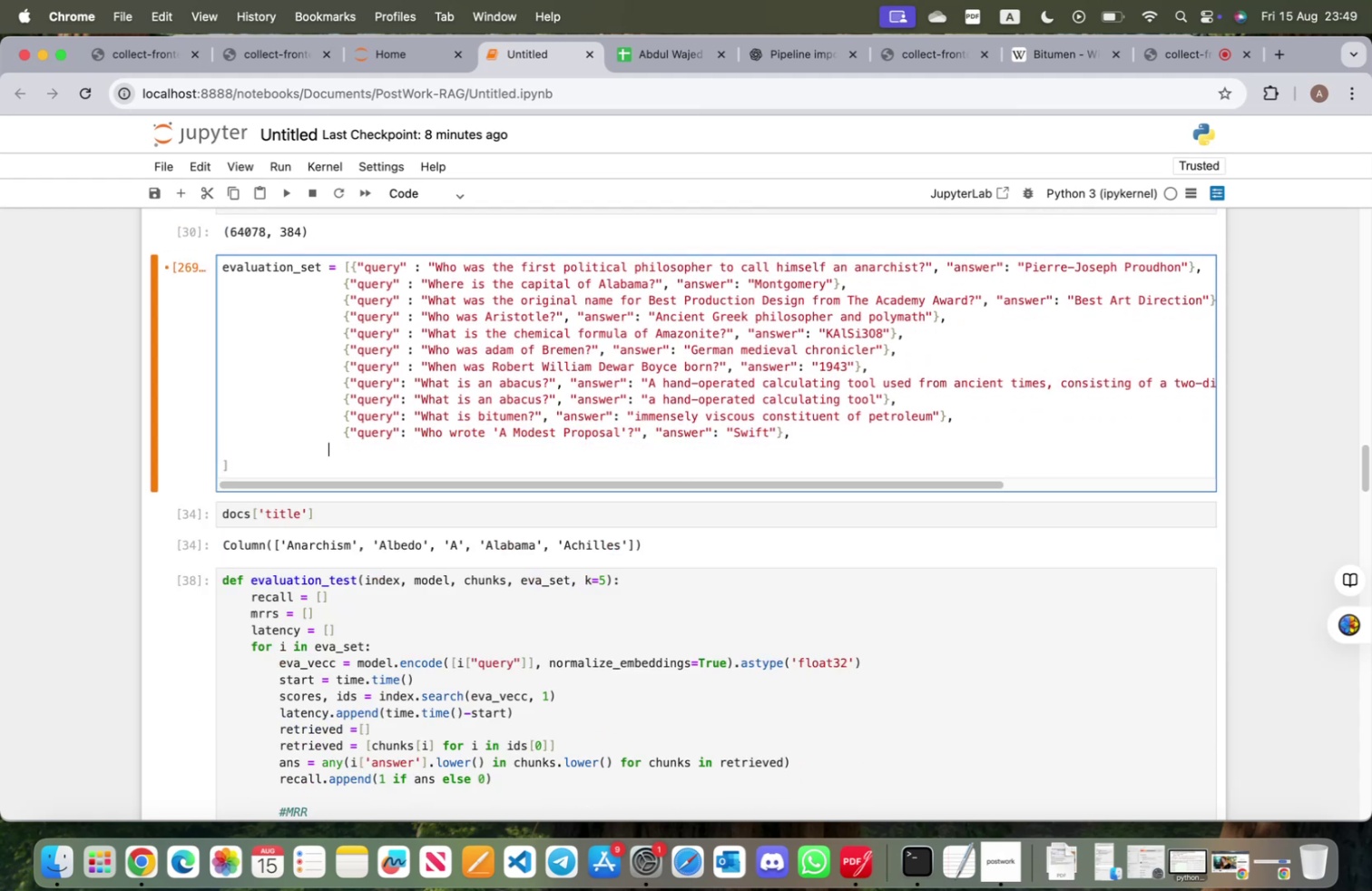 
key(Backspace)
 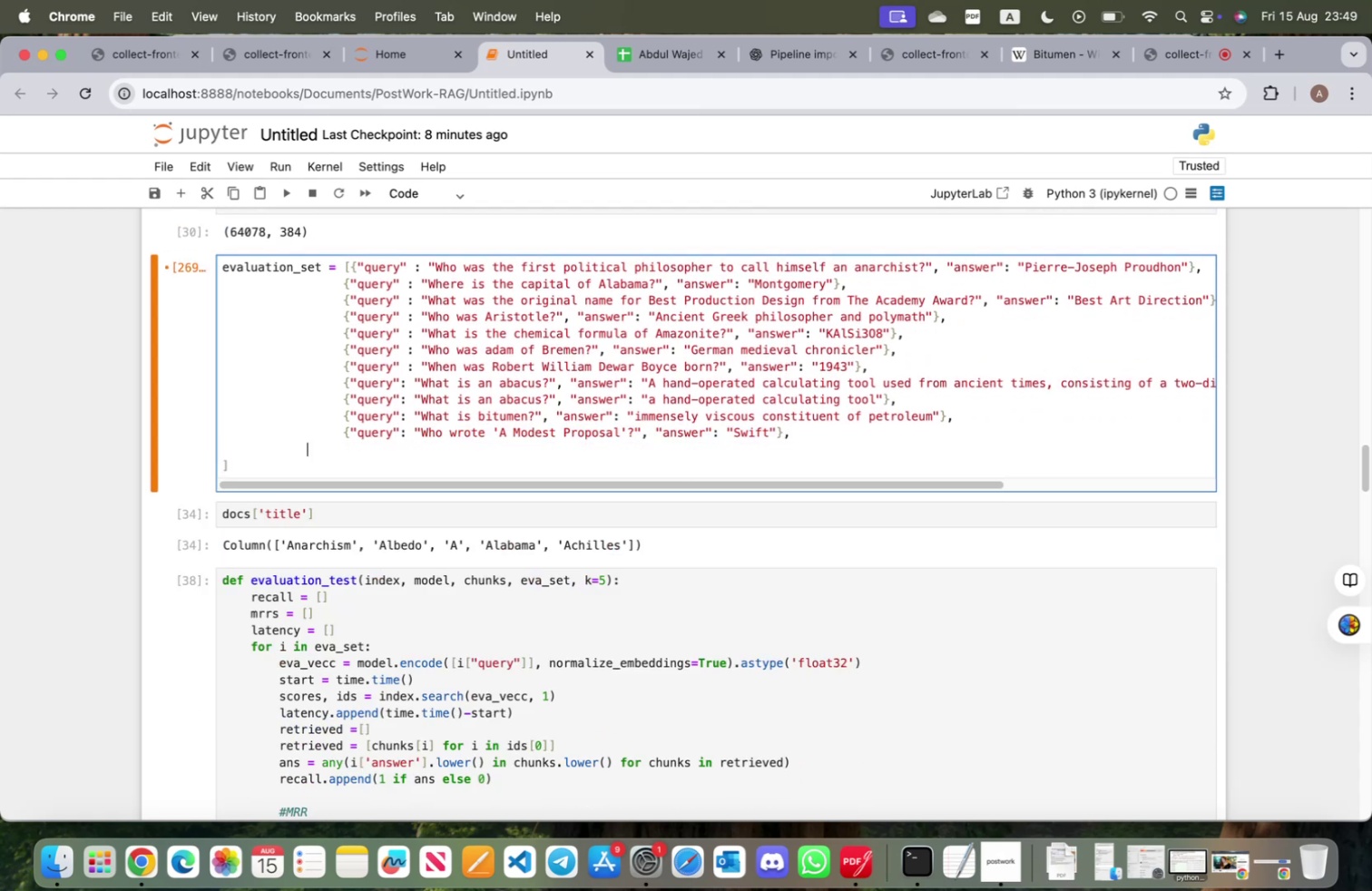 
key(Backspace)
 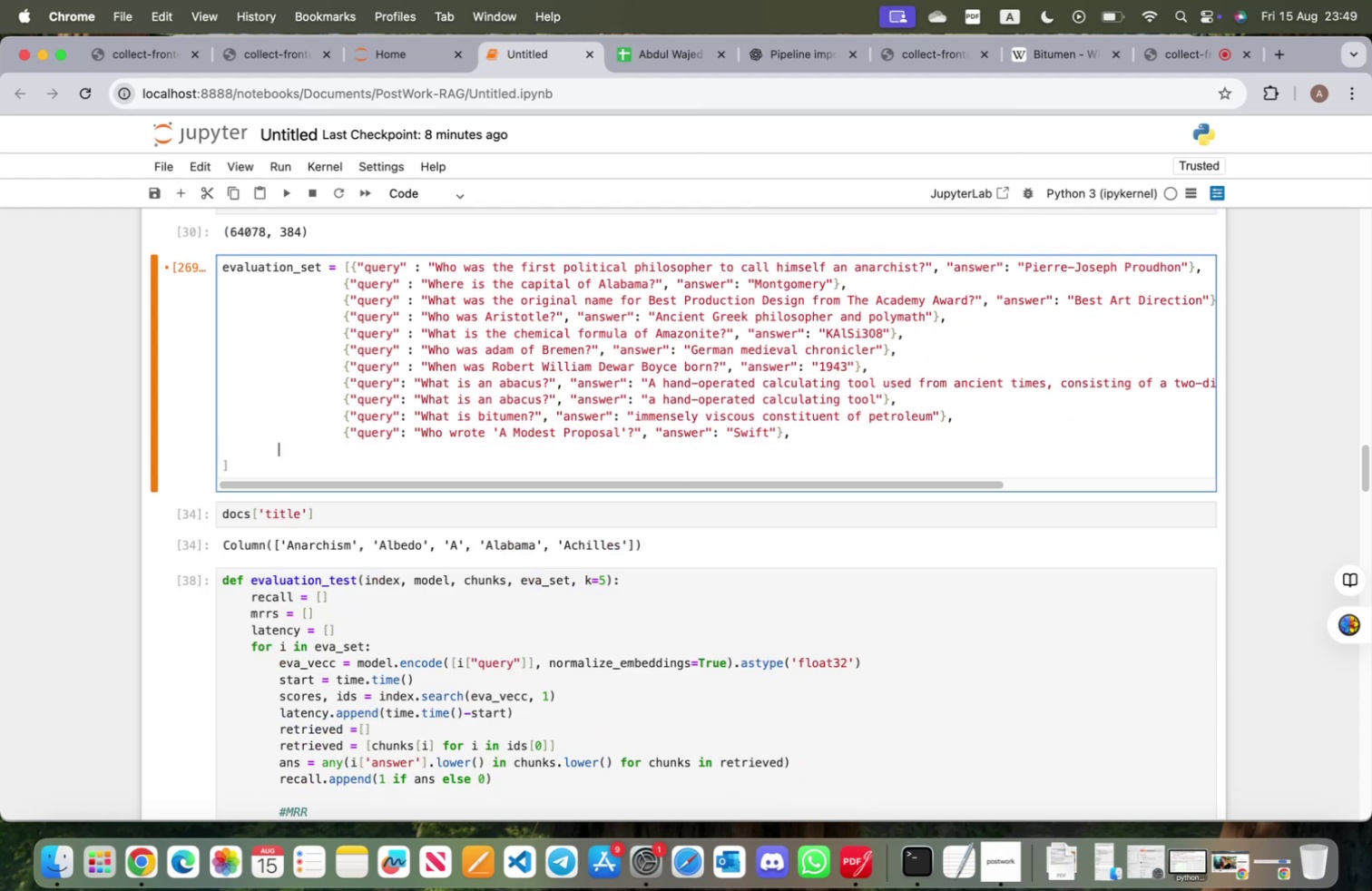 
key(Backspace)
 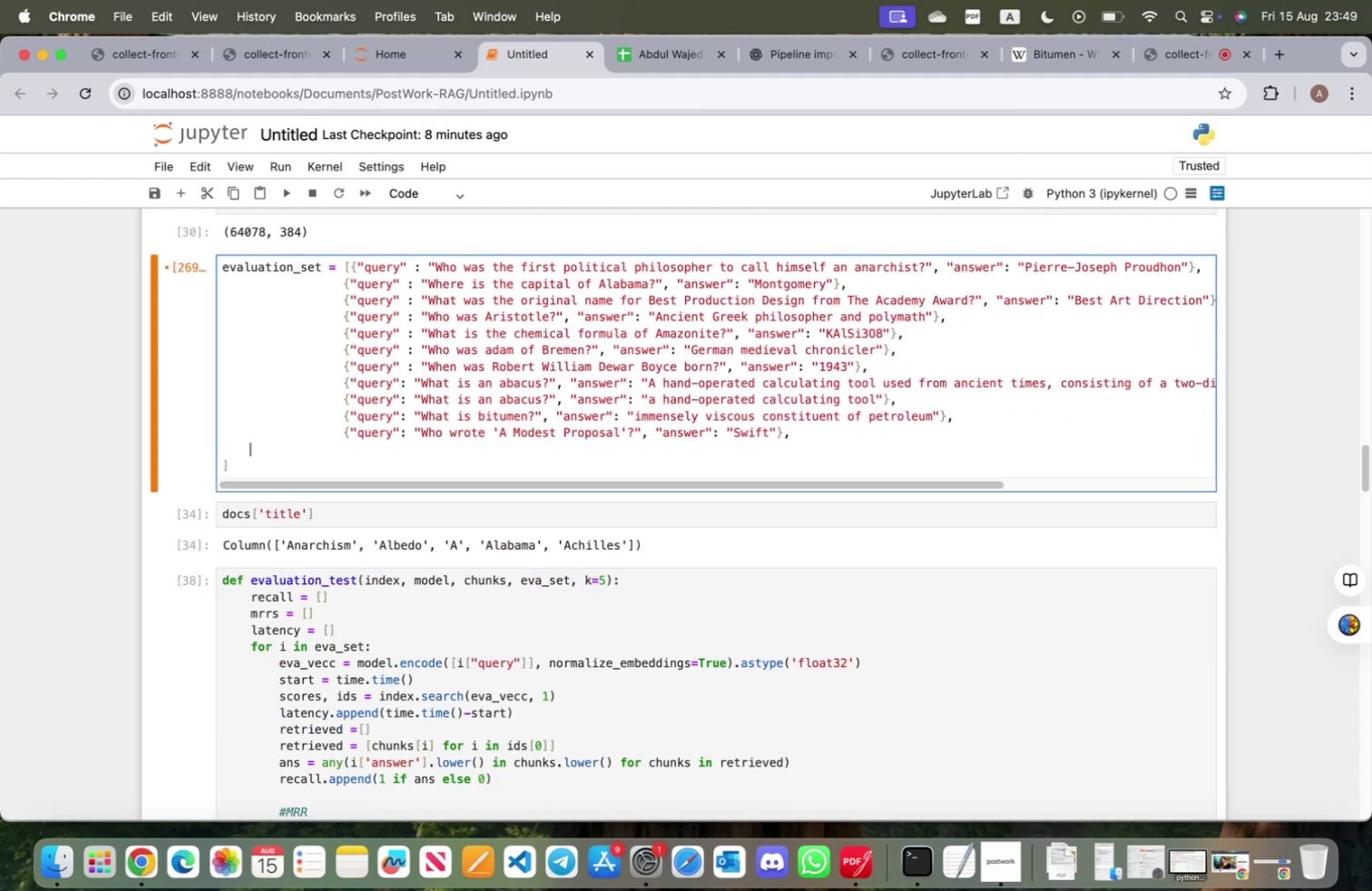 
key(Backspace)
 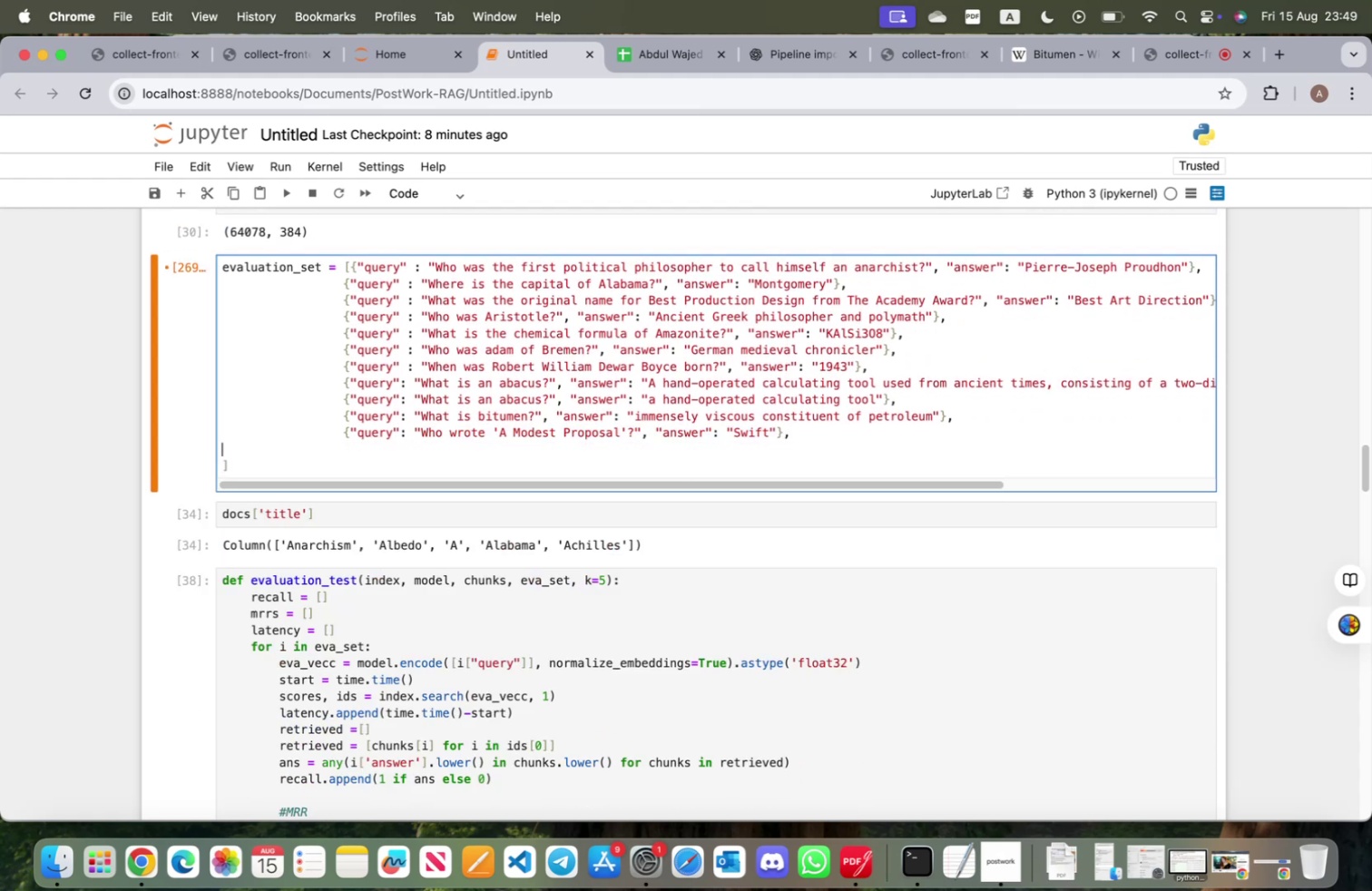 
key(Backspace)
 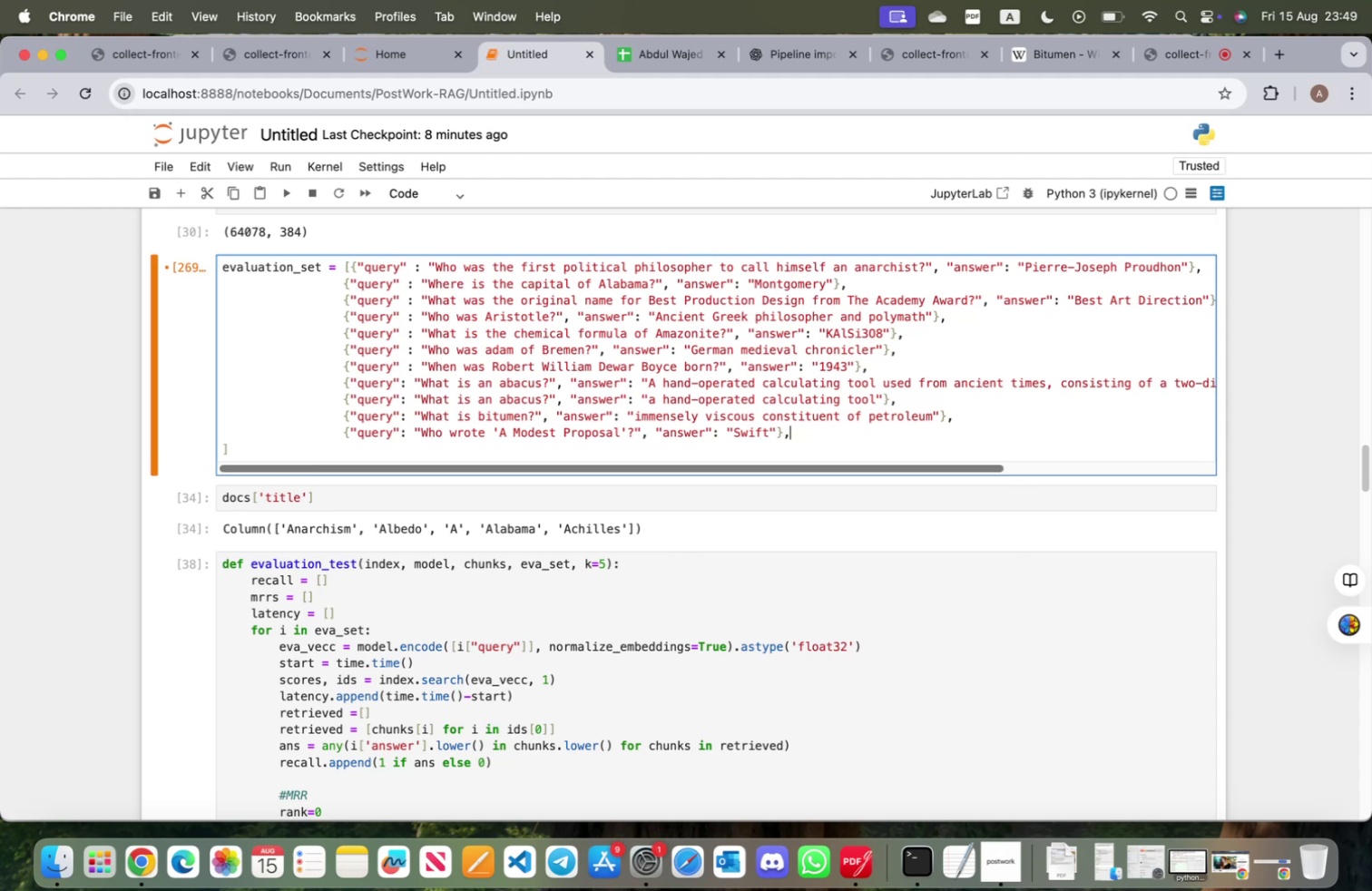 
key(Backspace)
 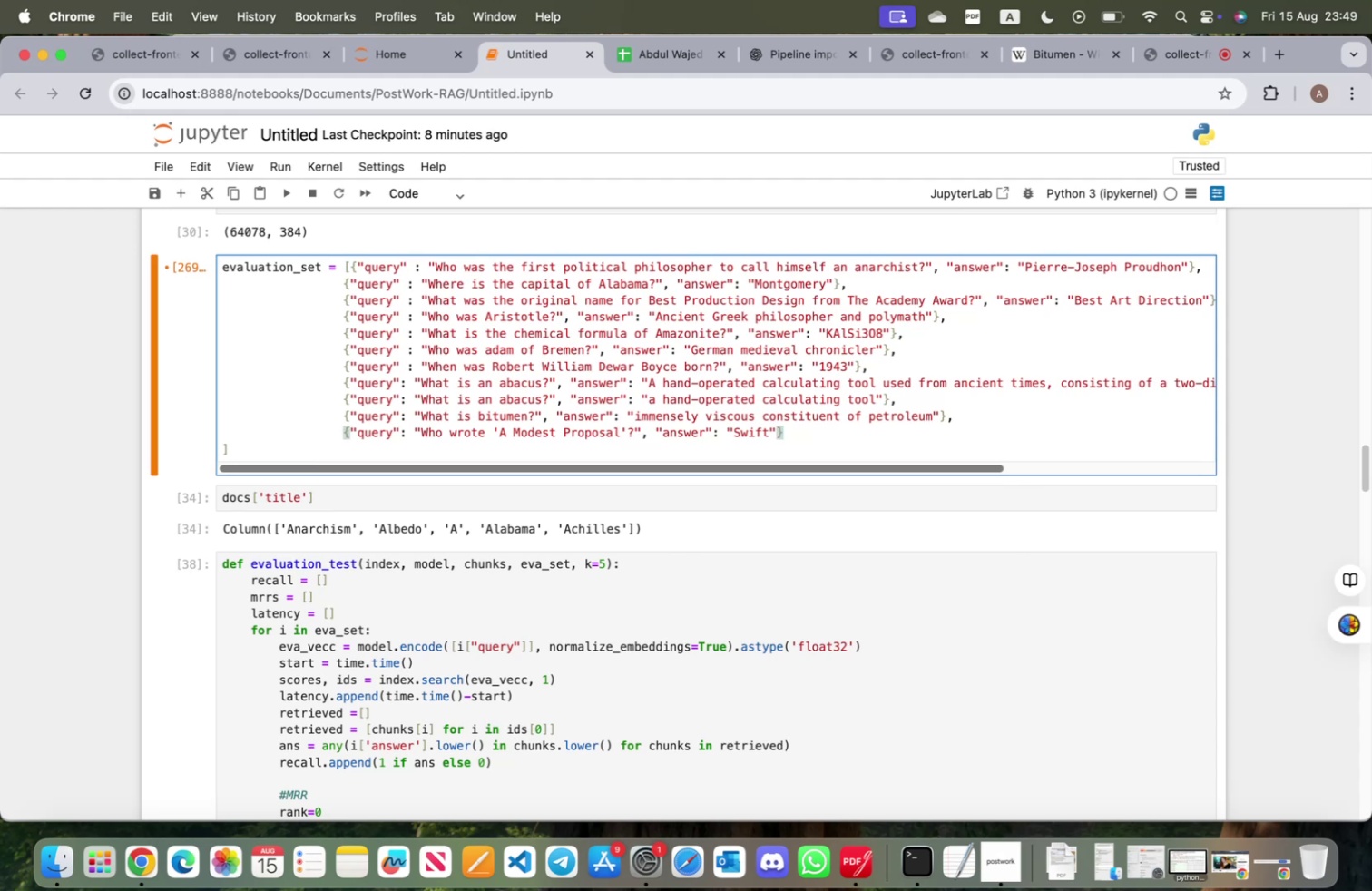 
key(ArrowDown)
 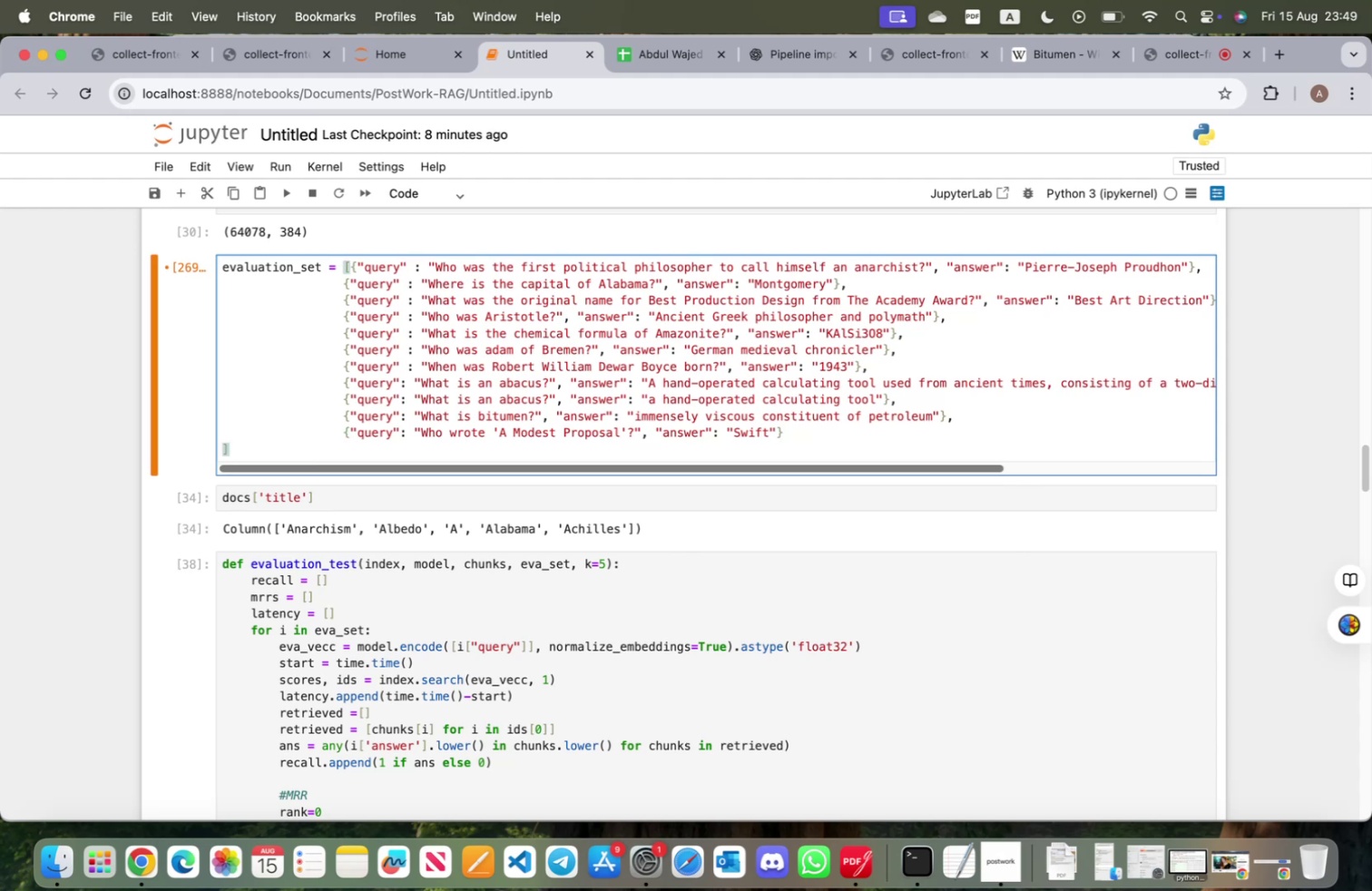 
key(ArrowLeft)
 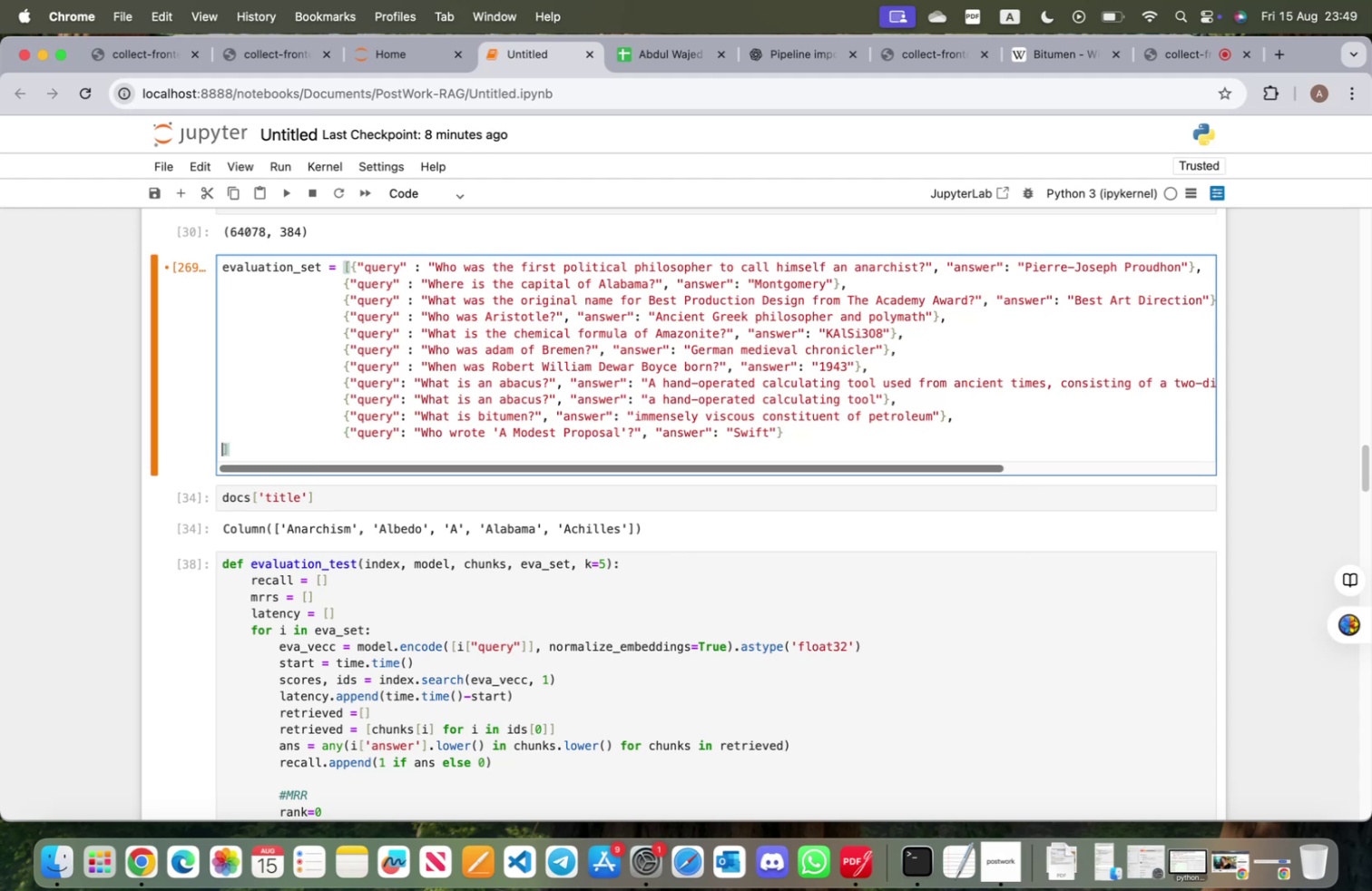 
key(Backspace)
 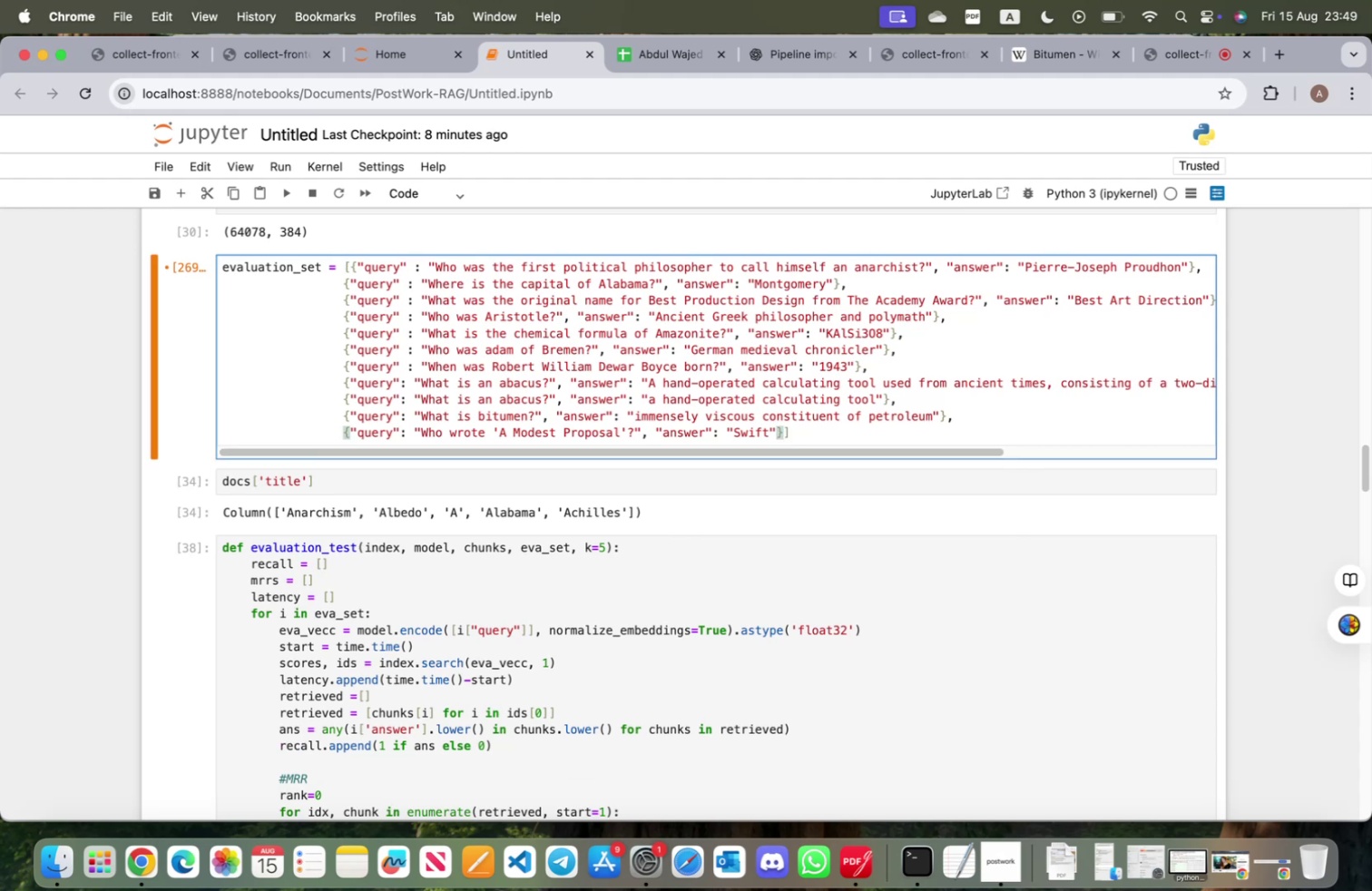 
key(Shift+Enter)
 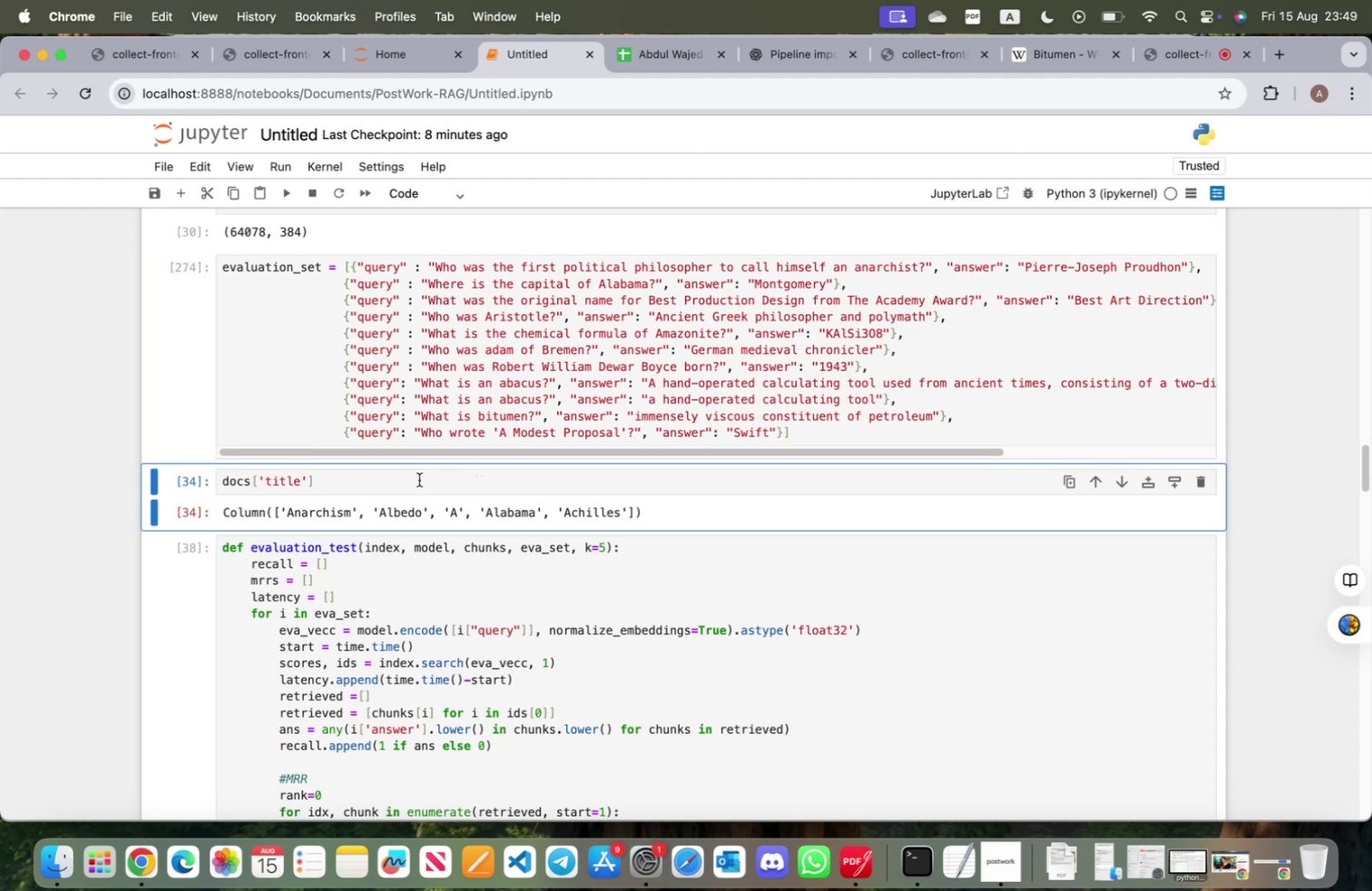 
left_click([418, 479])
 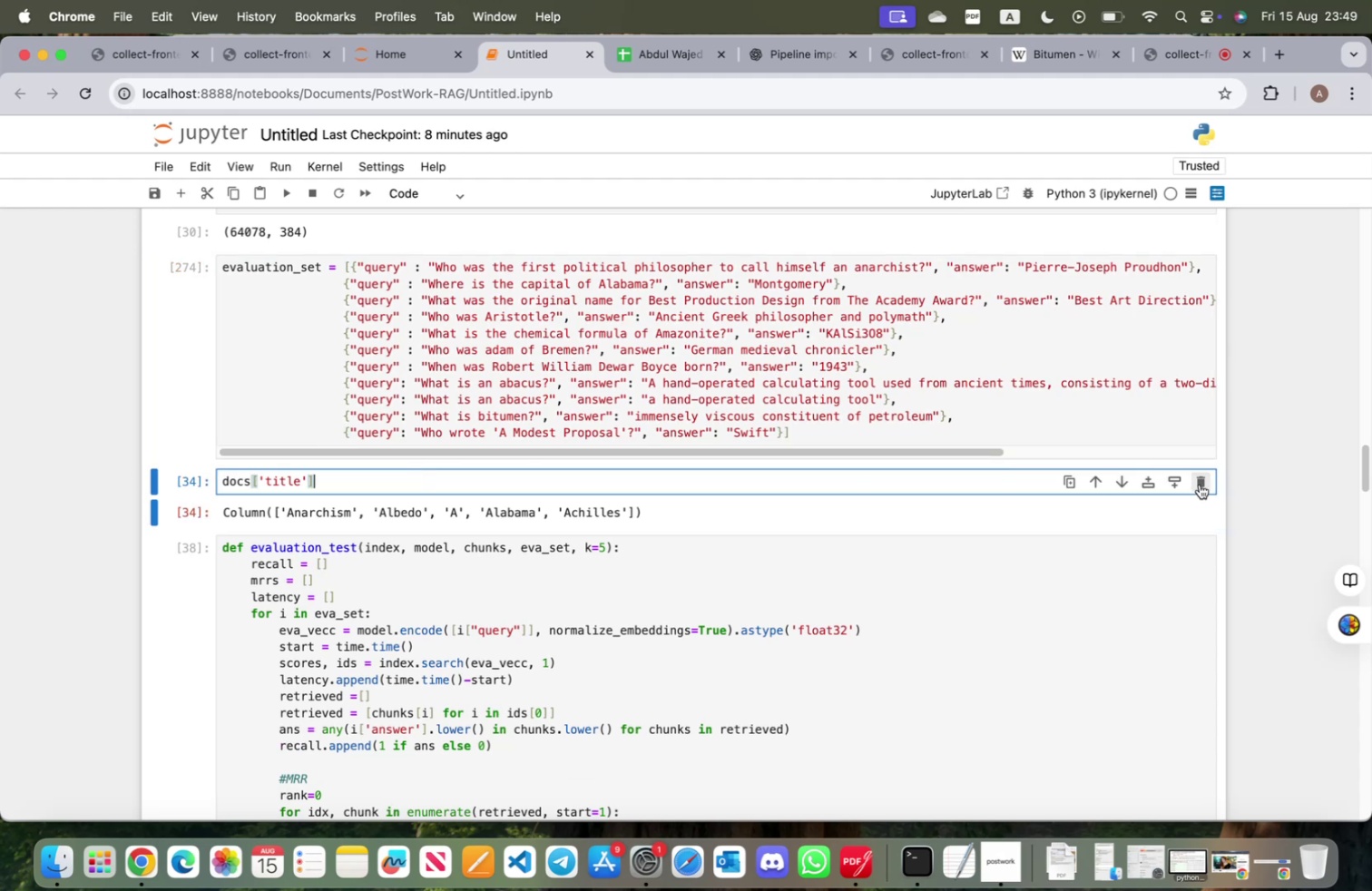 
left_click([1205, 483])
 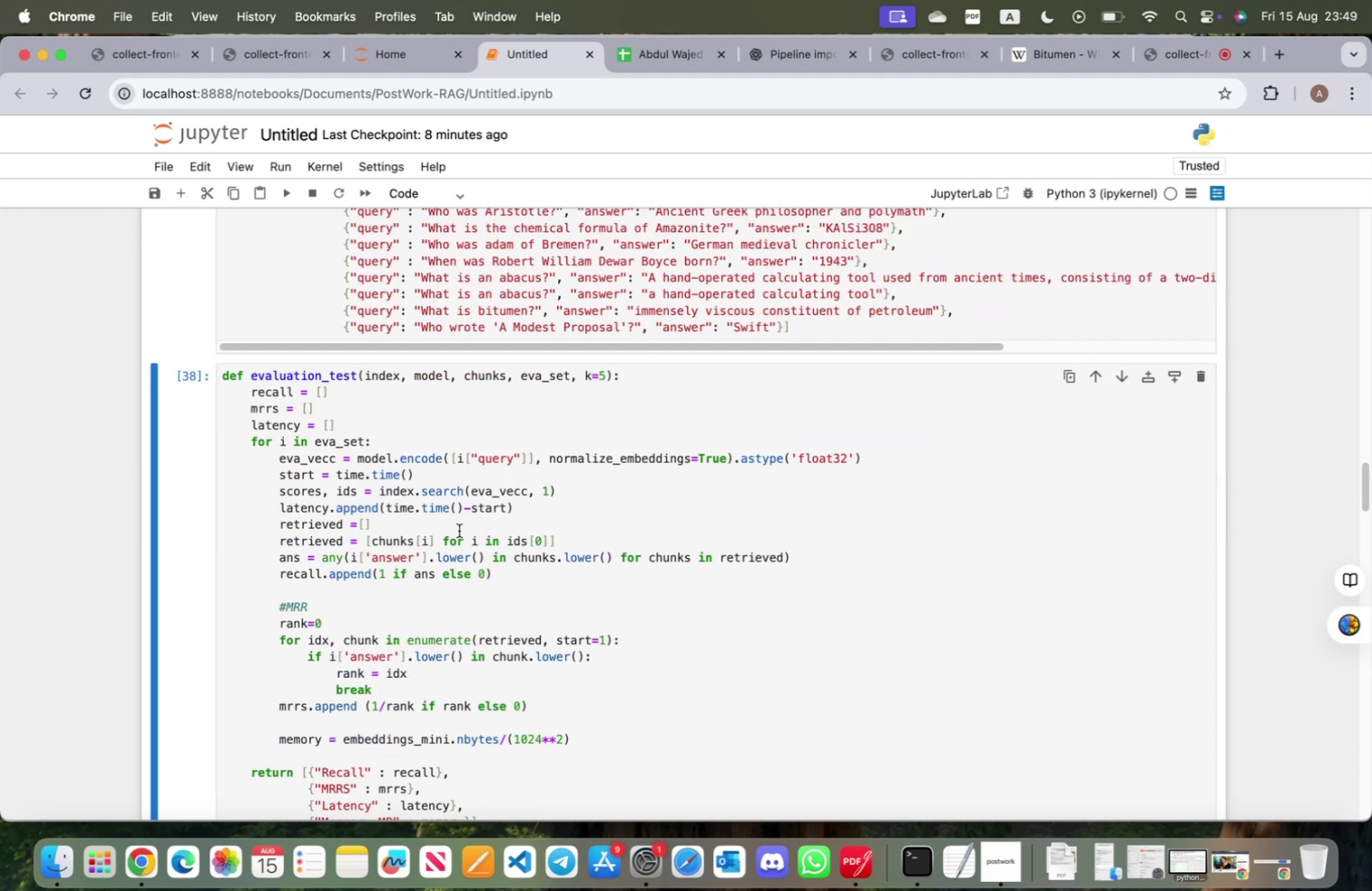 
scroll: coordinate [462, 548], scroll_direction: up, amount: 3.0
 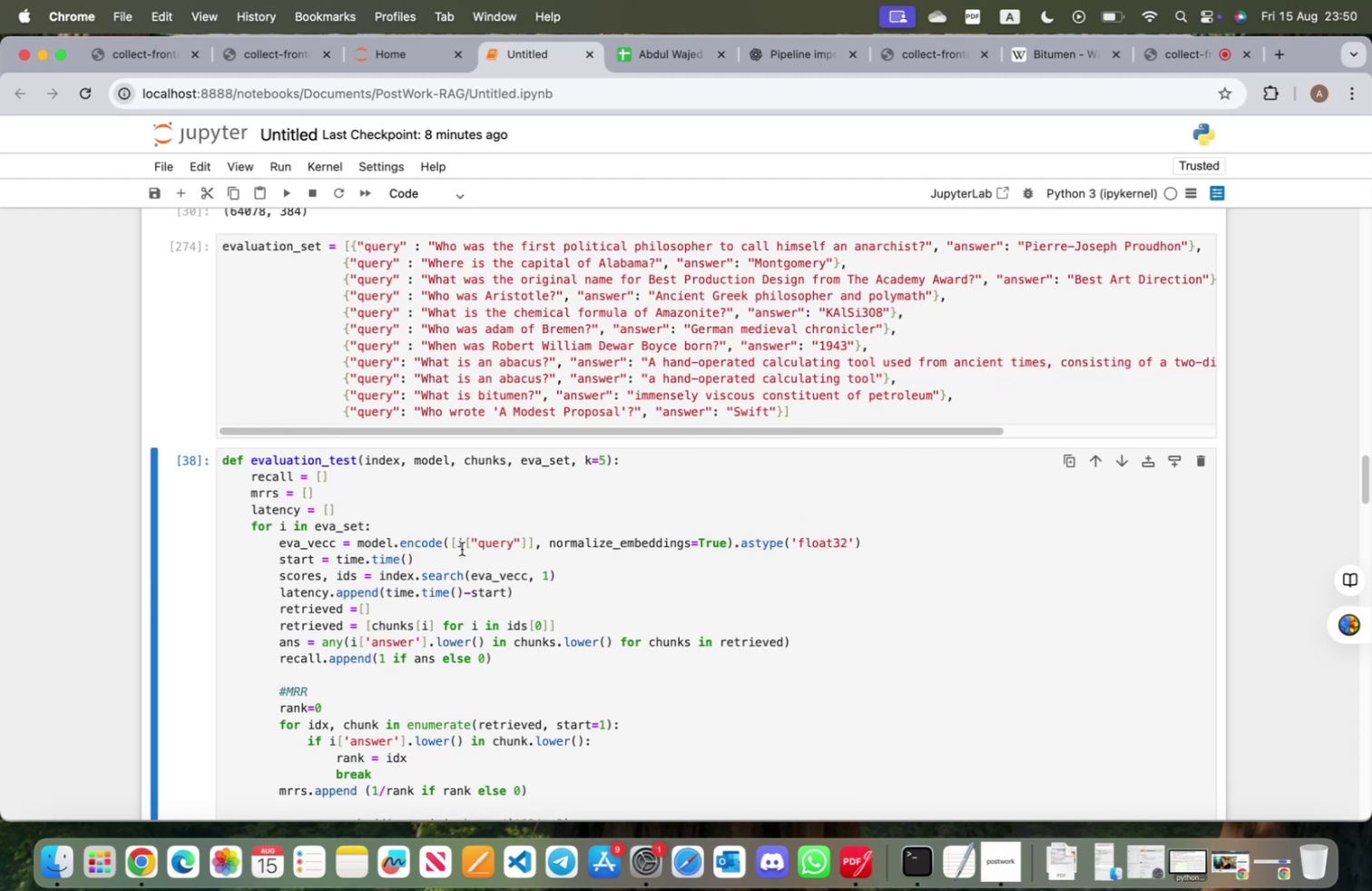 
scroll: coordinate [468, 553], scroll_direction: down, amount: 8.0
 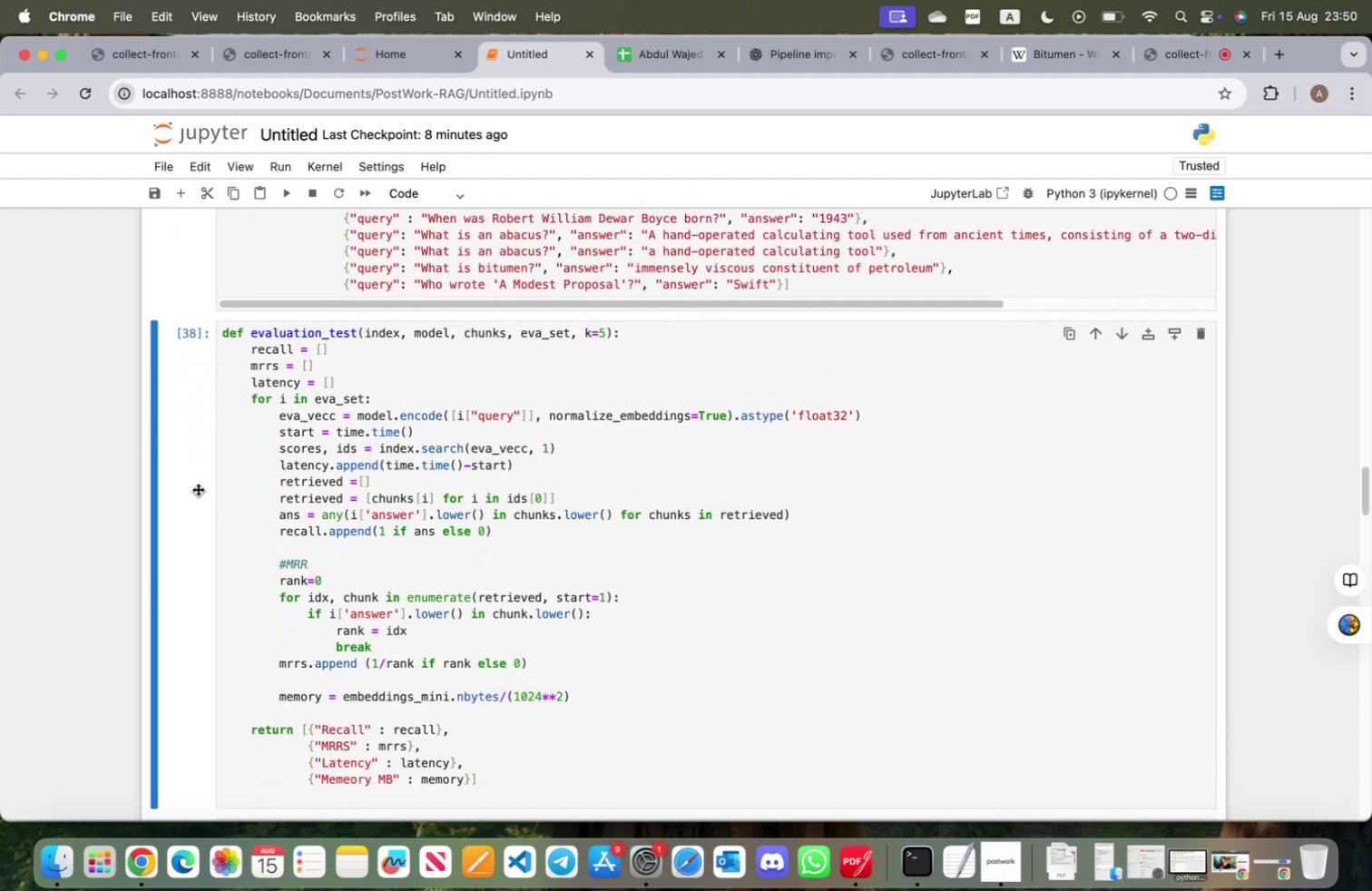 
left_click([181, 481])
 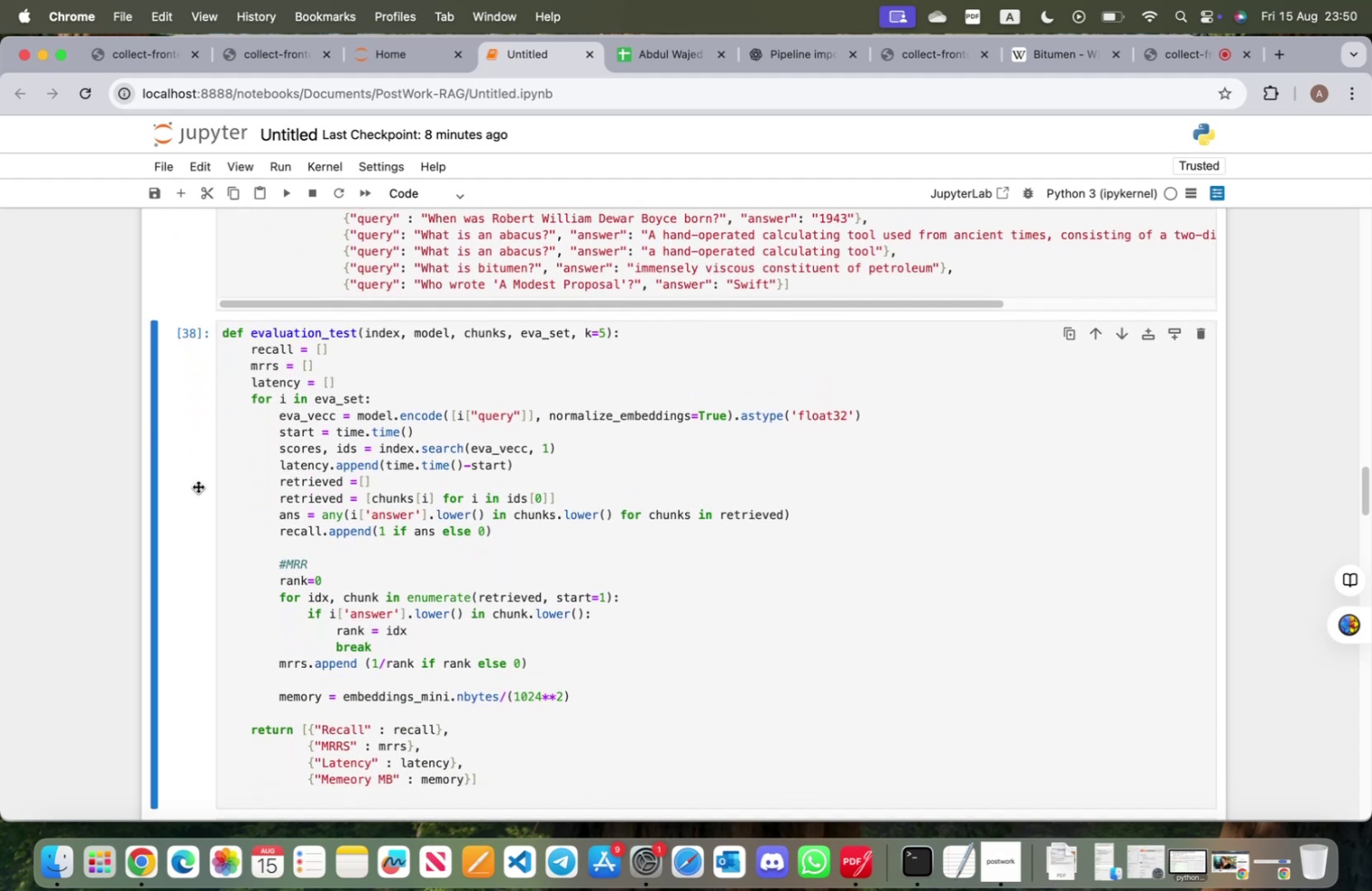 
key(A)
 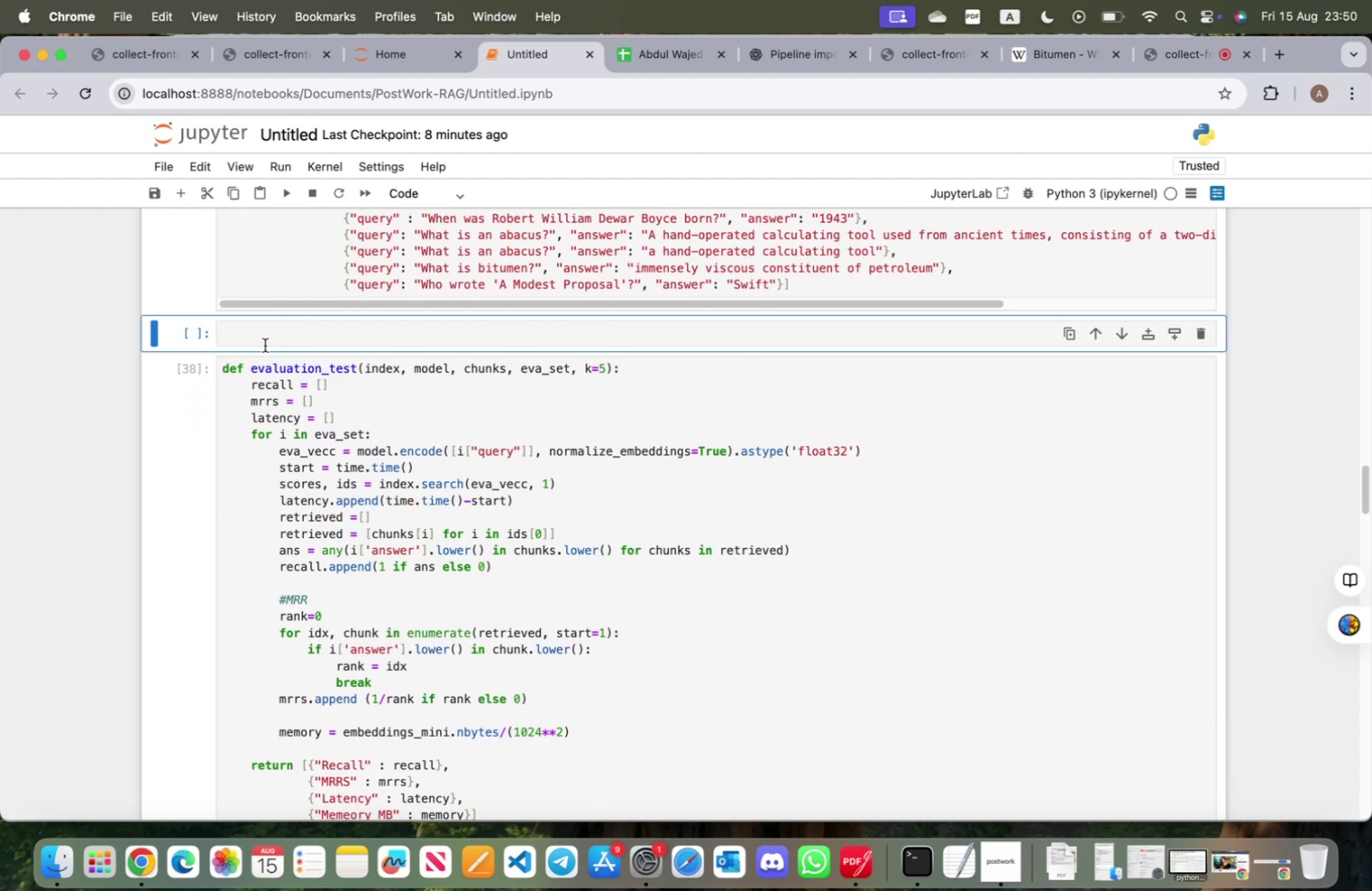 
left_click([265, 344])
 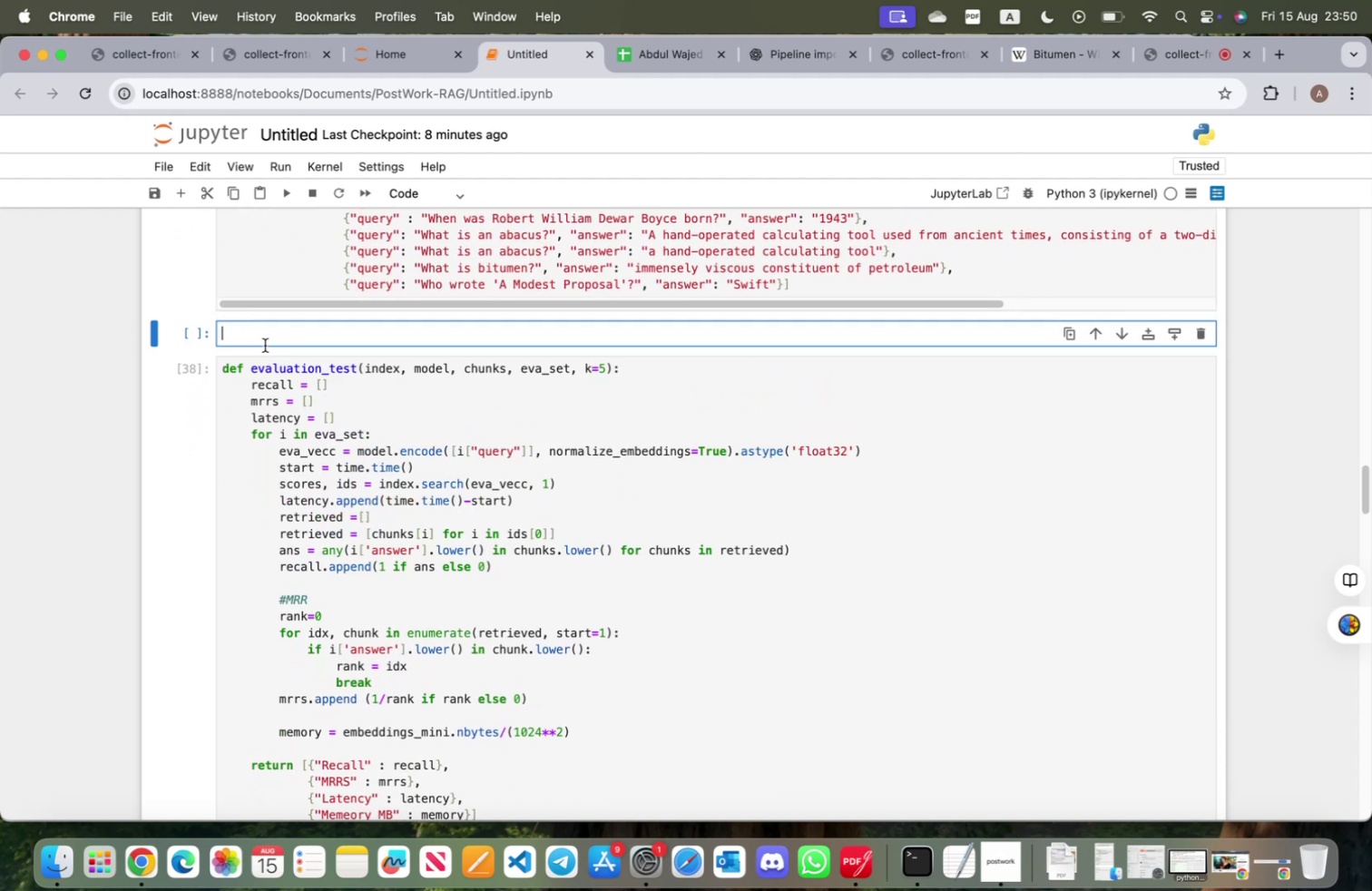 
hold_key(key=OptionLeft, duration=0.8)
 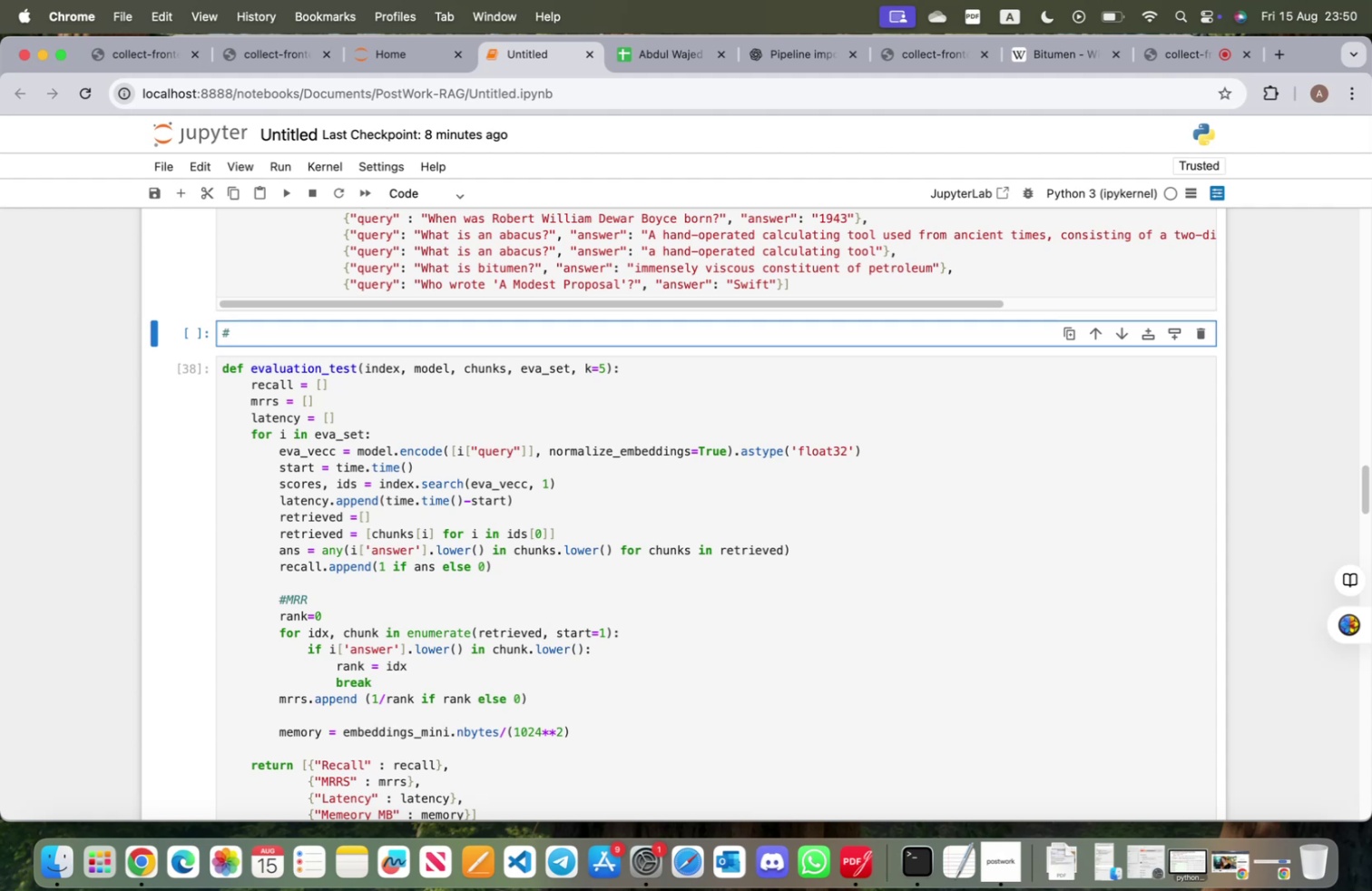 
type(3 )
key(Backspace)
type(Testing )
 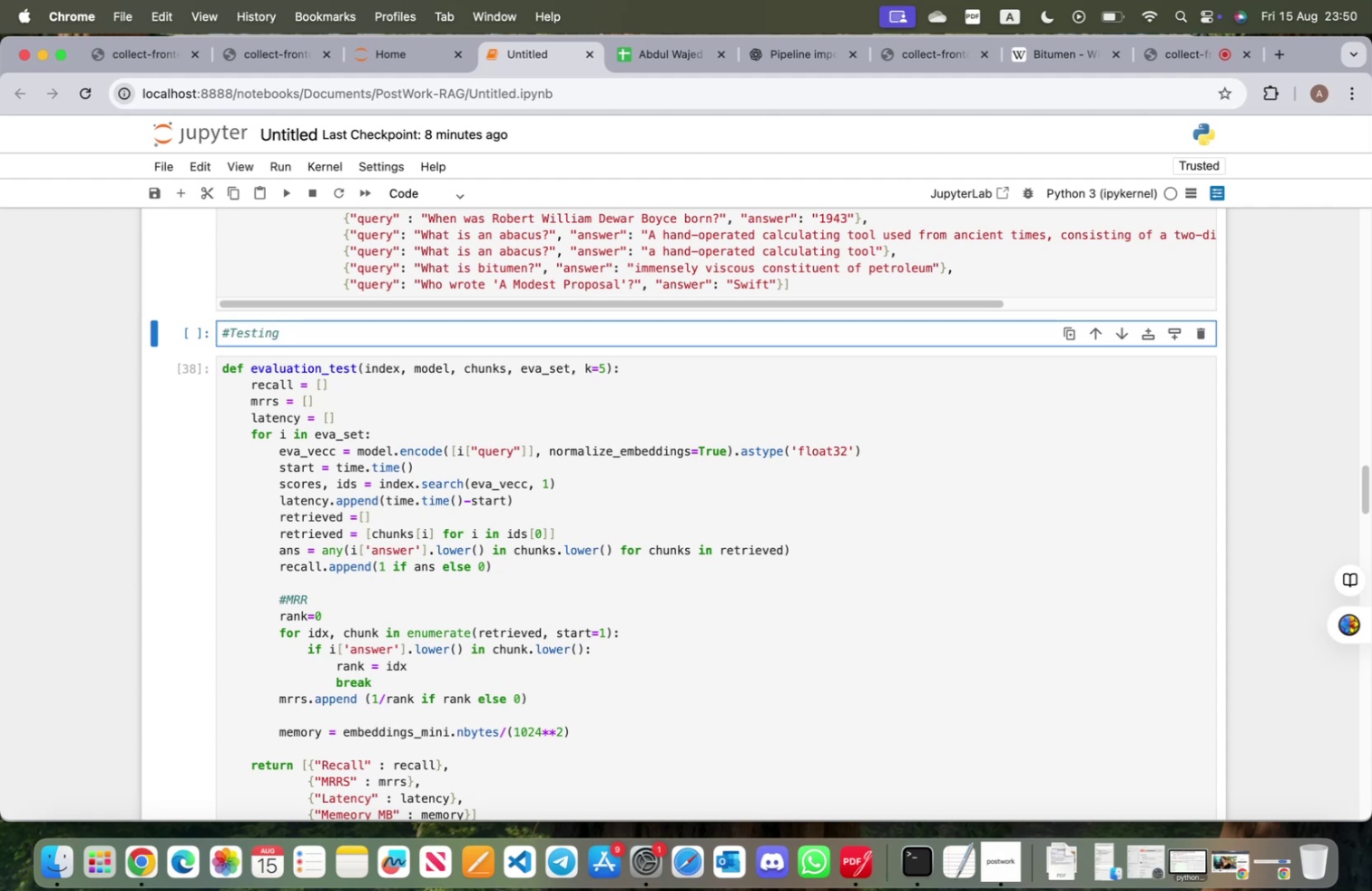 
key(ArrowLeft)
 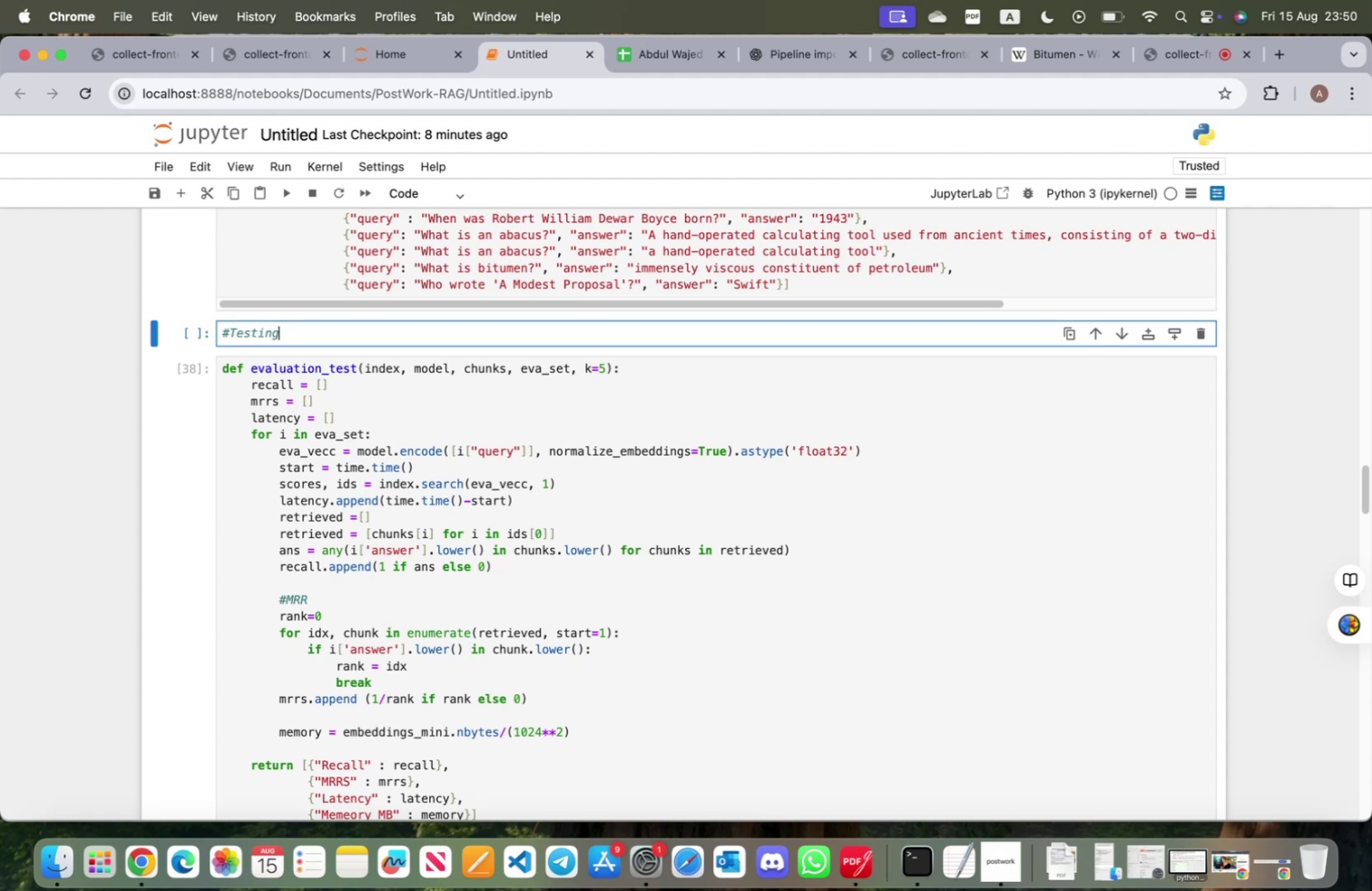 
key(ArrowRight)
 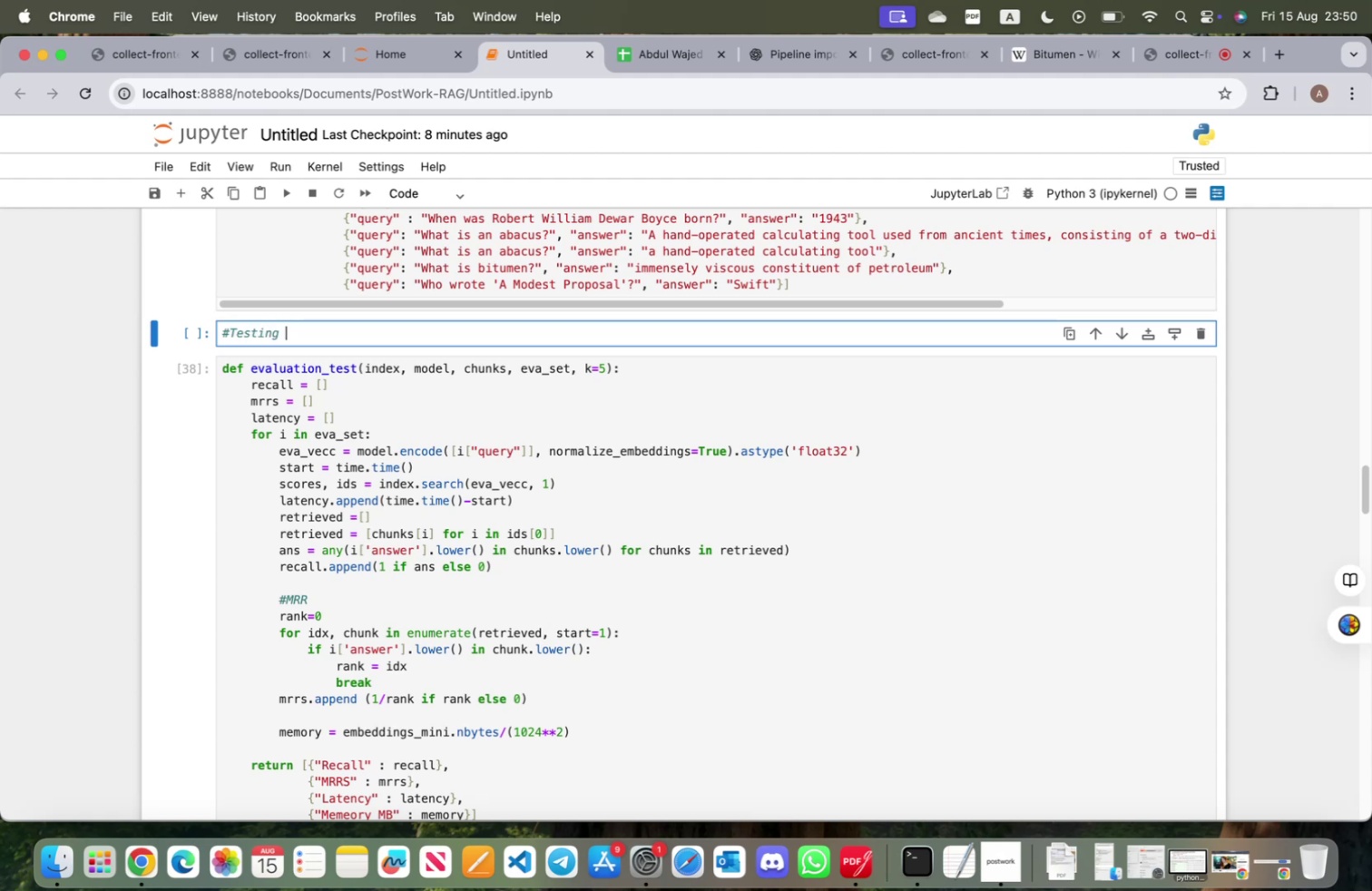 
key(Backspace)
key(Backspace)
key(Backspace)
key(Backspace)
key(Backspace)
key(Backspace)
key(Backspace)
key(Backspace)
type(Evaluation)
 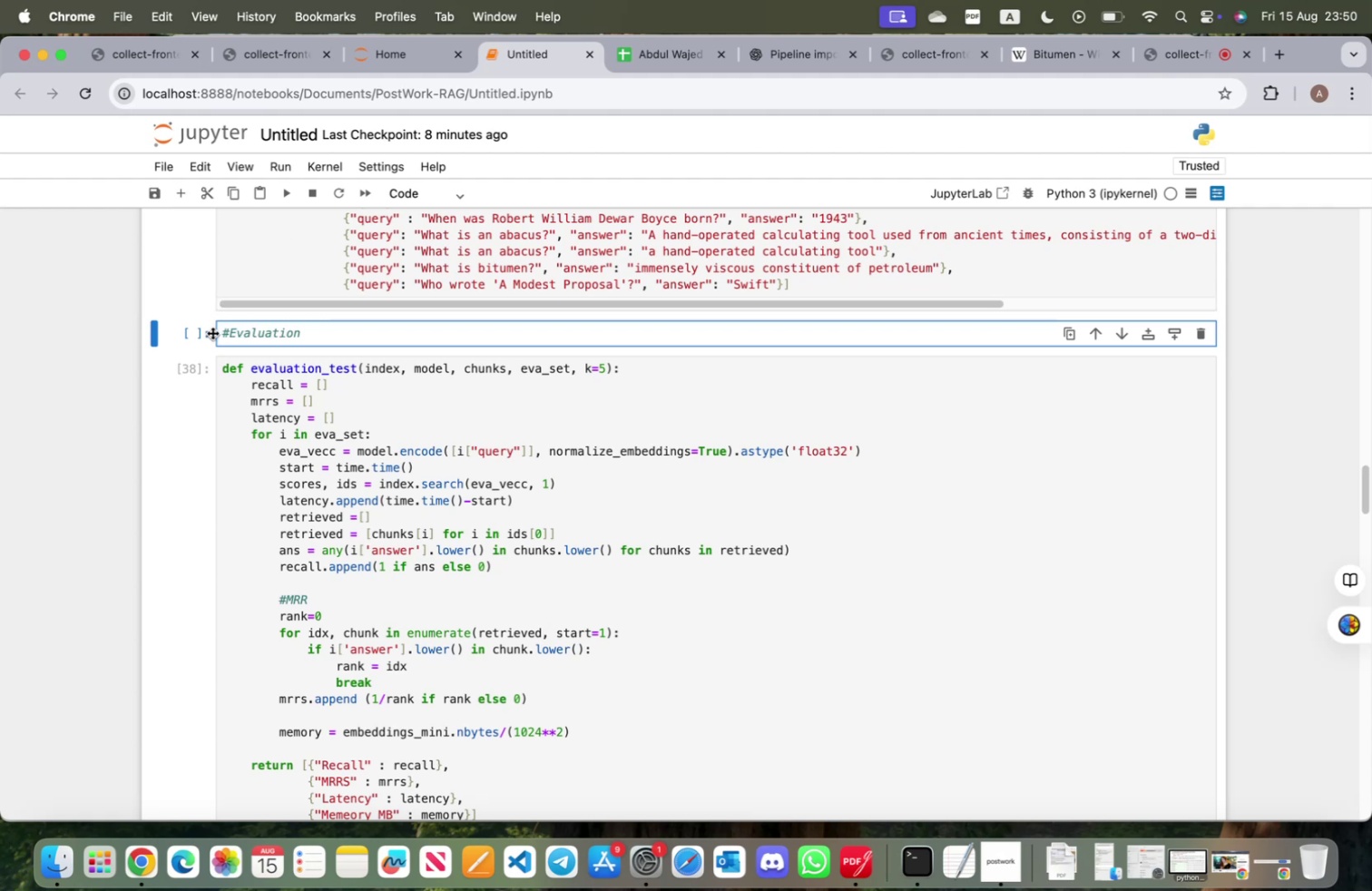 
left_click([220, 332])
 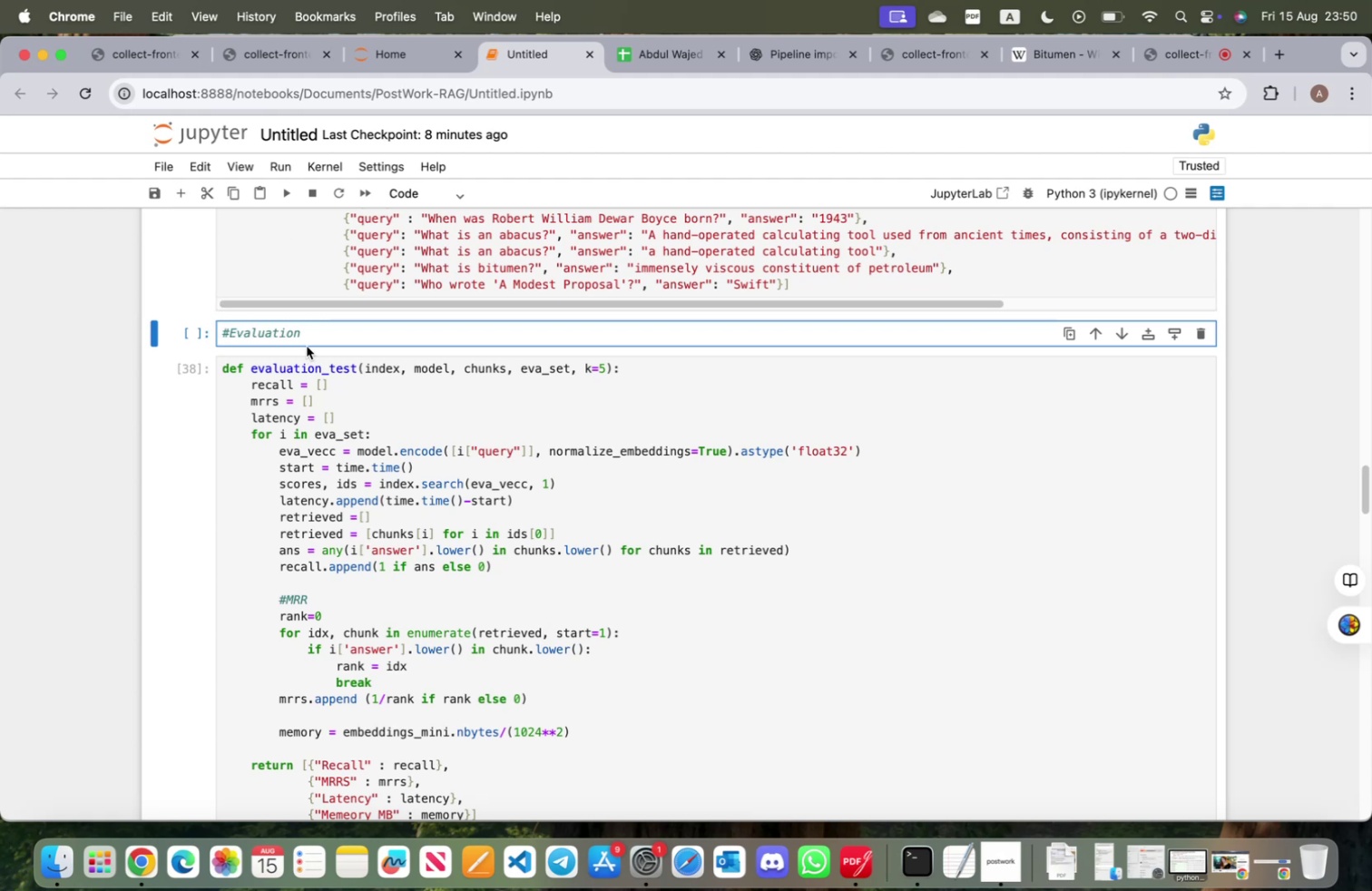 
key(Alt+3)
 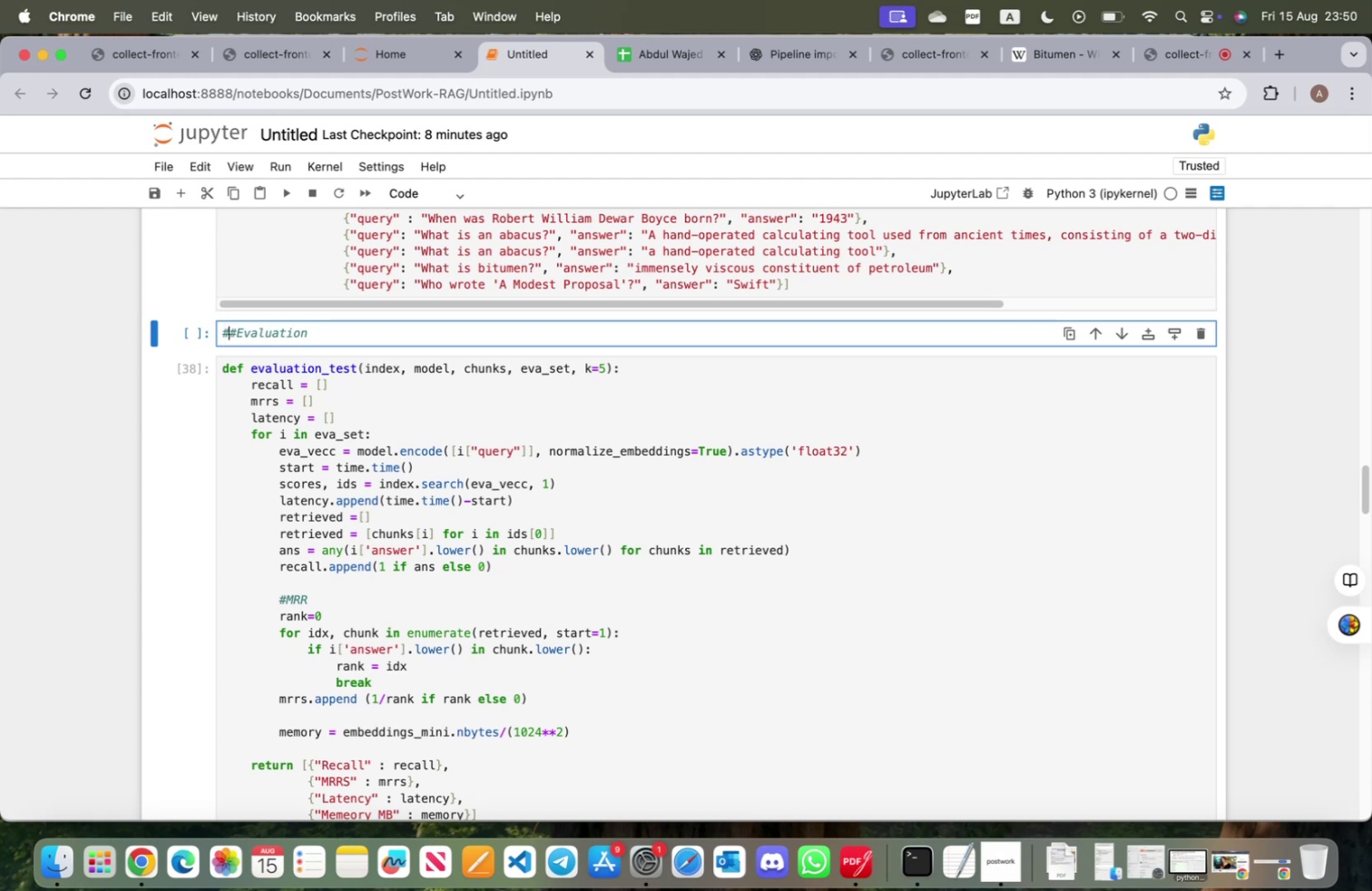 
key(Alt+3)
 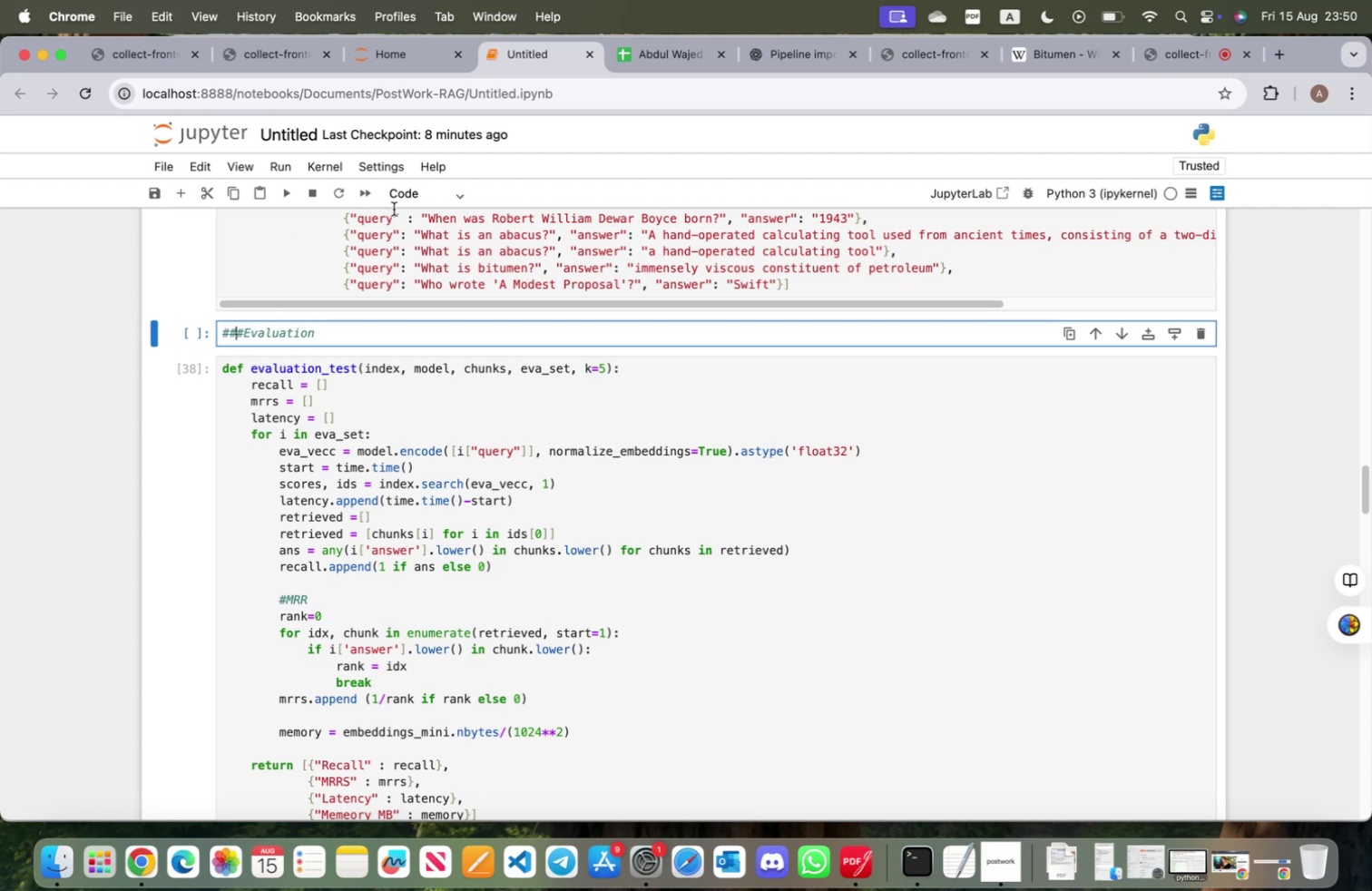 
left_click([399, 198])
 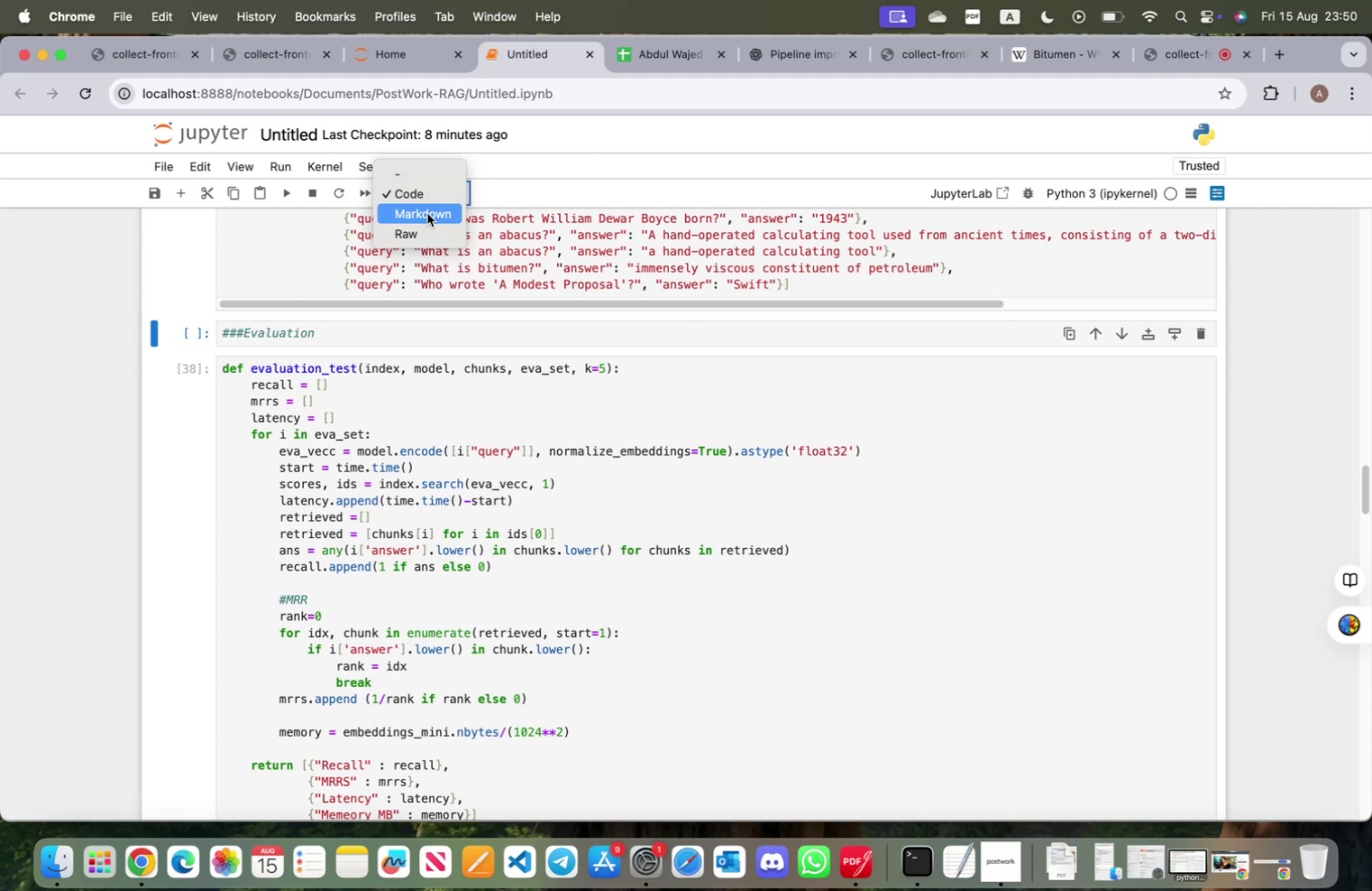 
left_click([427, 213])
 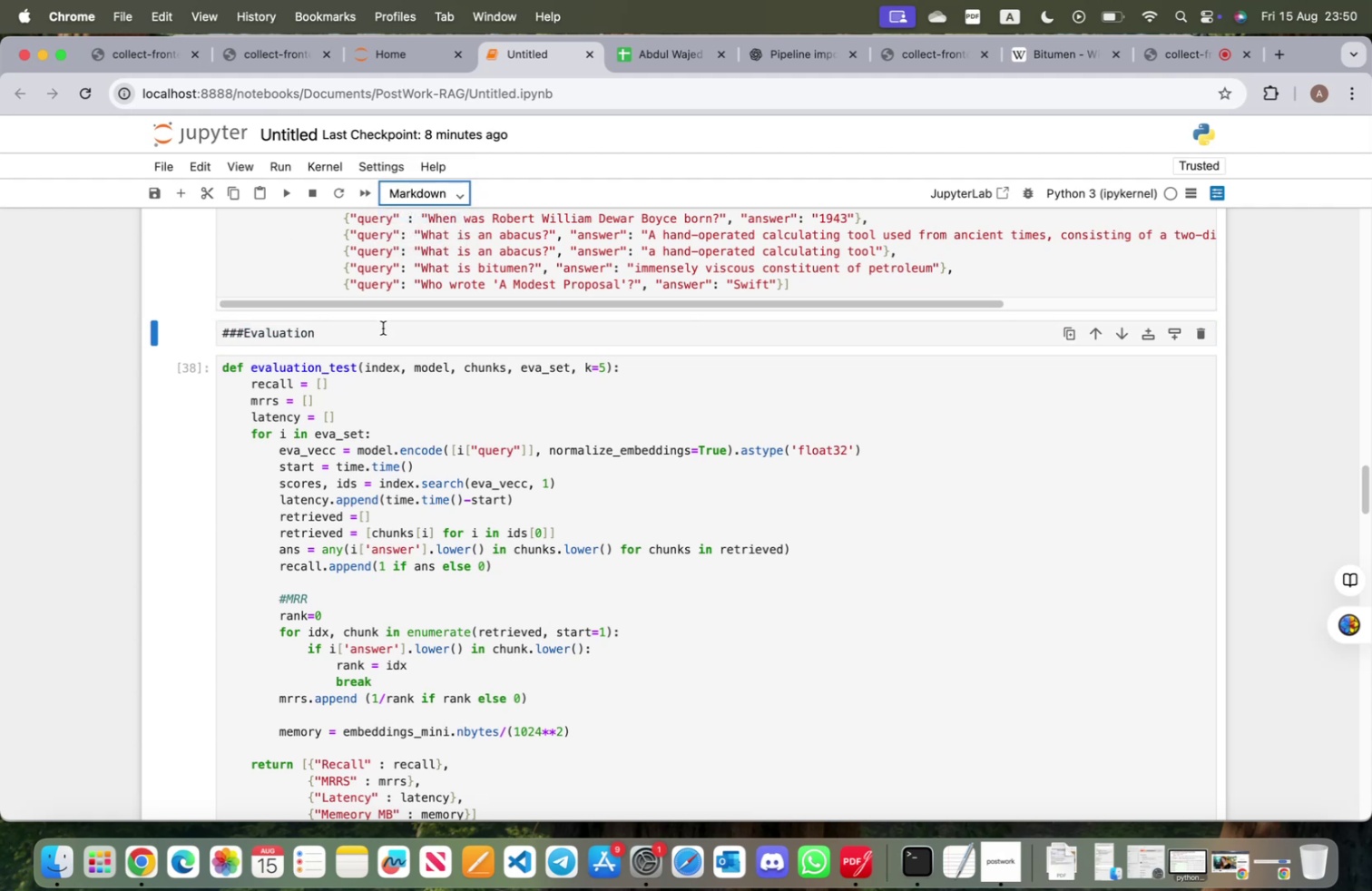 
left_click([384, 330])
 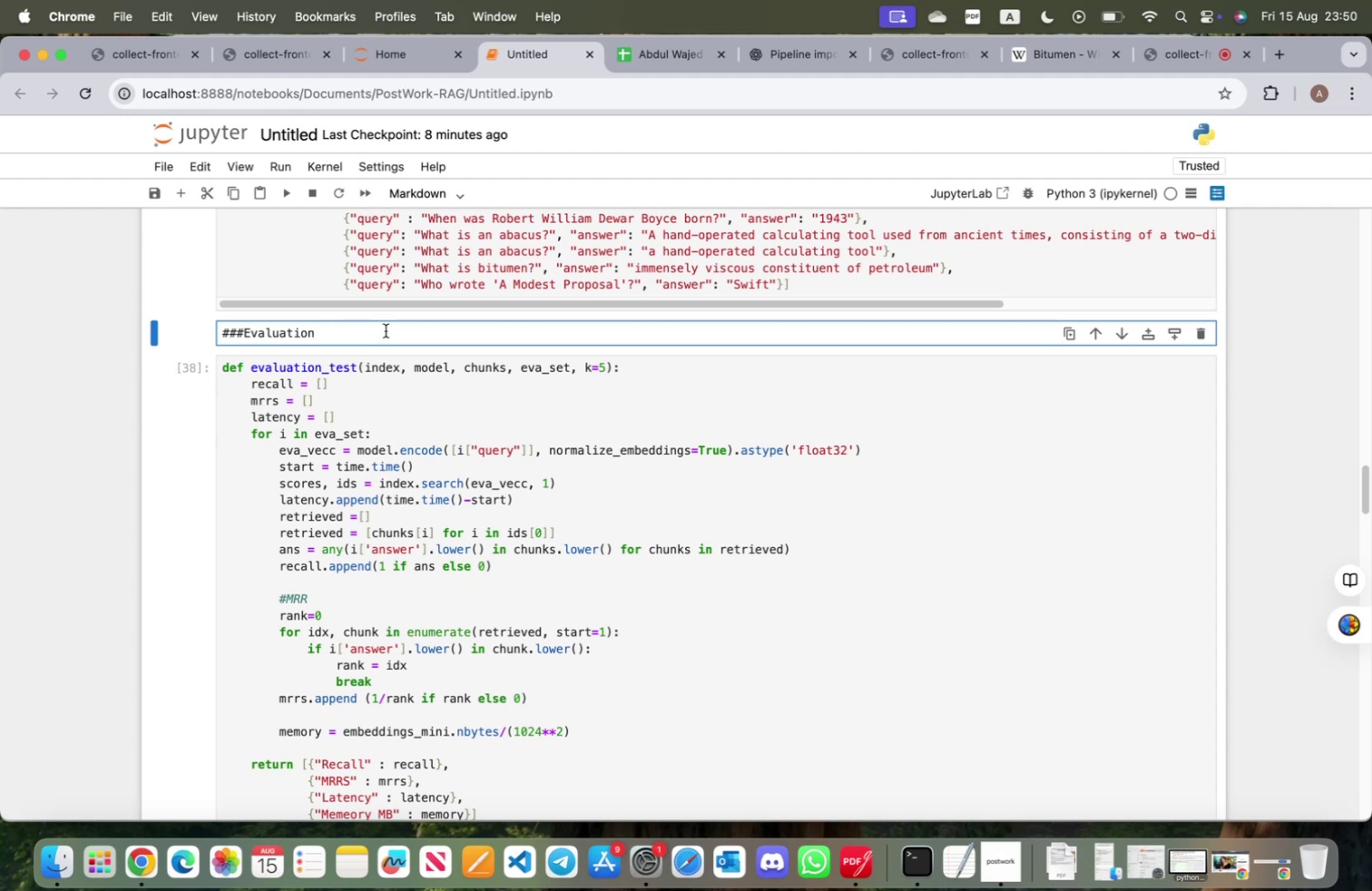 
key(Shift+ShiftRight)
 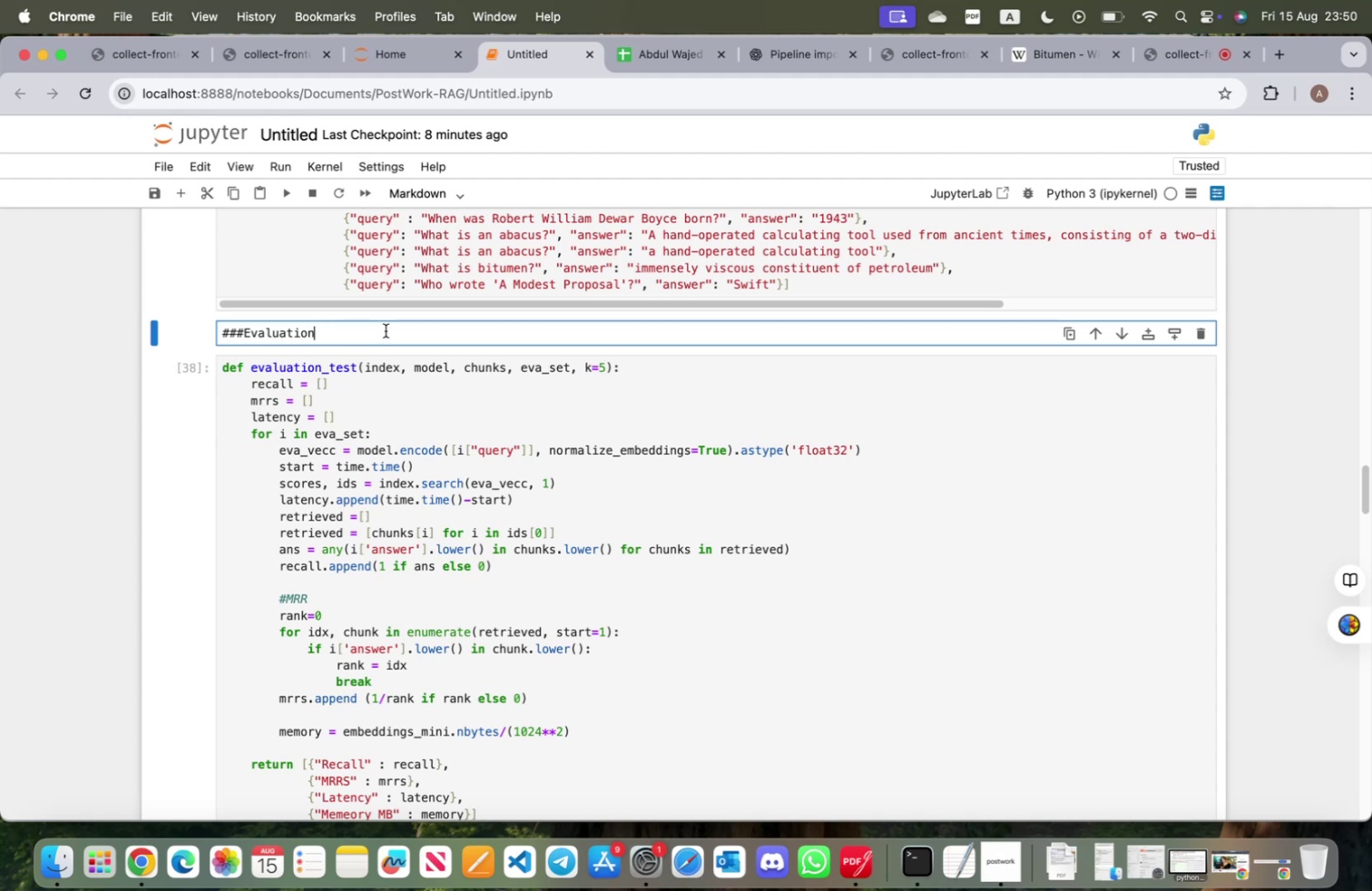 
key(Shift+Enter)
 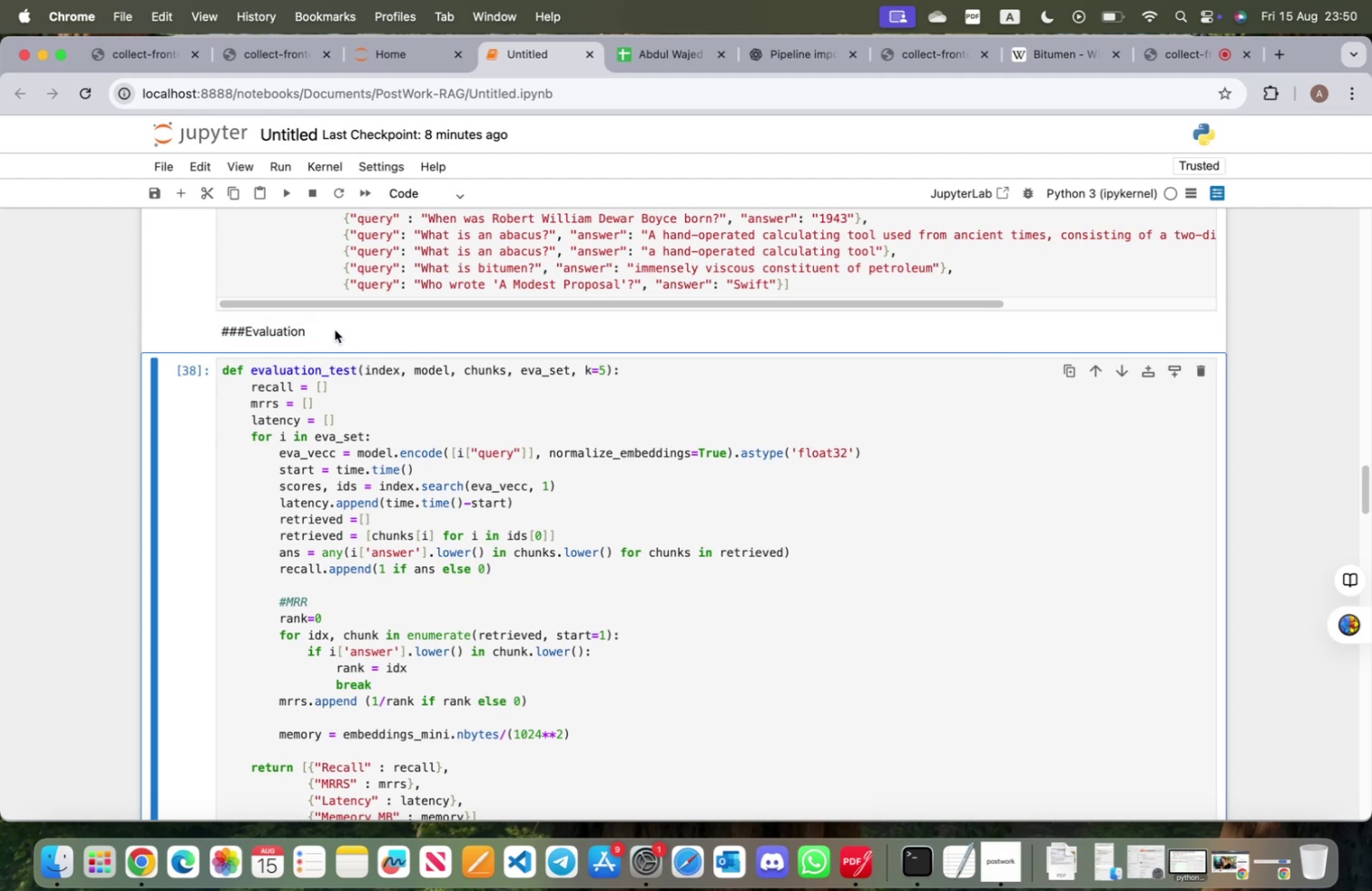 
double_click([335, 329])
 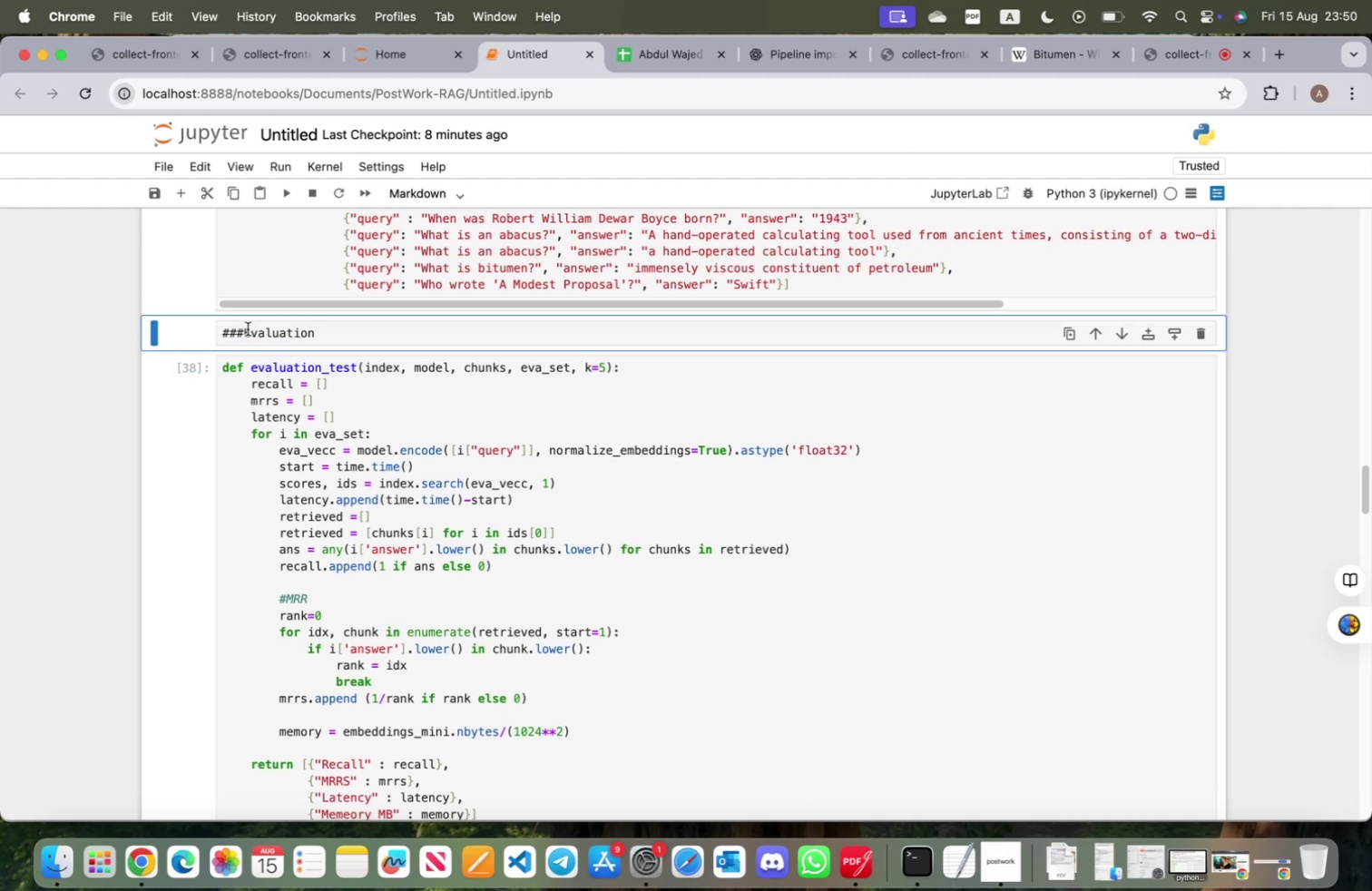 
left_click([244, 331])
 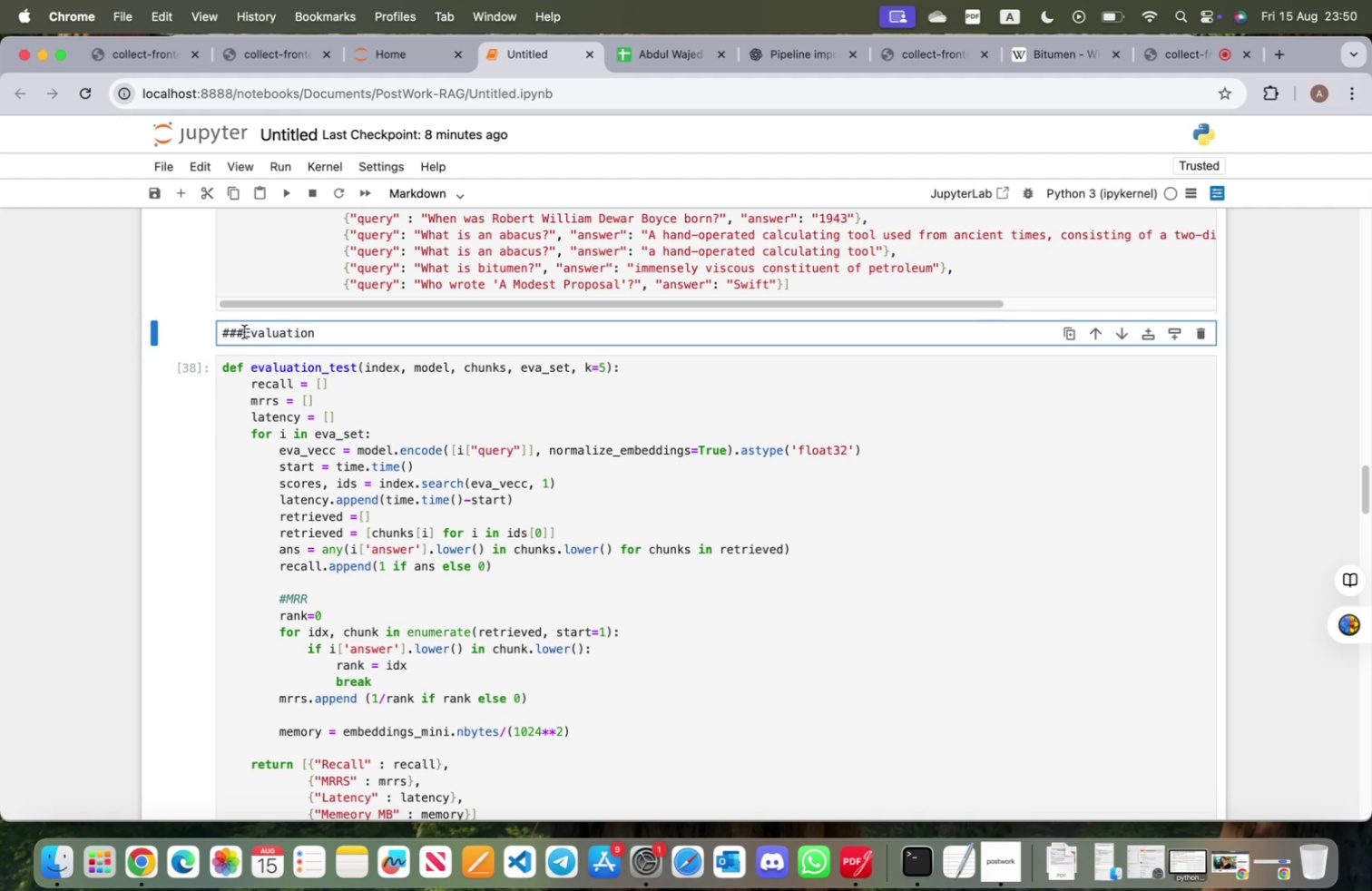 
key(Space)
 